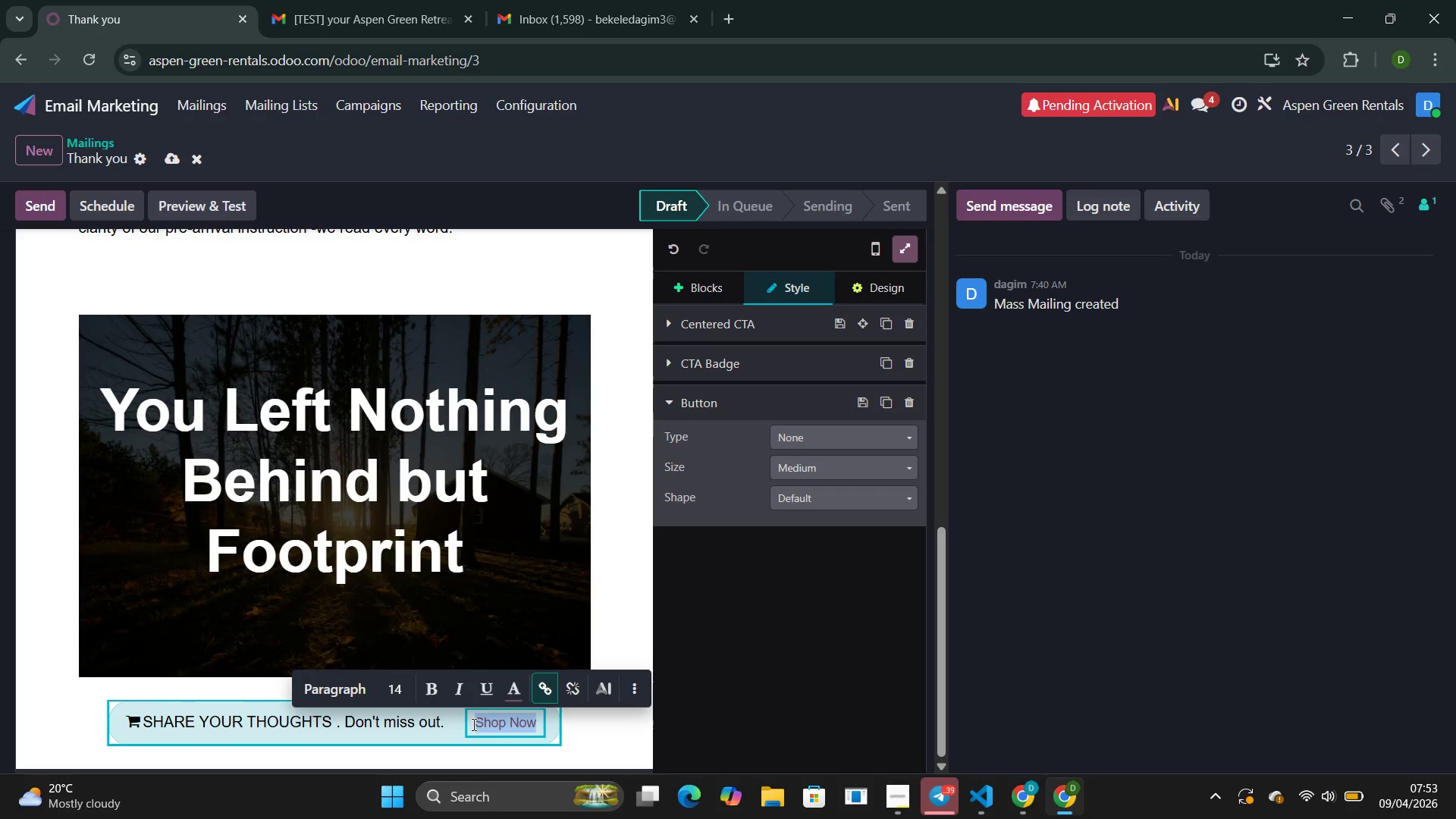 
type(IDEA)
 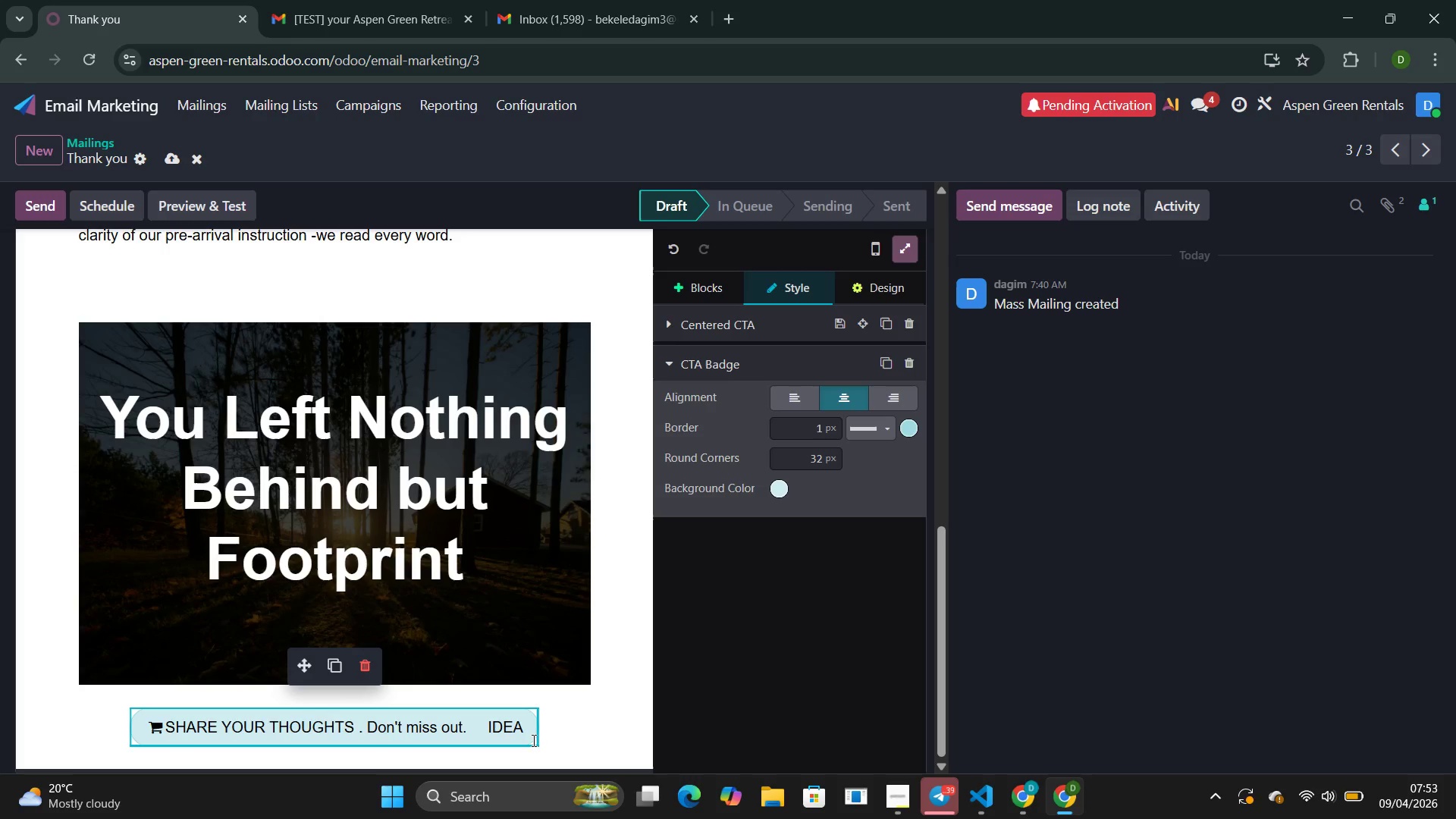 
left_click_drag(start_coordinate=[534, 732], to_coordinate=[482, 733])
 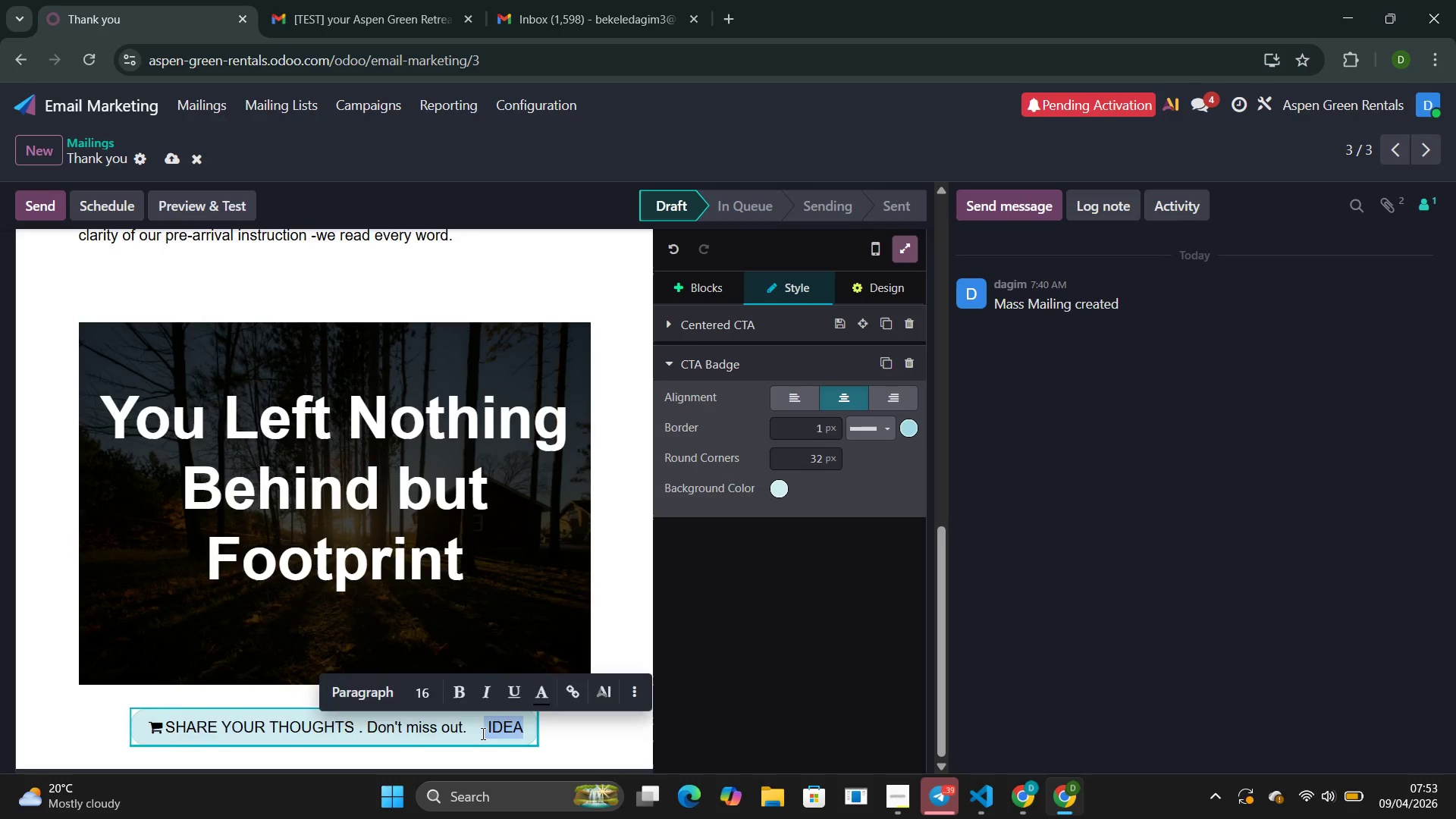 
key(Backspace)
 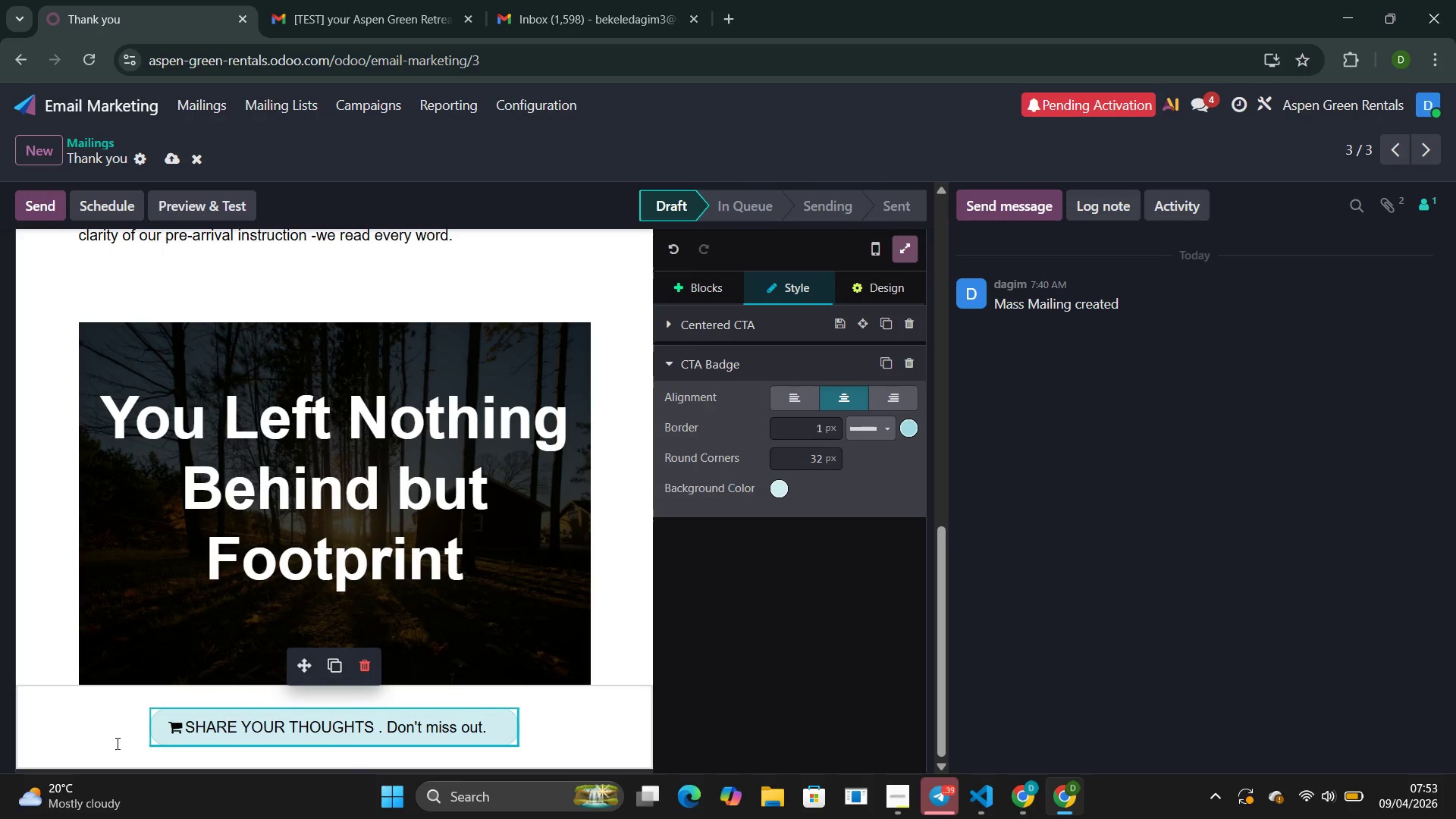 
wait(5.27)
 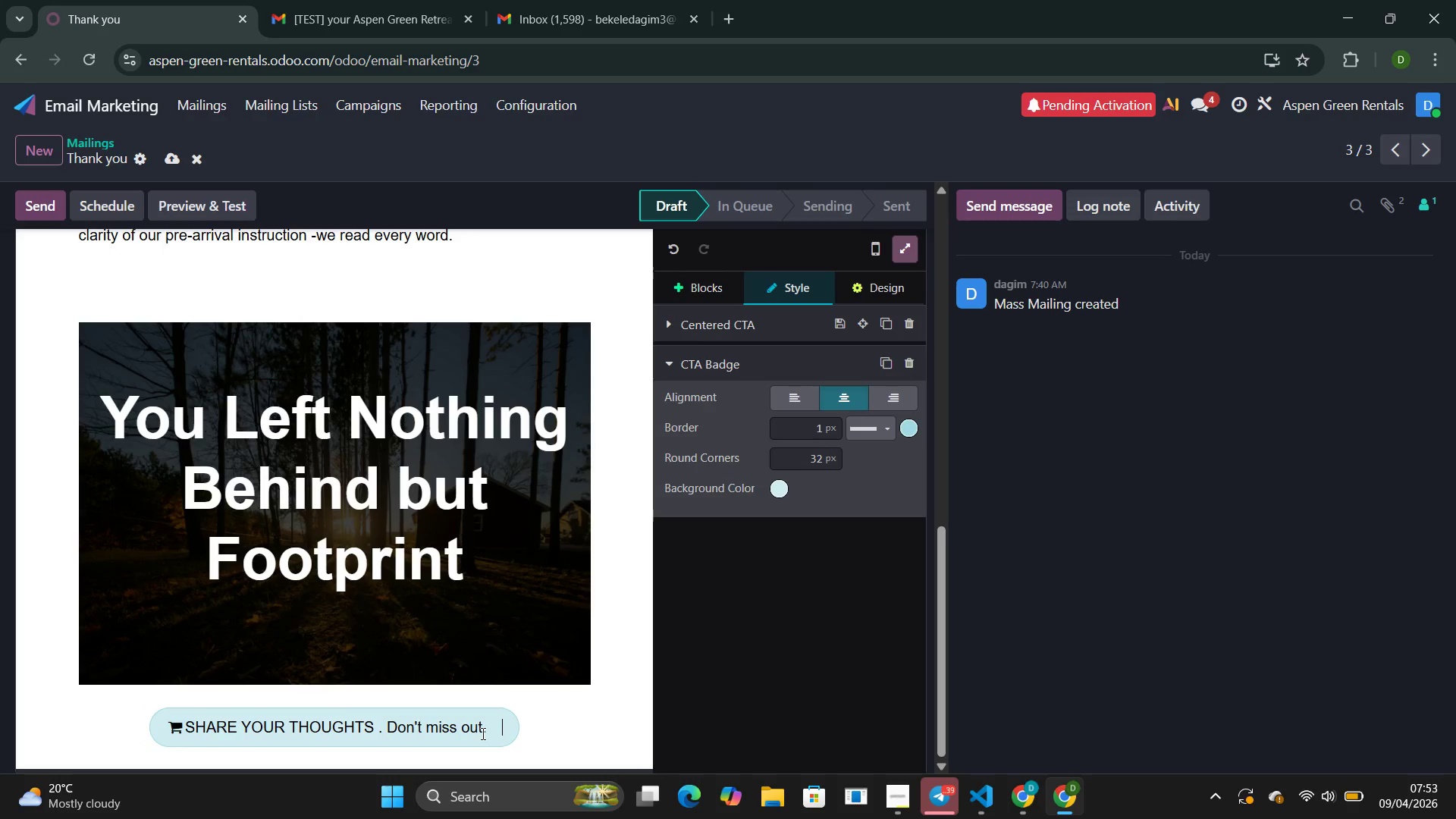 
left_click([184, 722])
 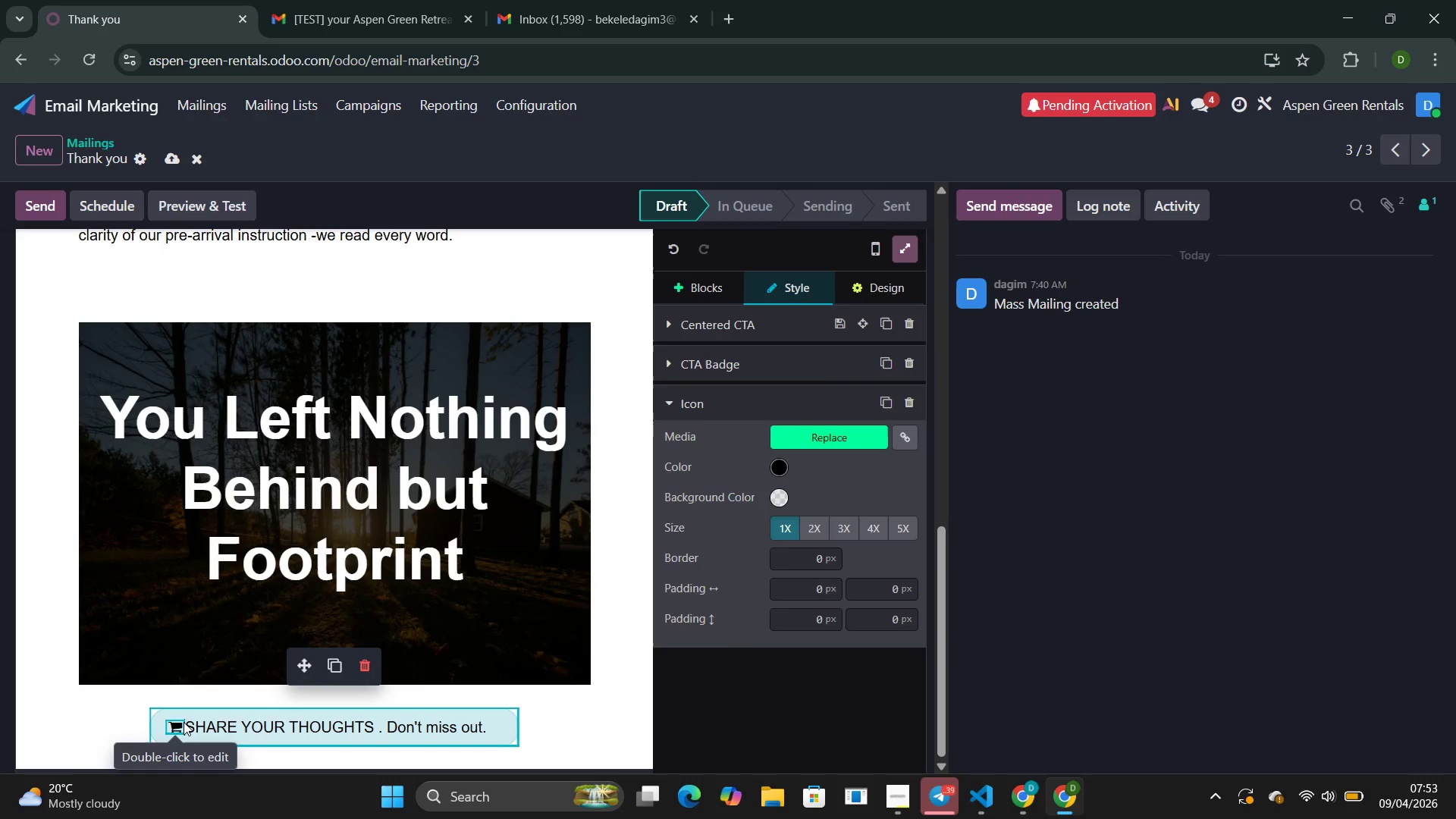 
key(Backspace)
 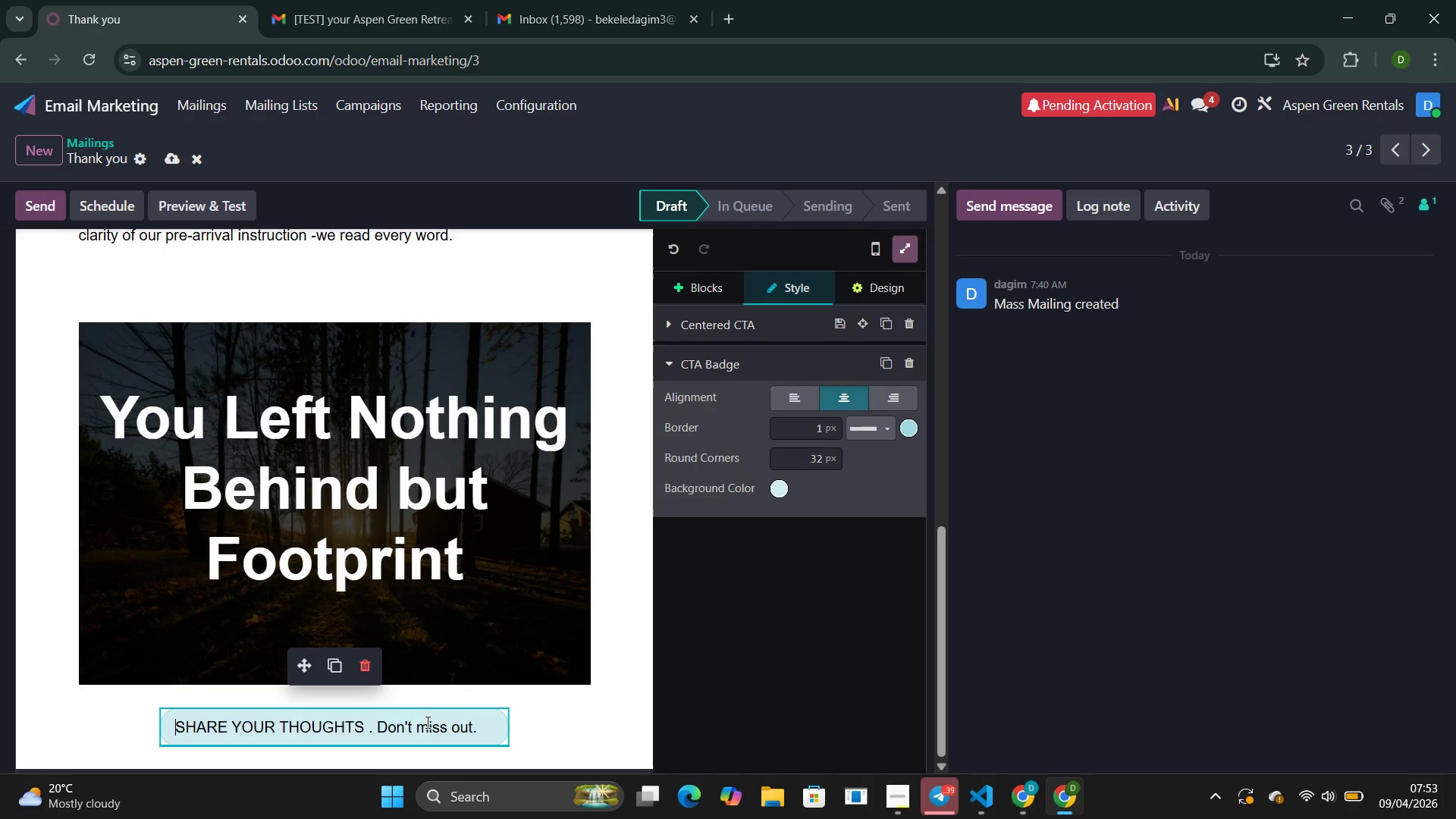 
left_click([567, 722])
 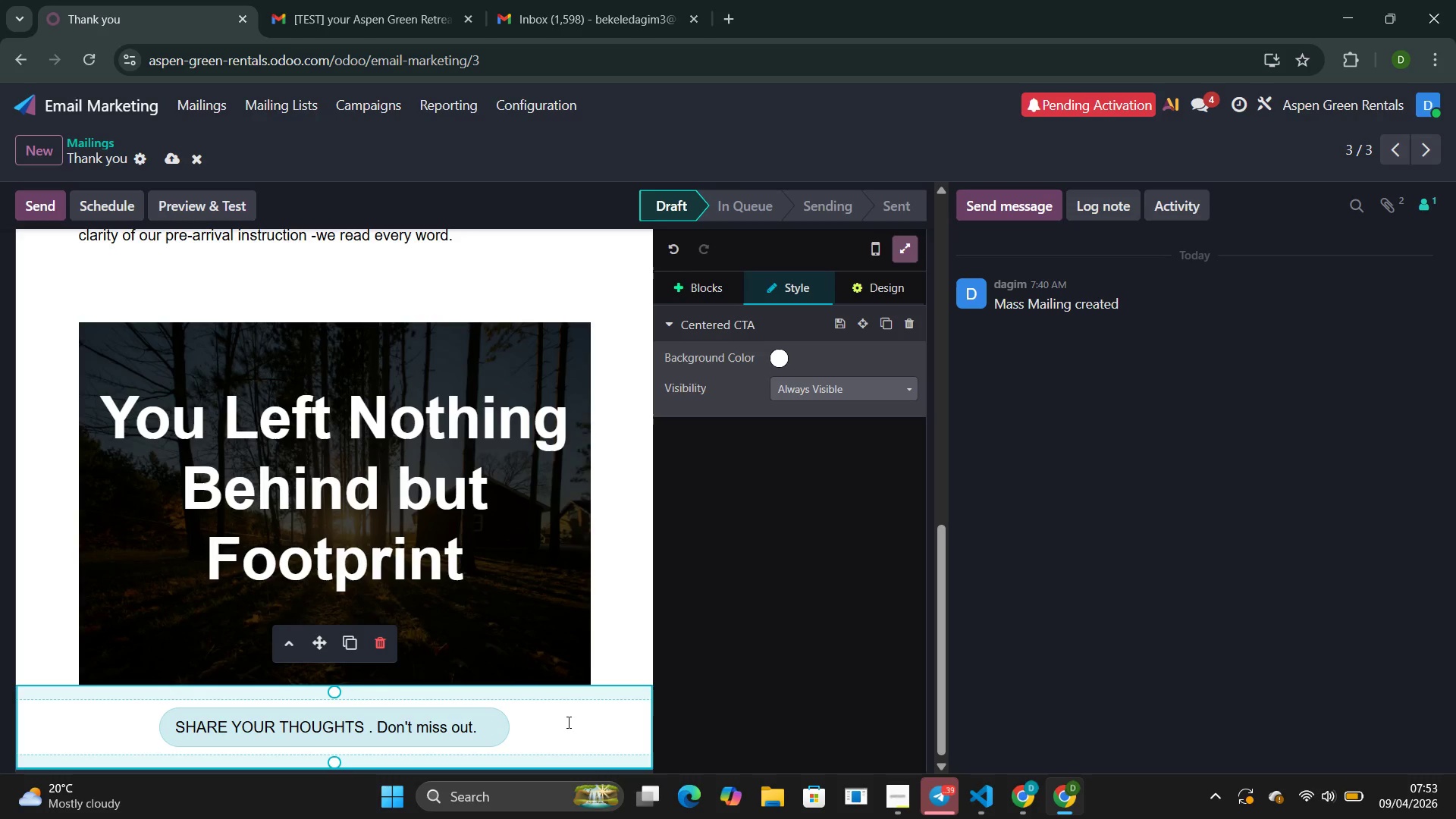 
scroll: coordinate [569, 725], scroll_direction: down, amount: 3.0
 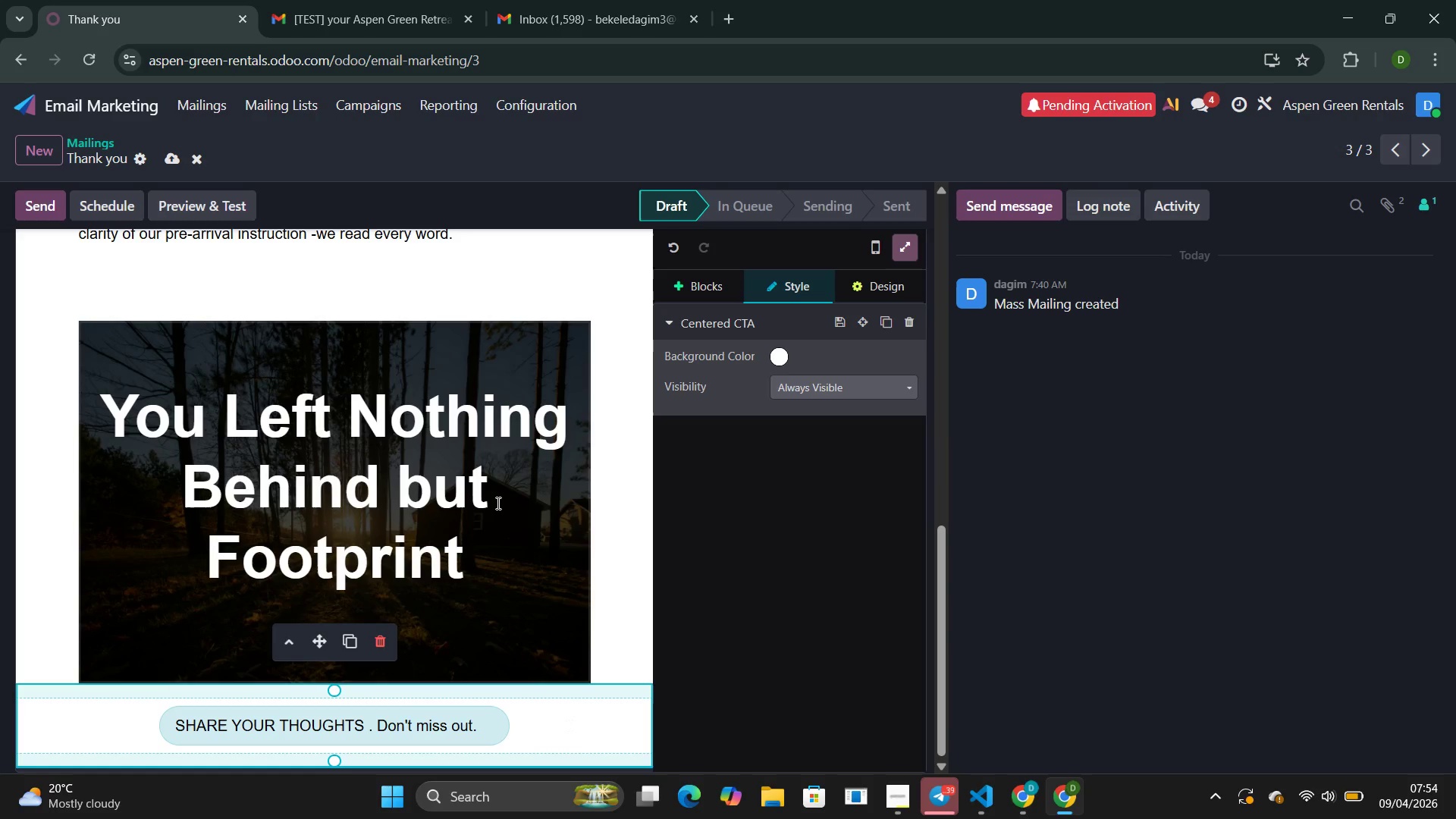 
scroll: coordinate [496, 529], scroll_direction: up, amount: 12.0
 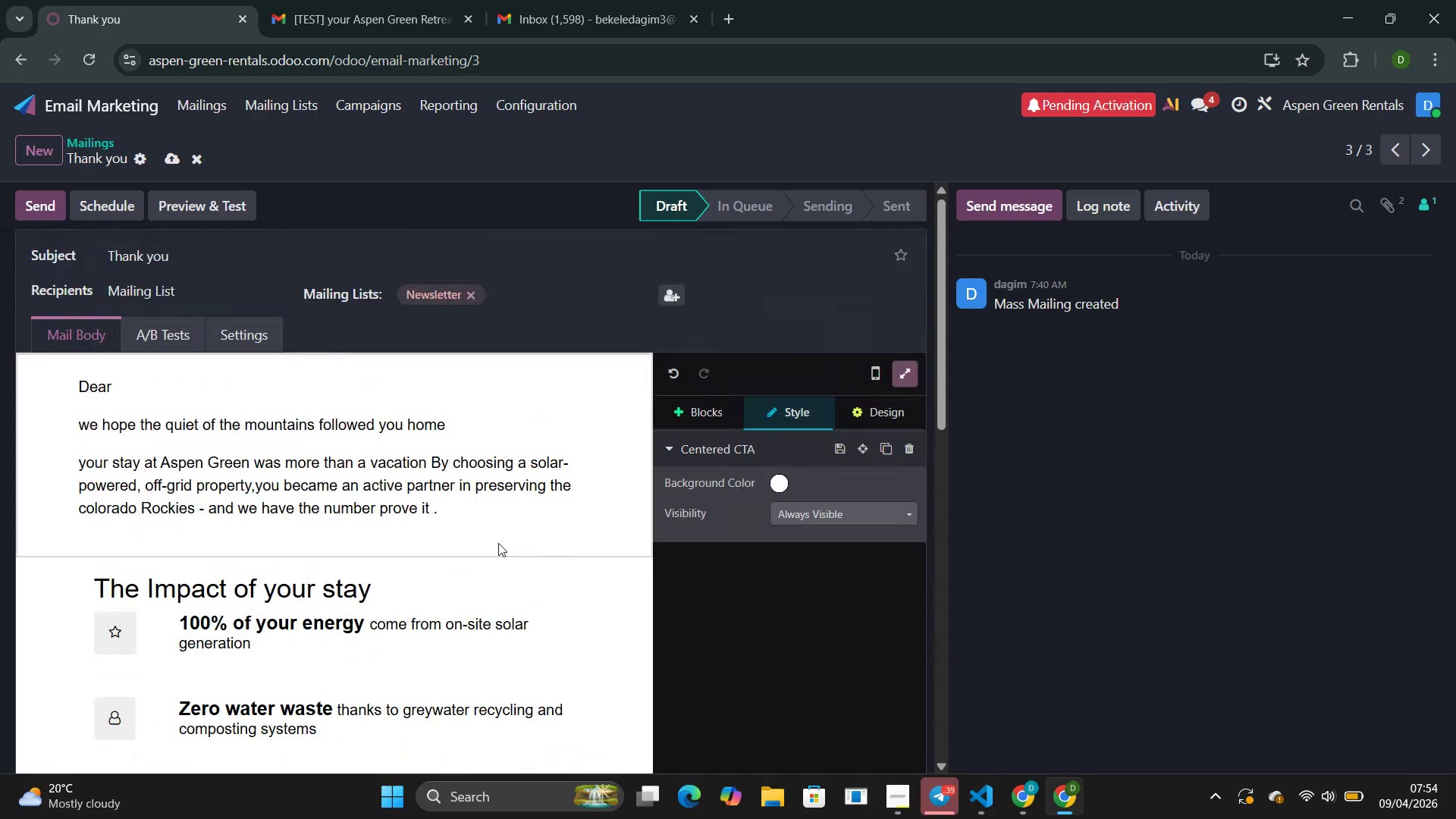 
left_click([500, 551])
 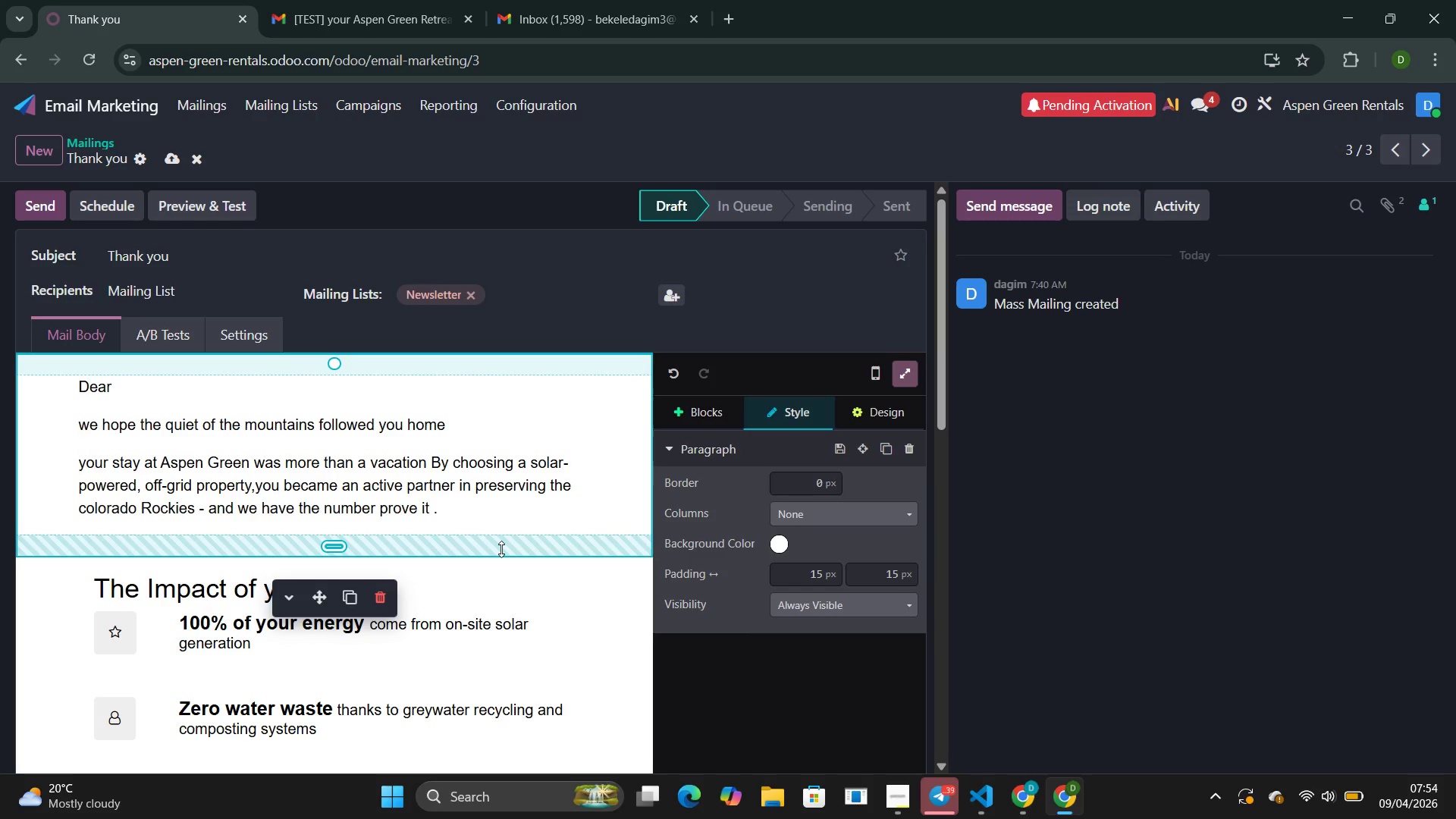 
wait(27.97)
 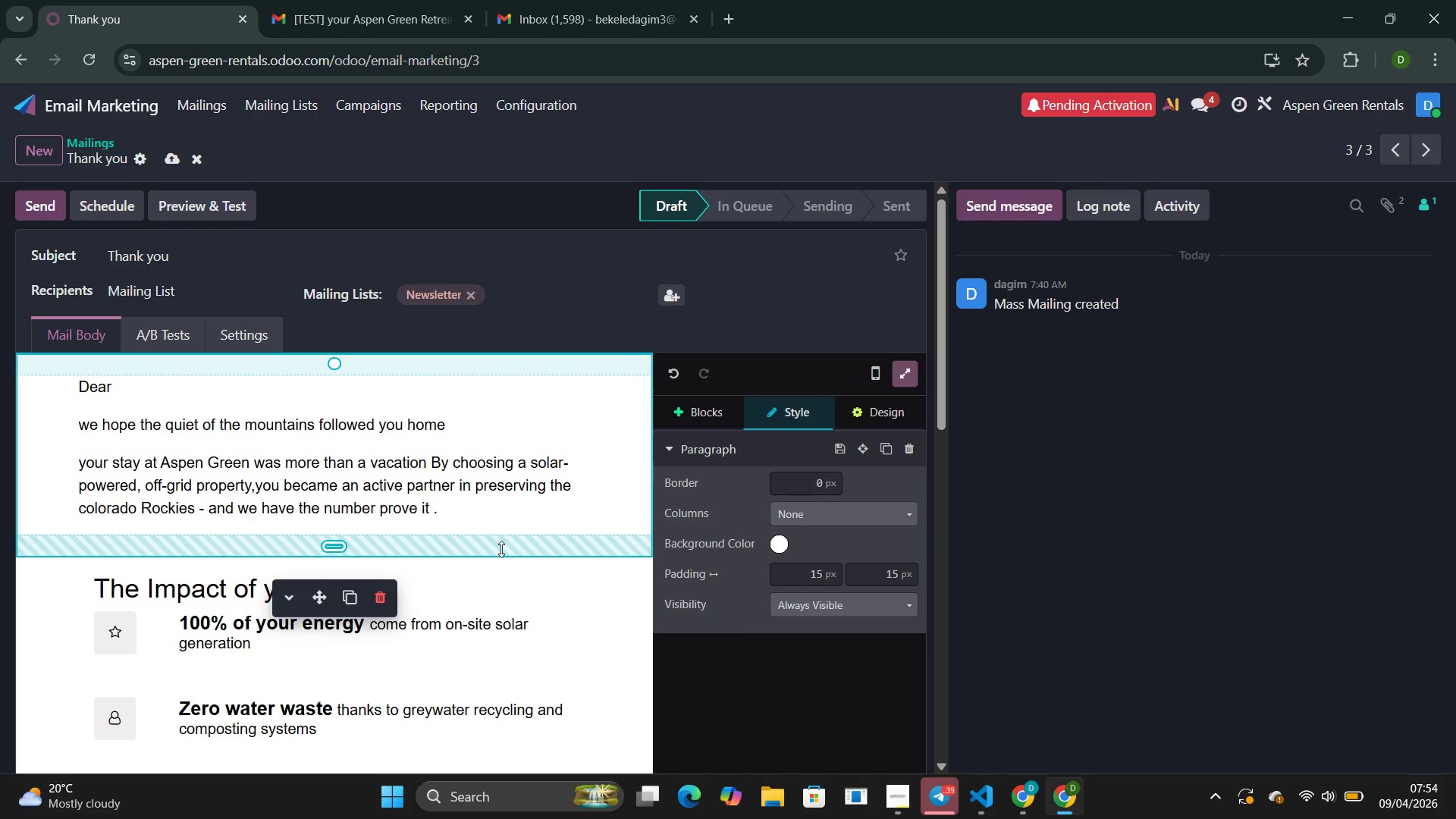 
scroll: coordinate [489, 594], scroll_direction: down, amount: 13.0
 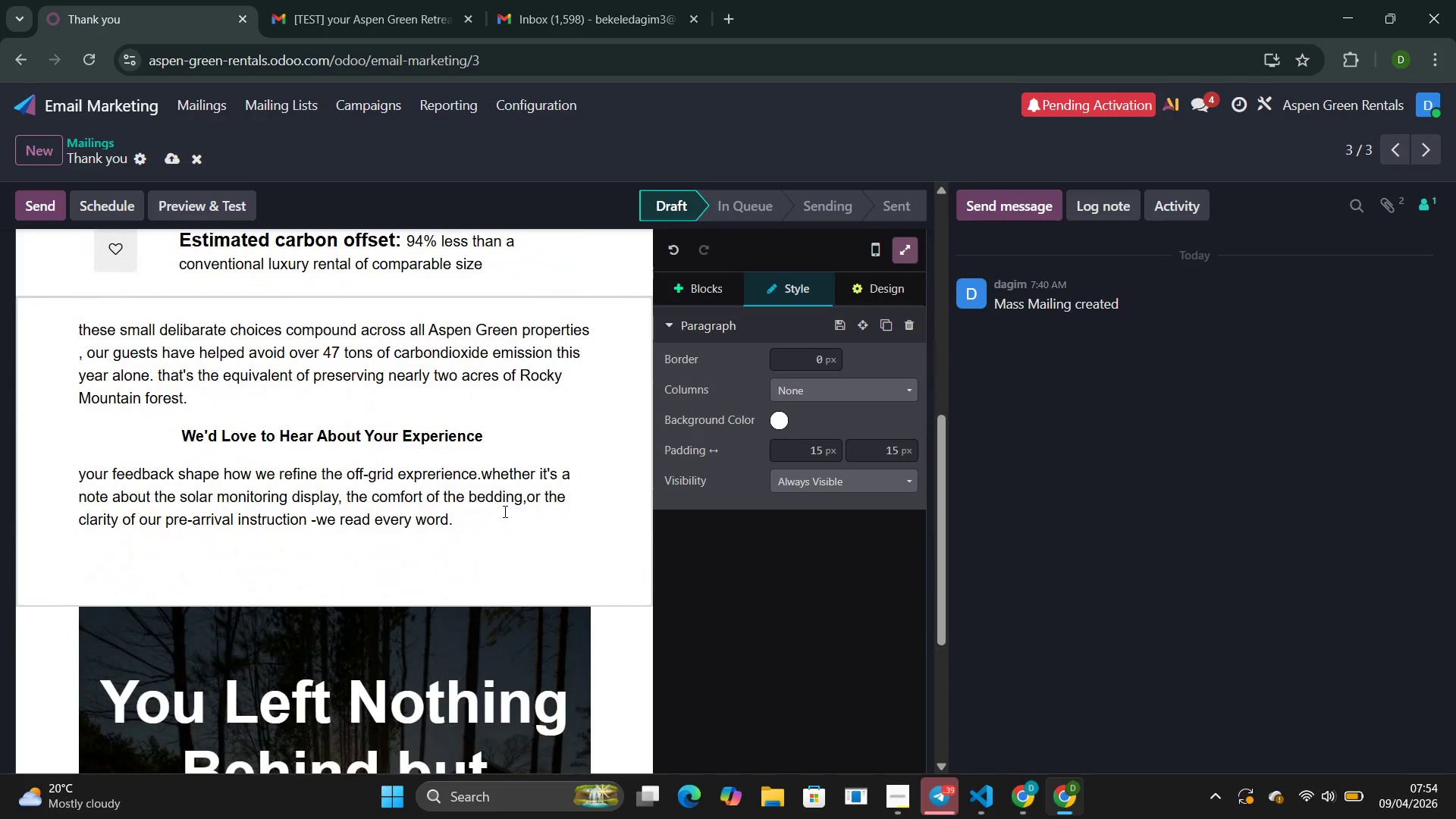 
left_click([504, 509])
 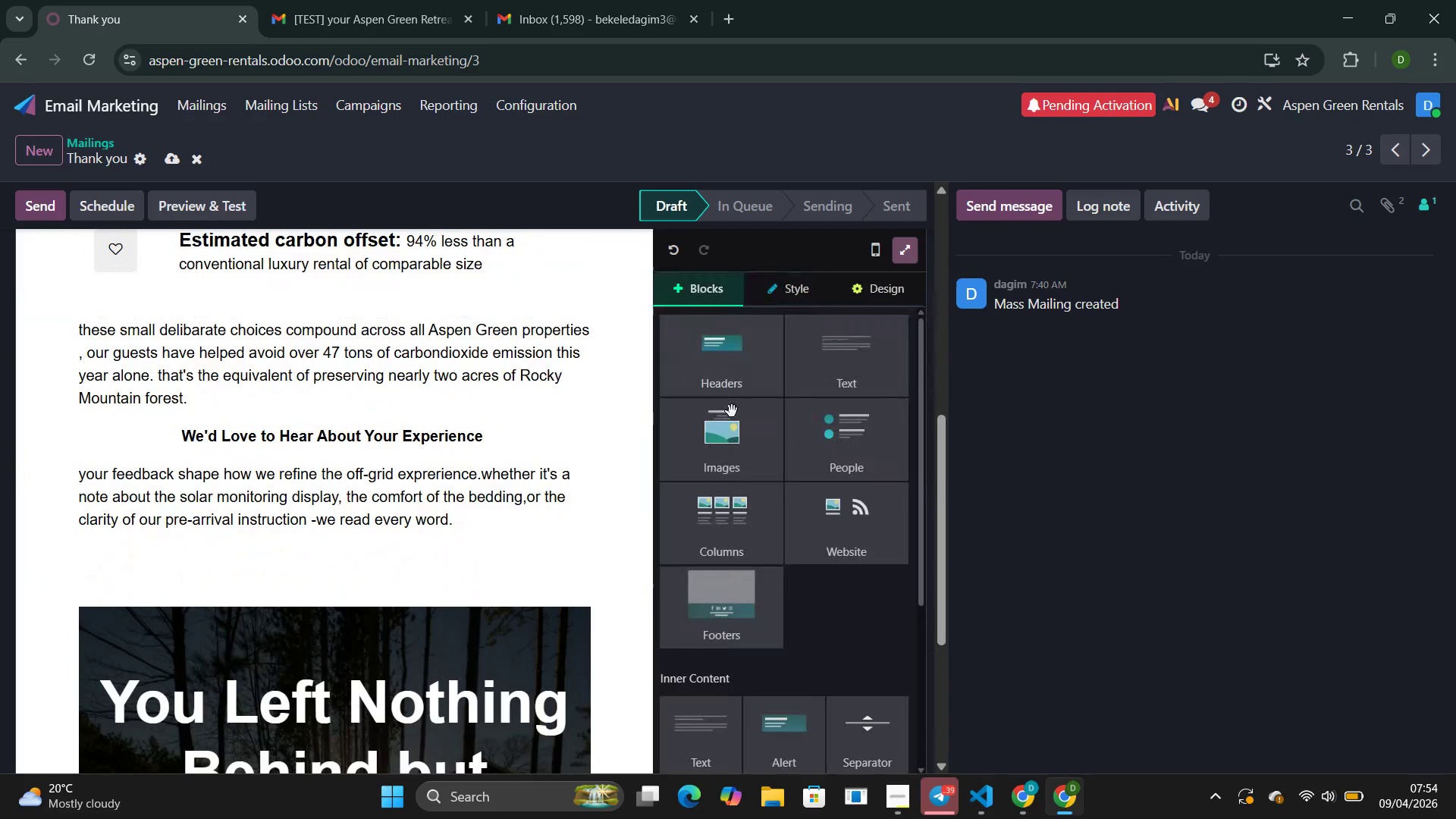 
left_click([811, 379])
 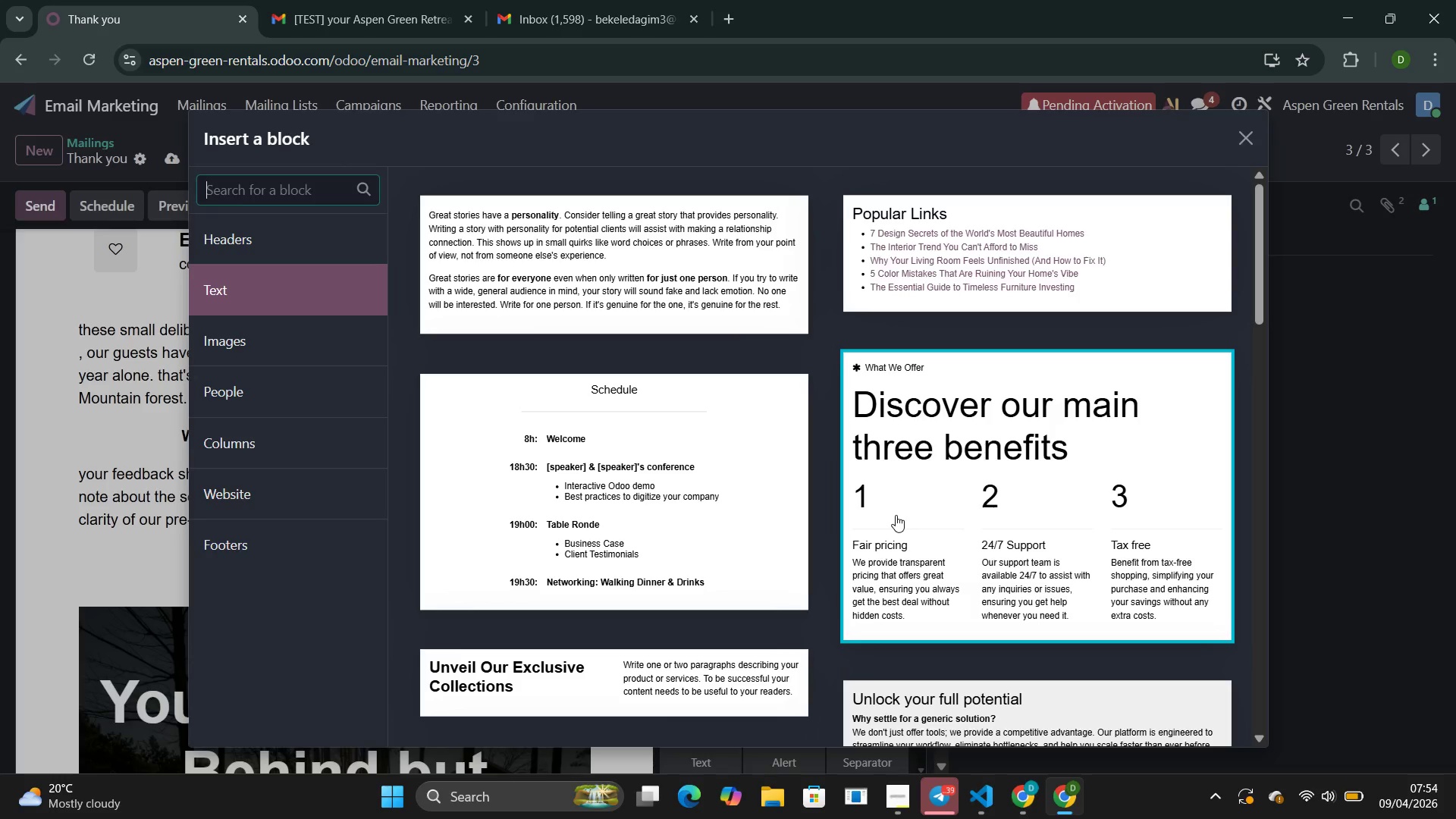 
wait(6.0)
 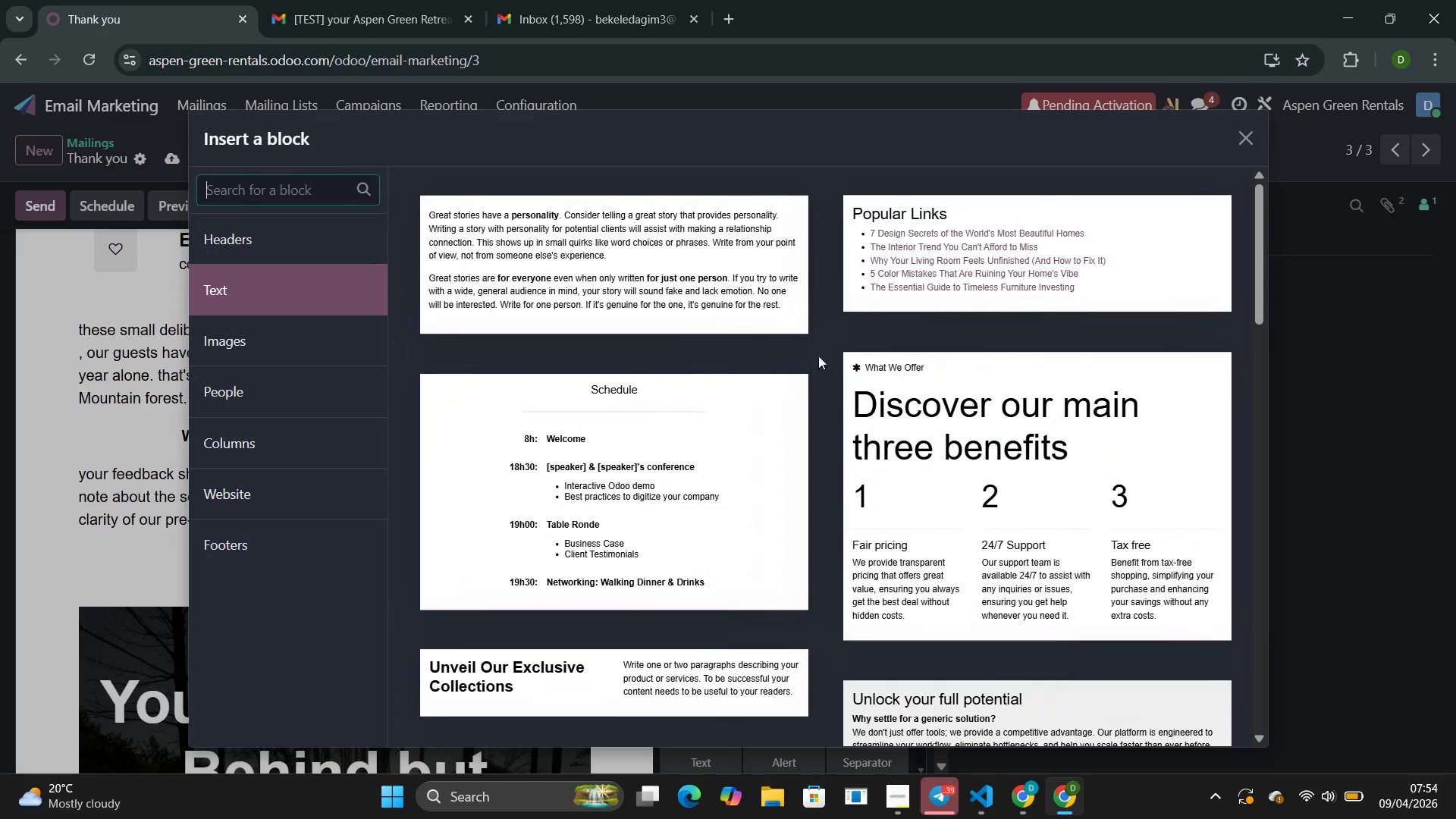 
left_click([896, 515])
 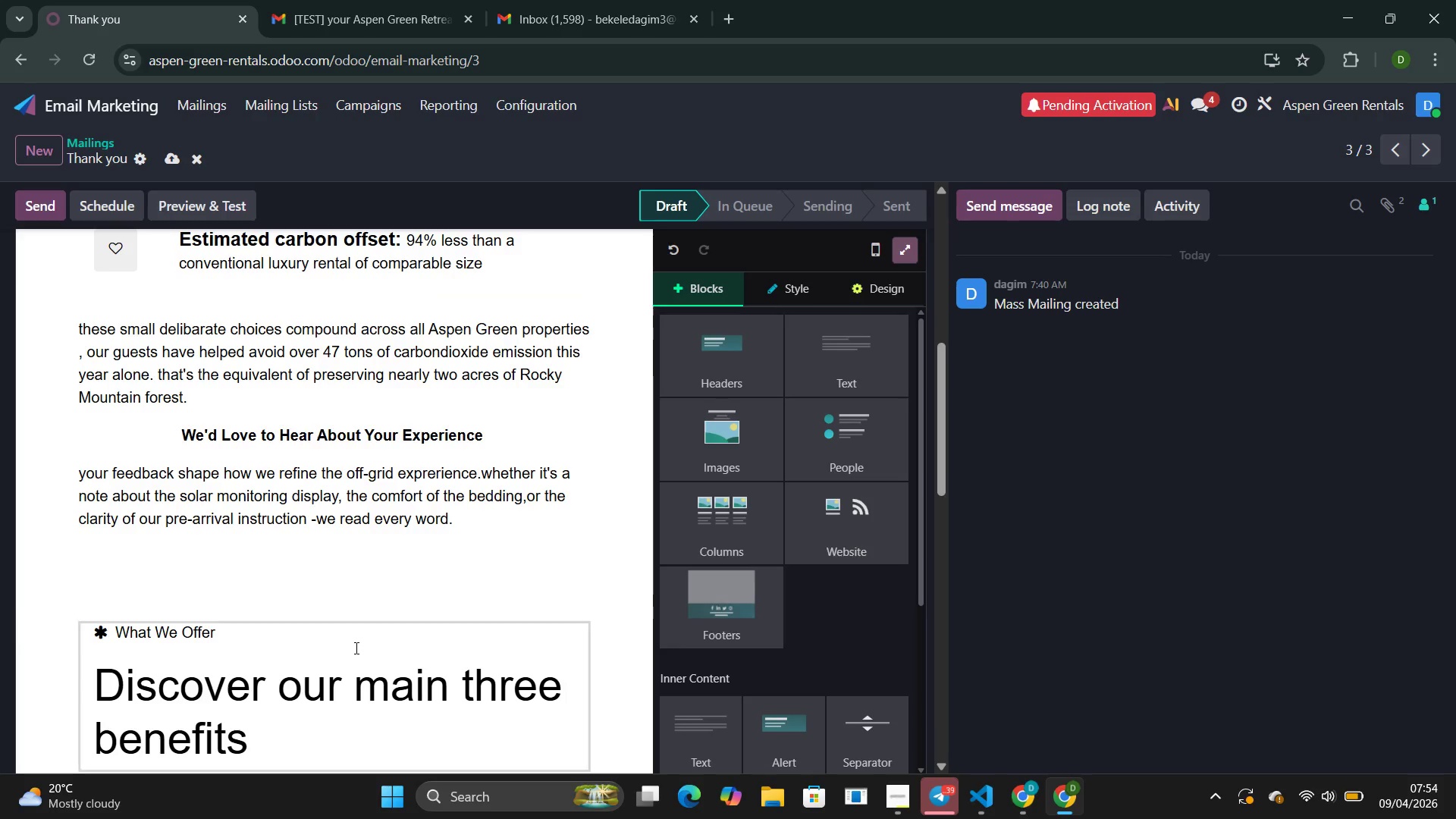 
scroll: coordinate [357, 592], scroll_direction: down, amount: 7.0
 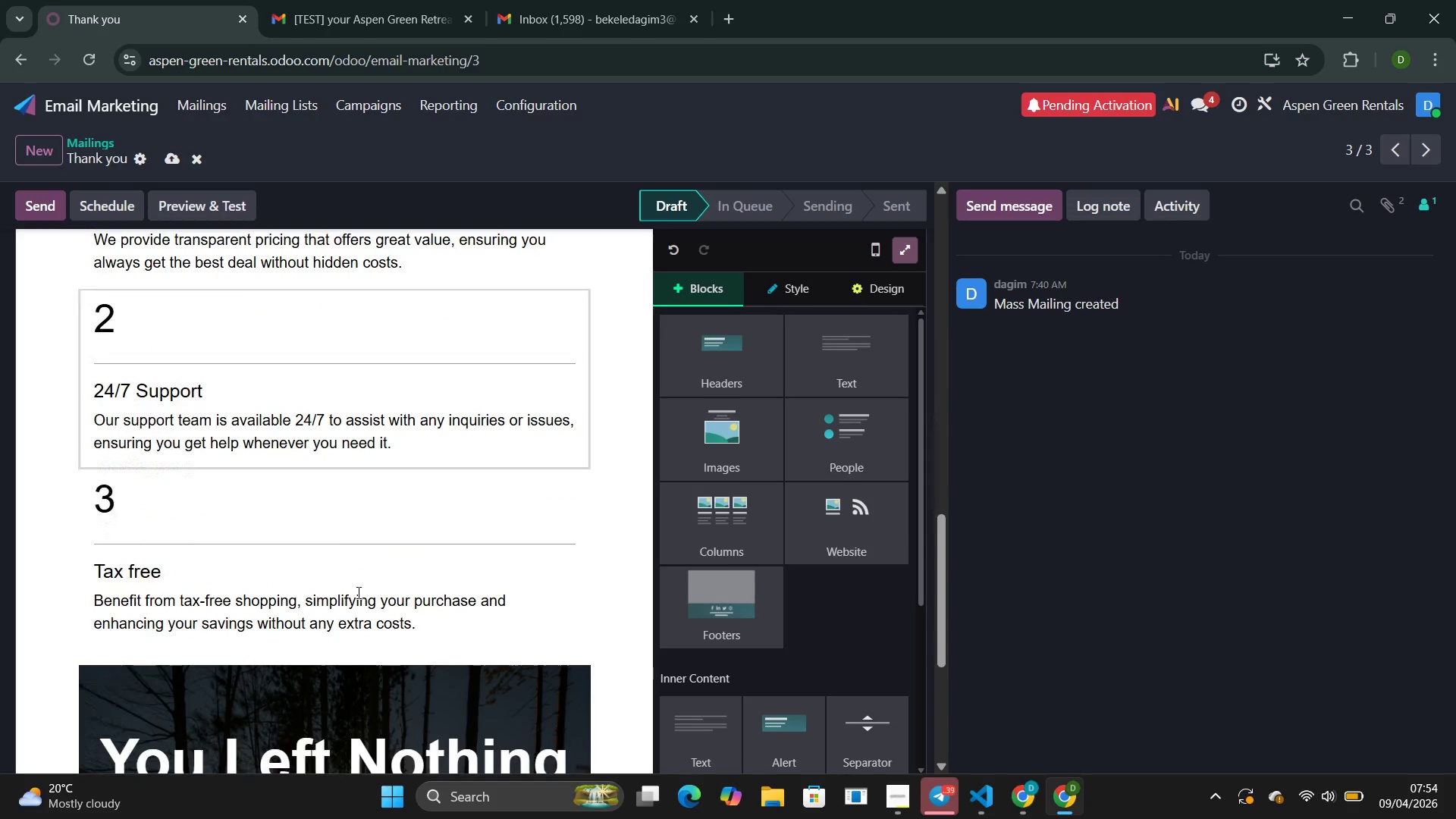 
scroll: coordinate [357, 592], scroll_direction: up, amount: 6.0
 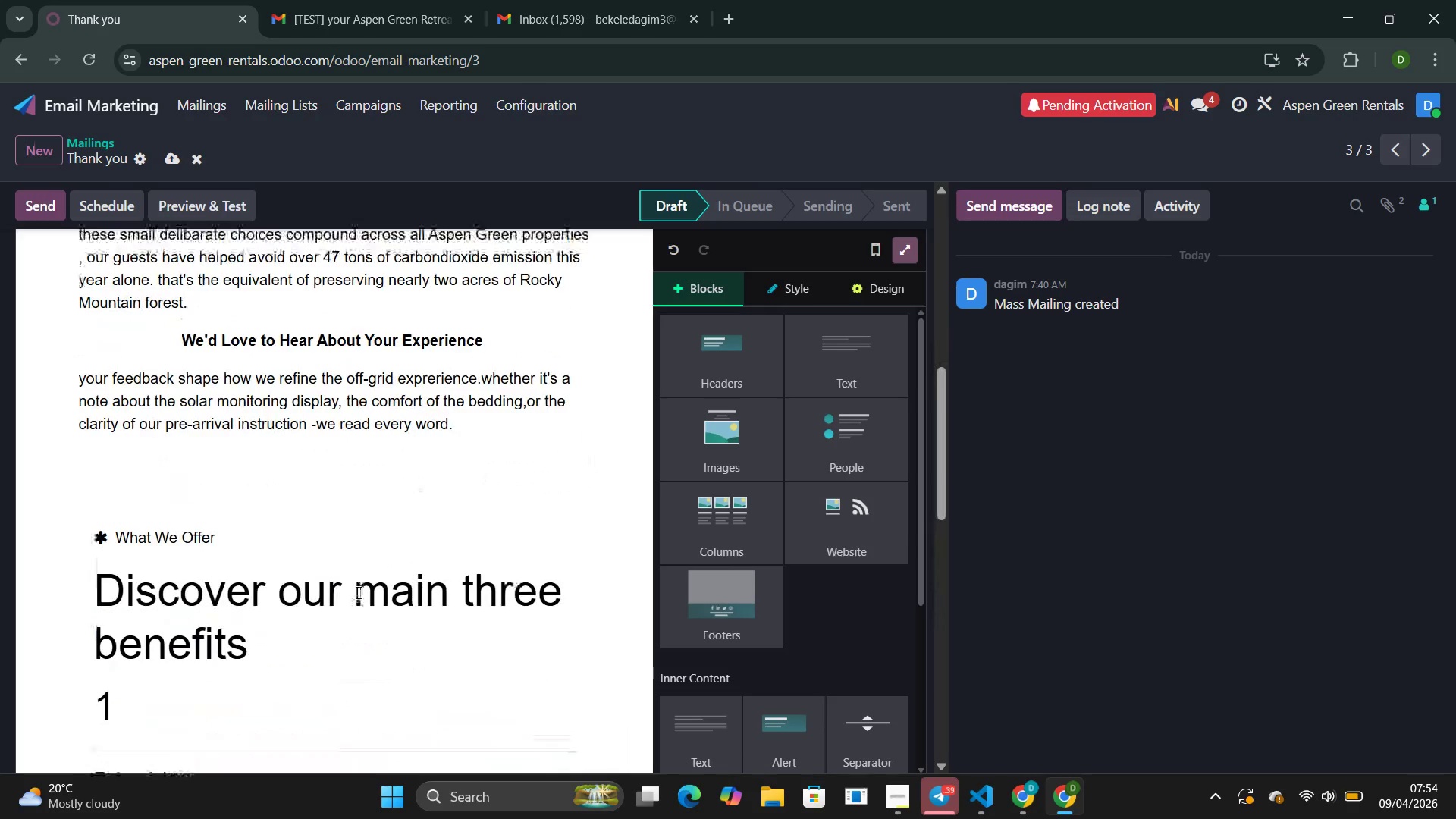 
key(Control+Z)
 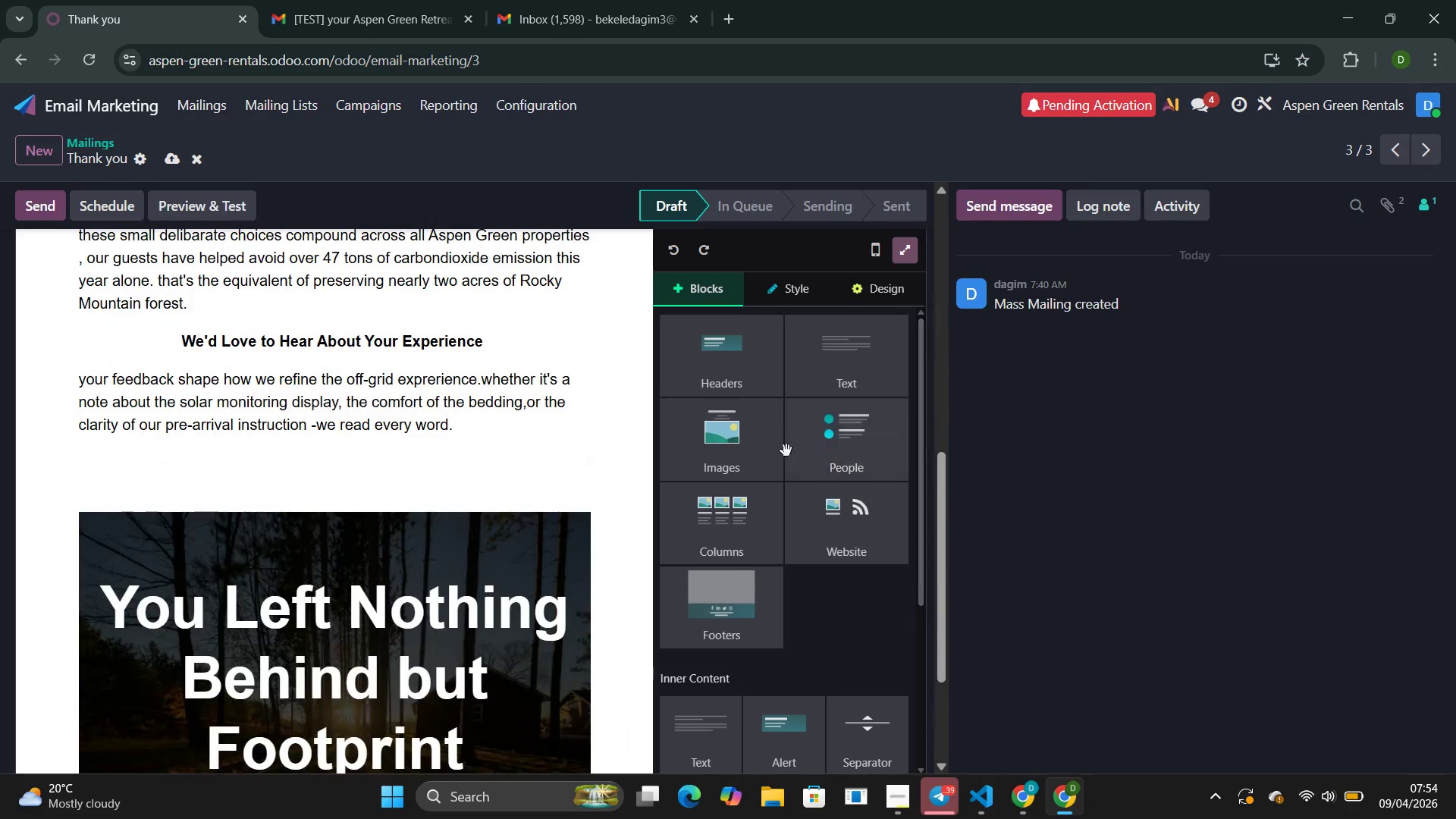 
left_click([705, 509])
 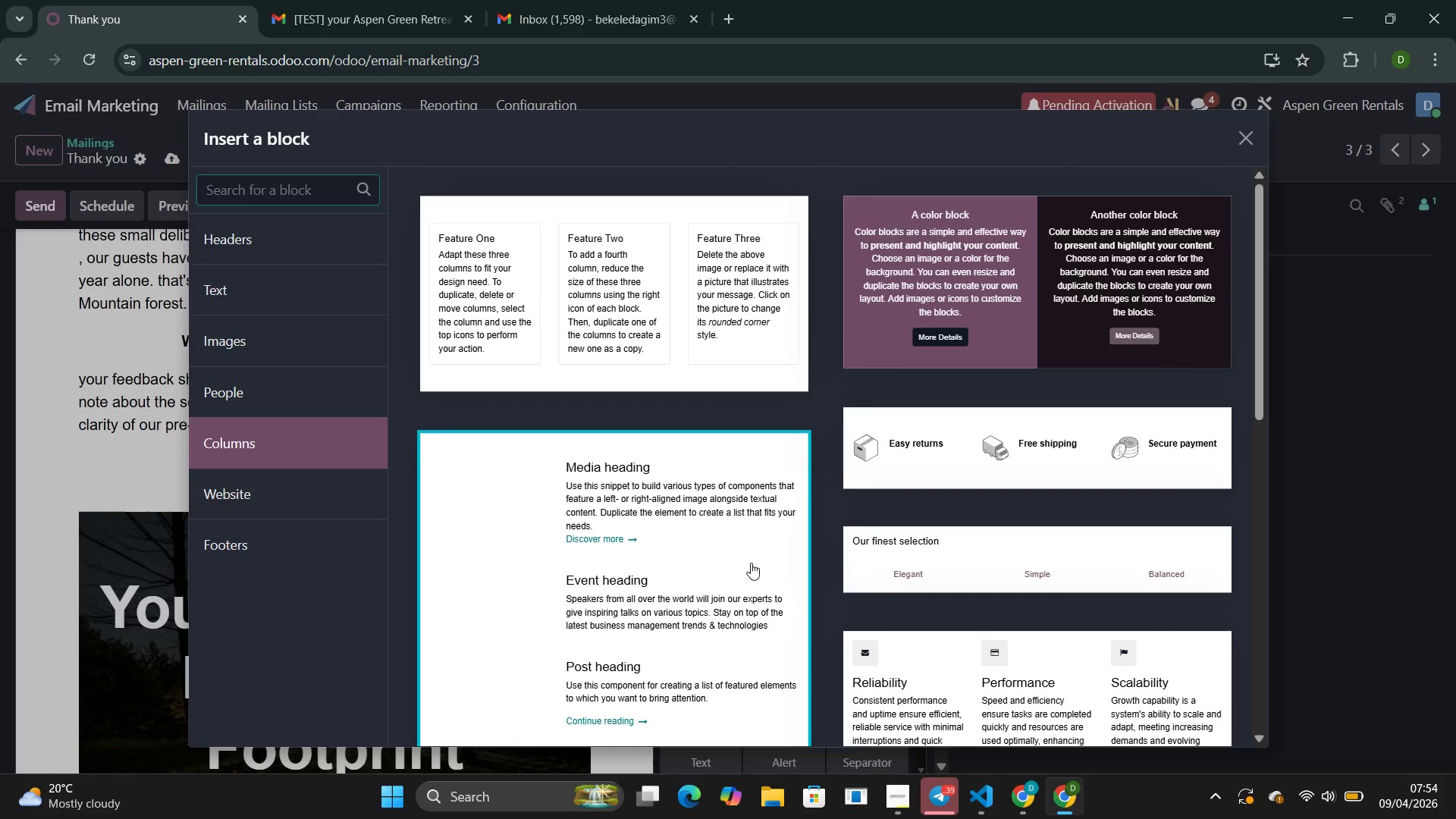 
mouse_move([588, 600])
 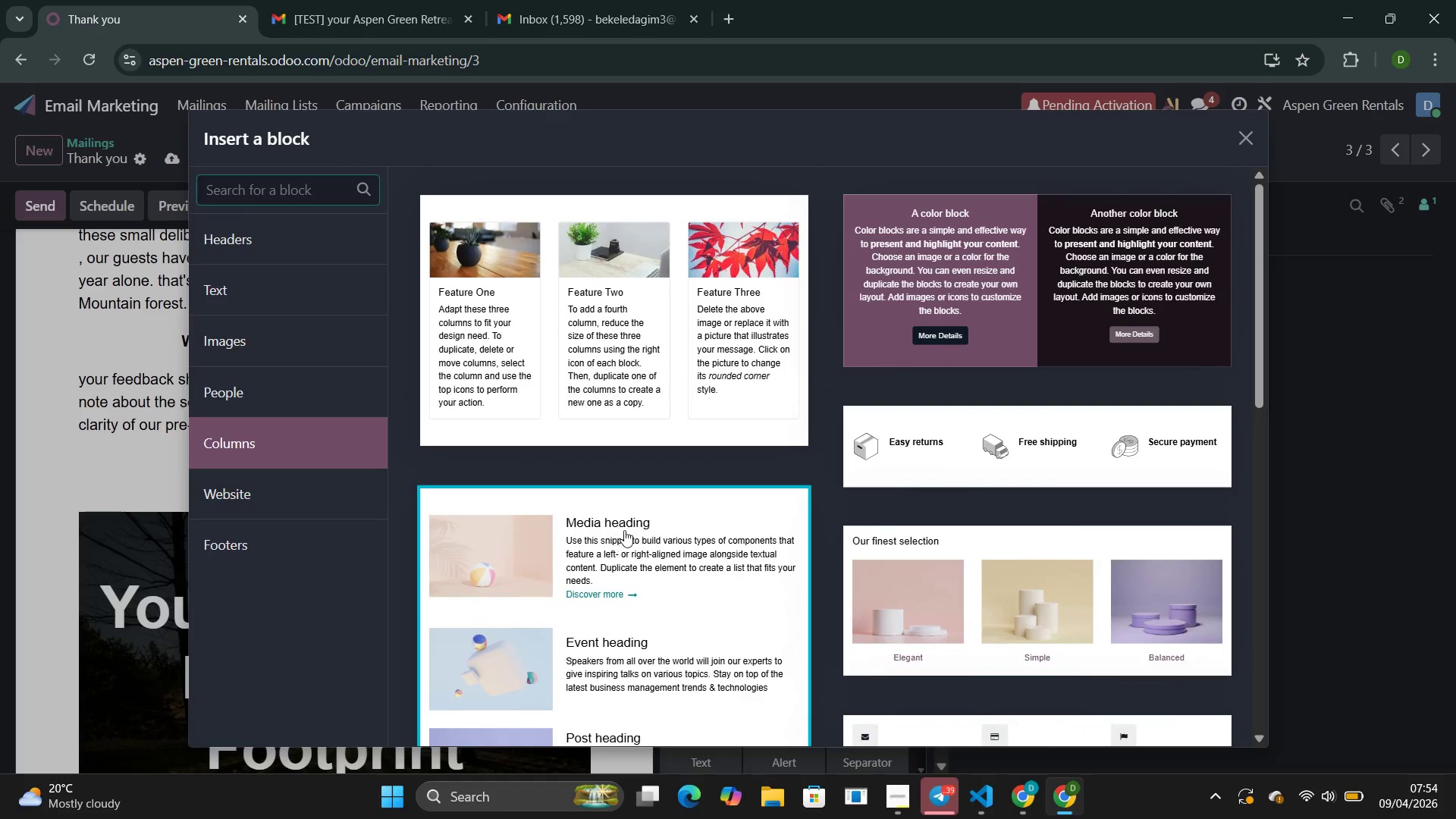 
scroll: coordinate [623, 532], scroll_direction: down, amount: 5.0
 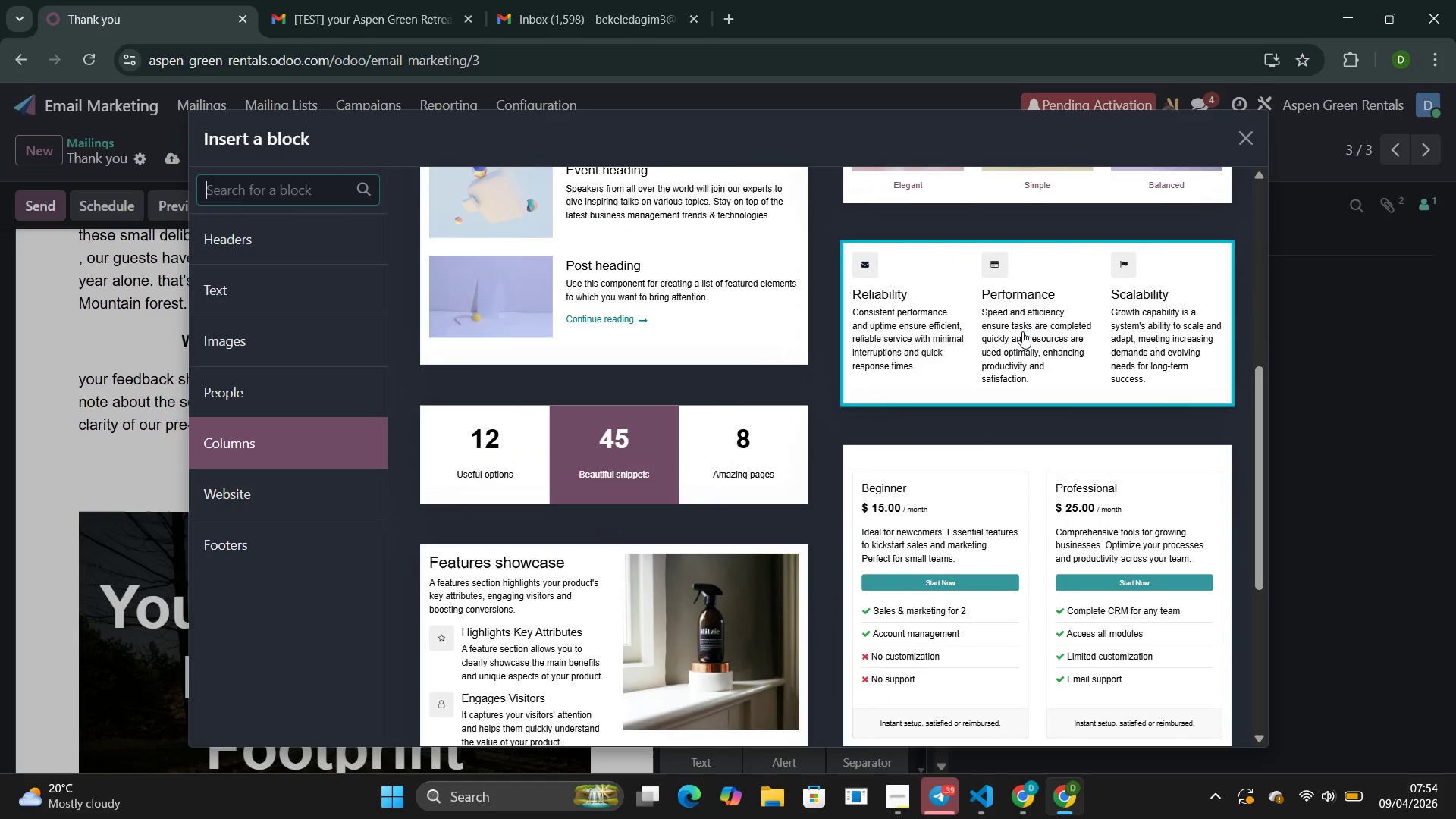 
left_click([1049, 340])
 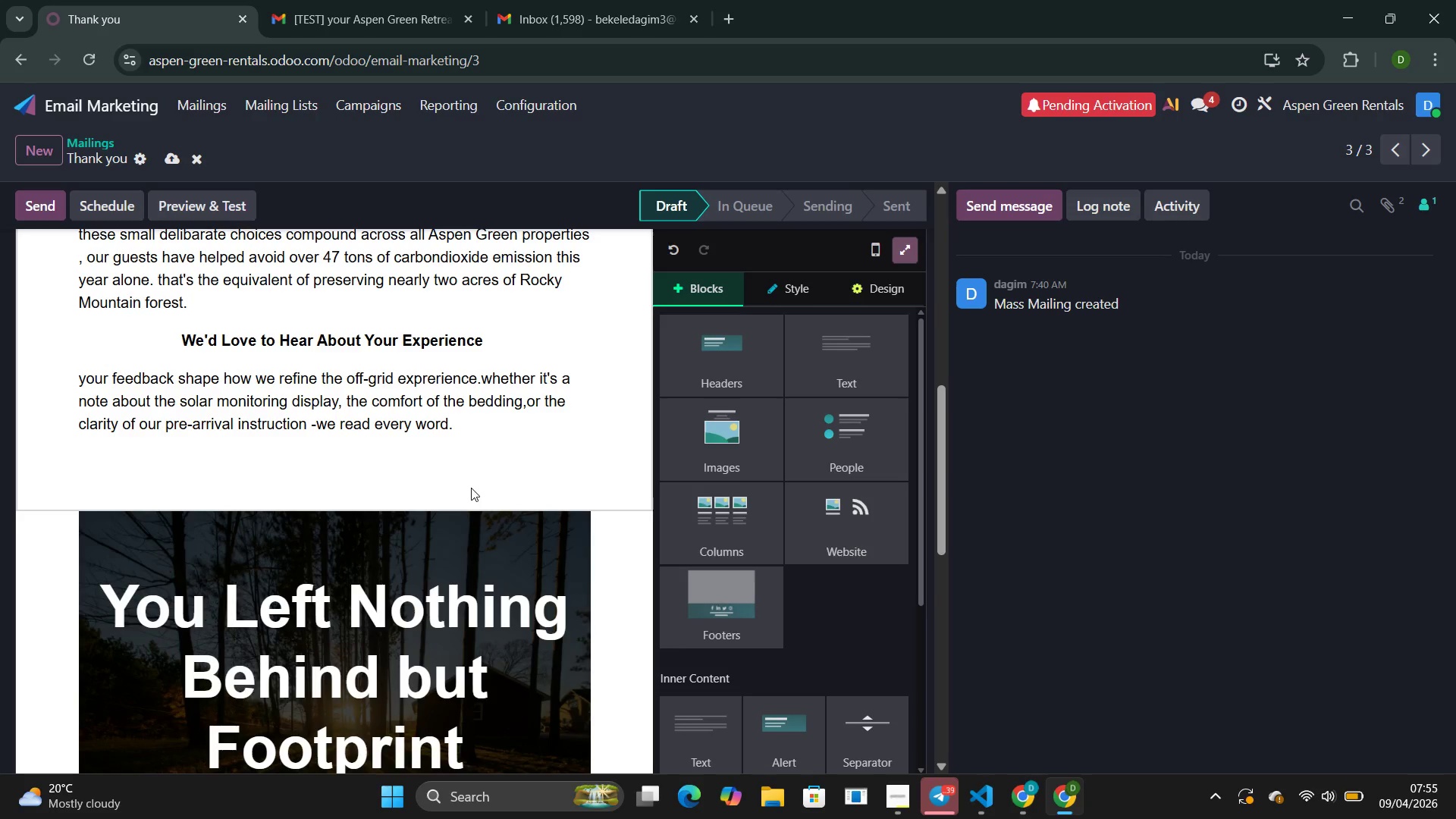 
scroll: coordinate [466, 497], scroll_direction: down, amount: 9.0
 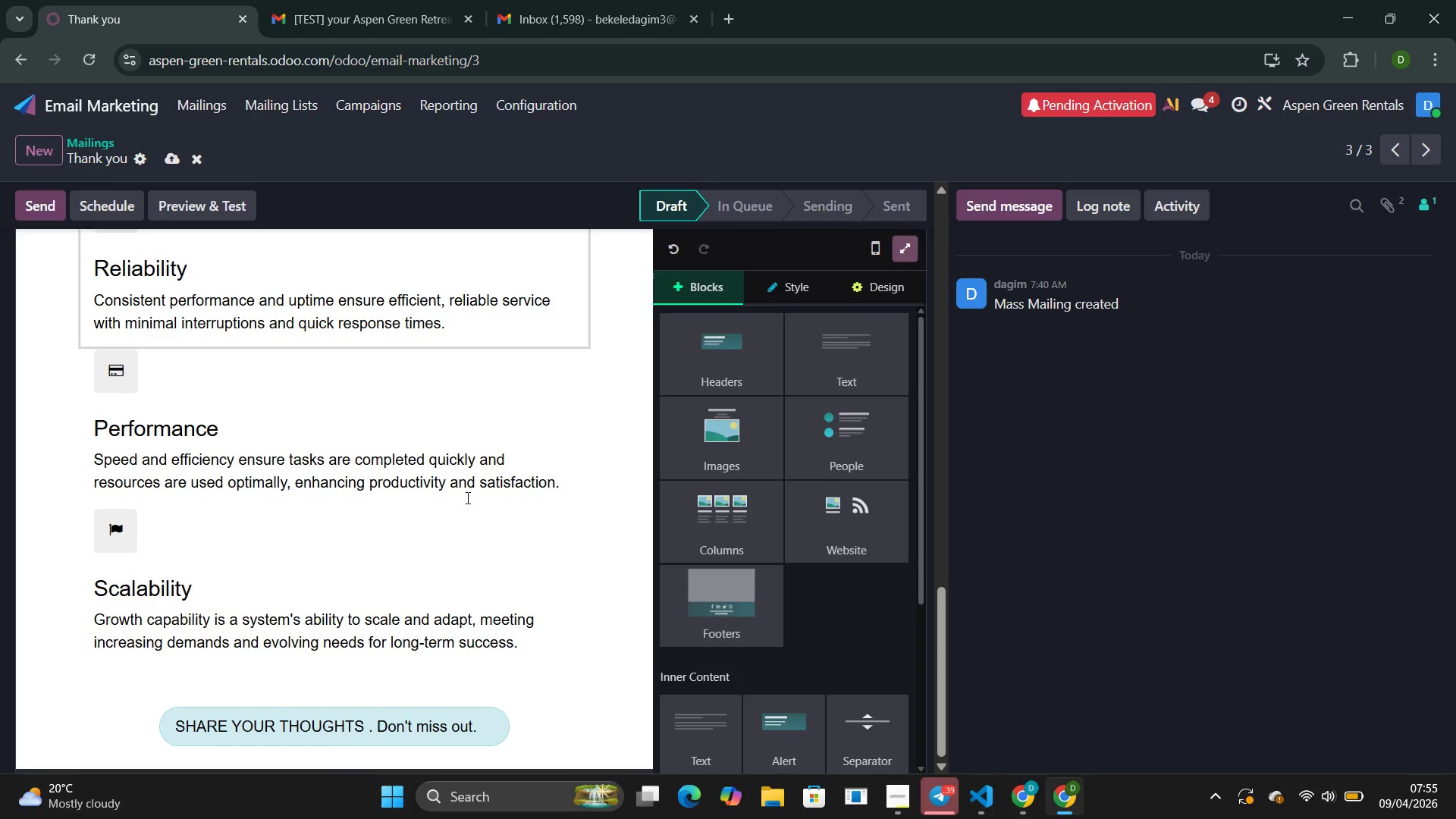 
key(Control+Z)
 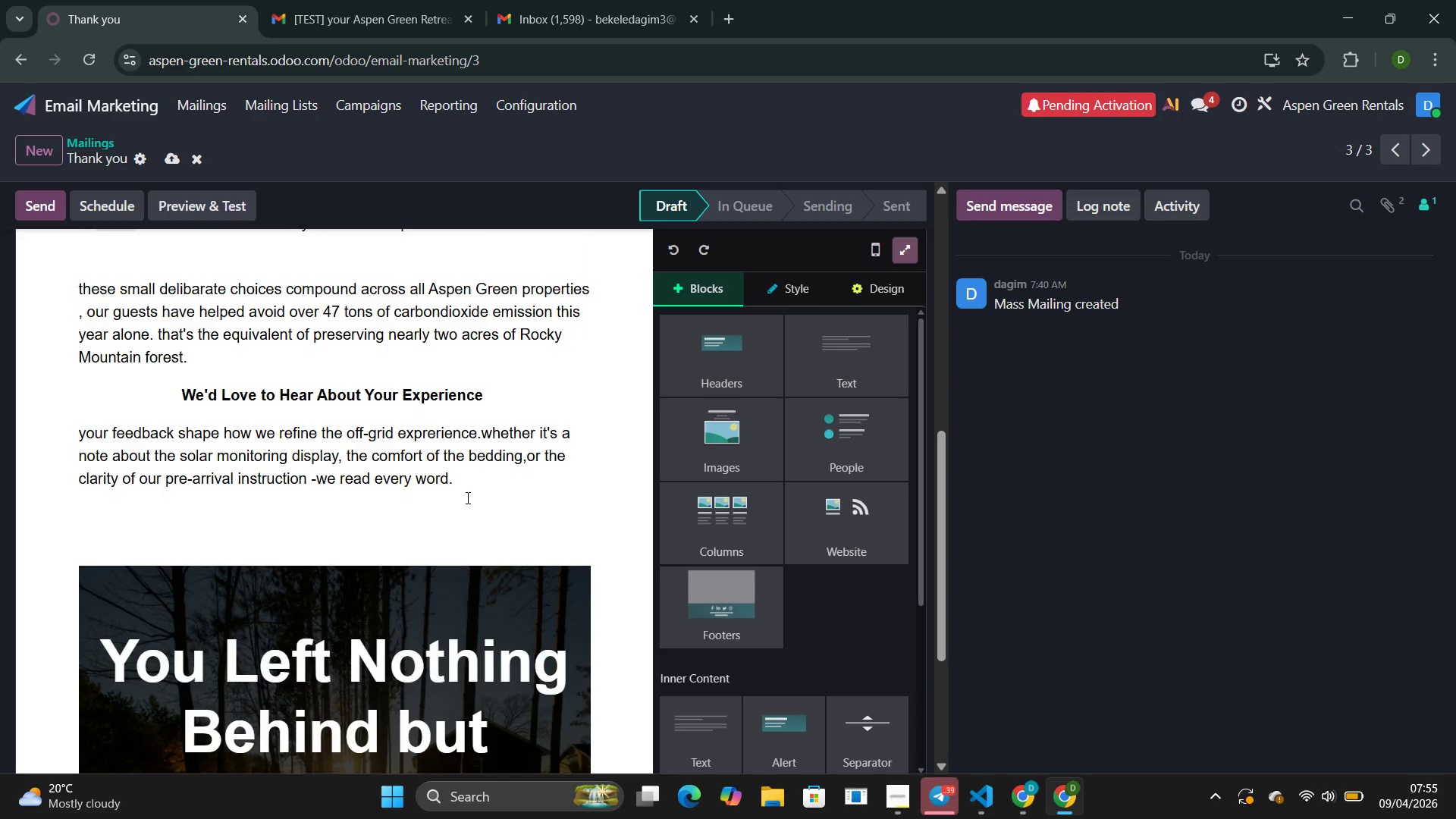 
left_click([463, 497])
 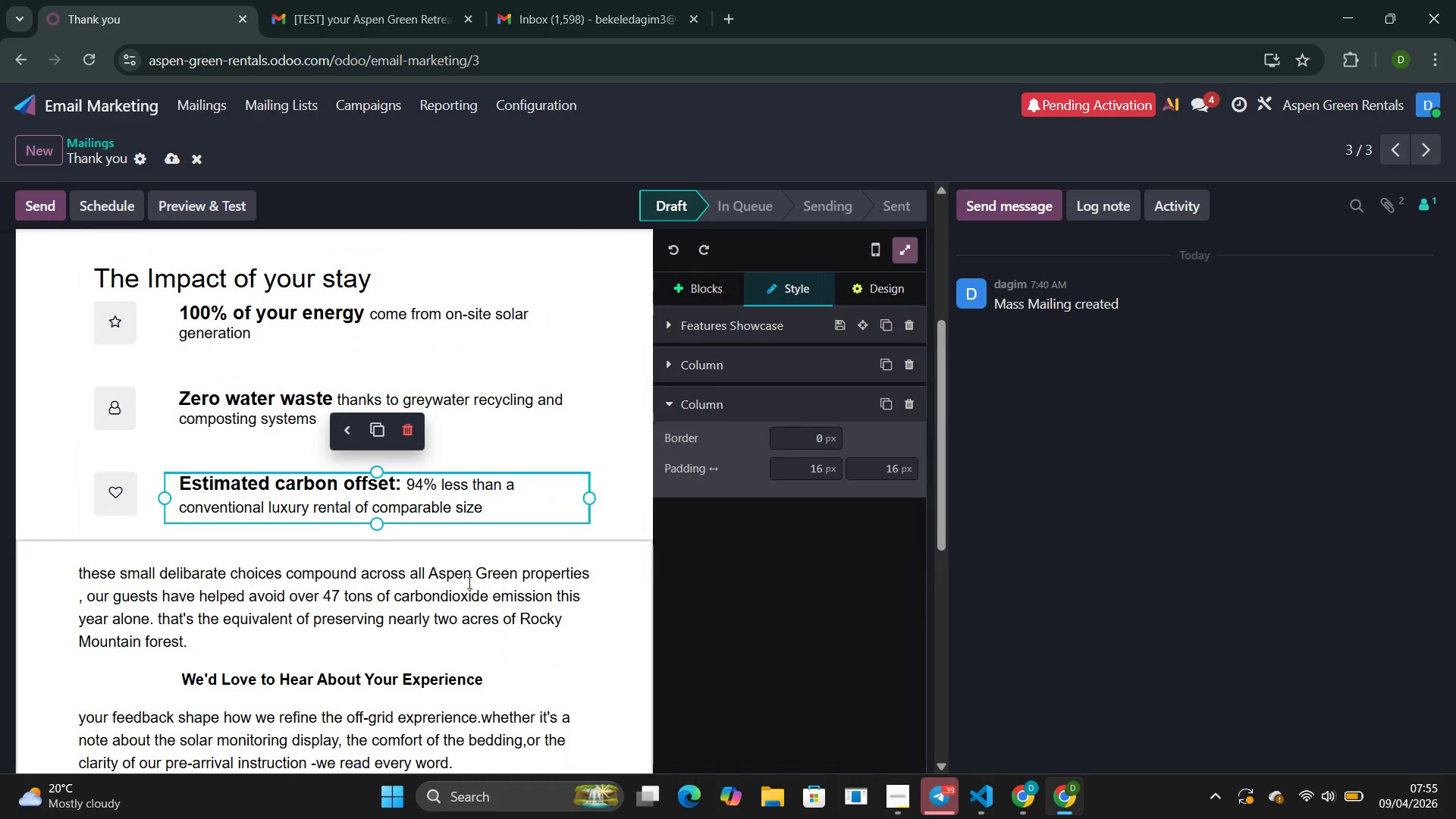 
scroll: coordinate [465, 497], scroll_direction: up, amount: 3.0
 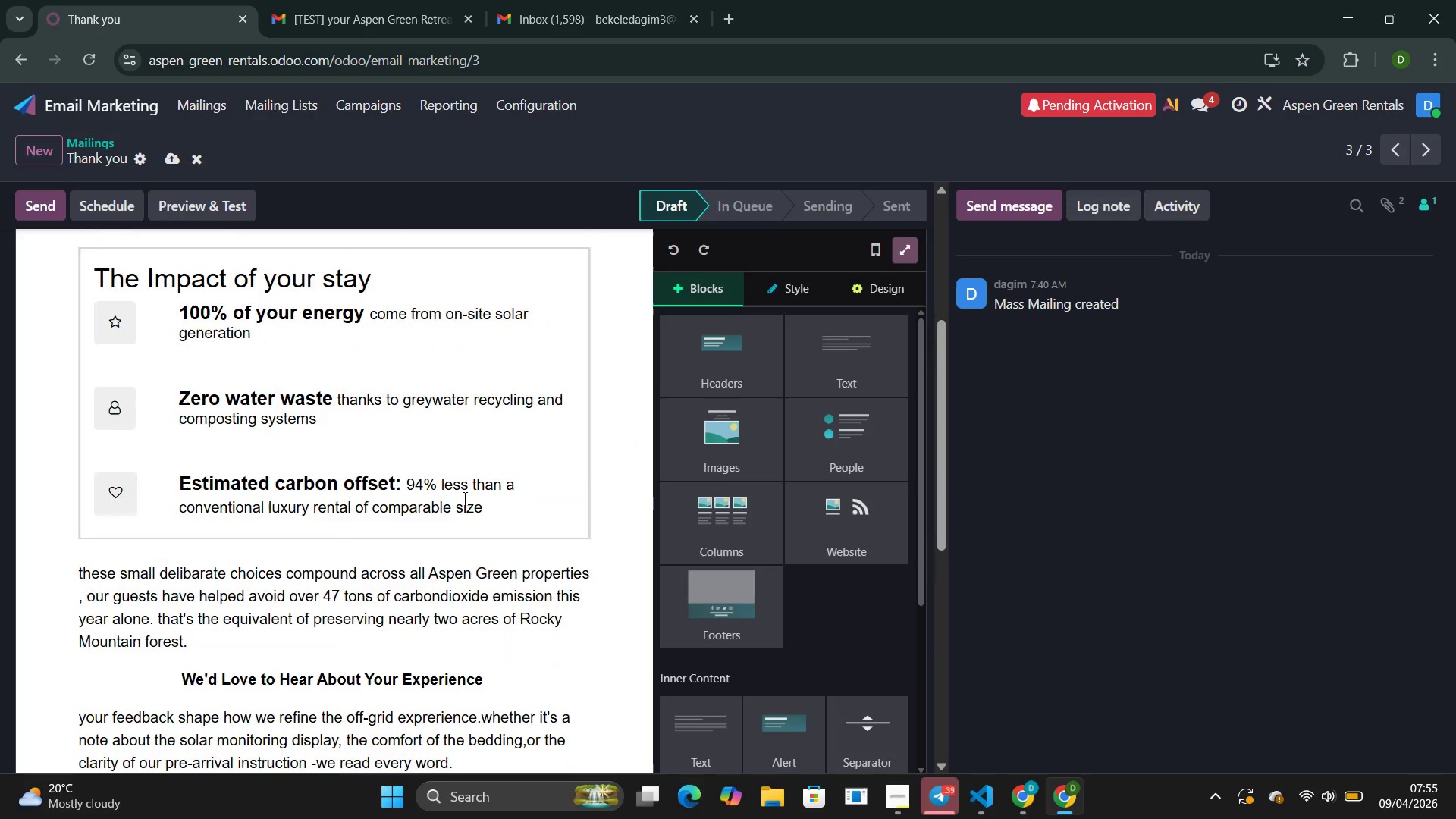 
left_click([464, 593])
 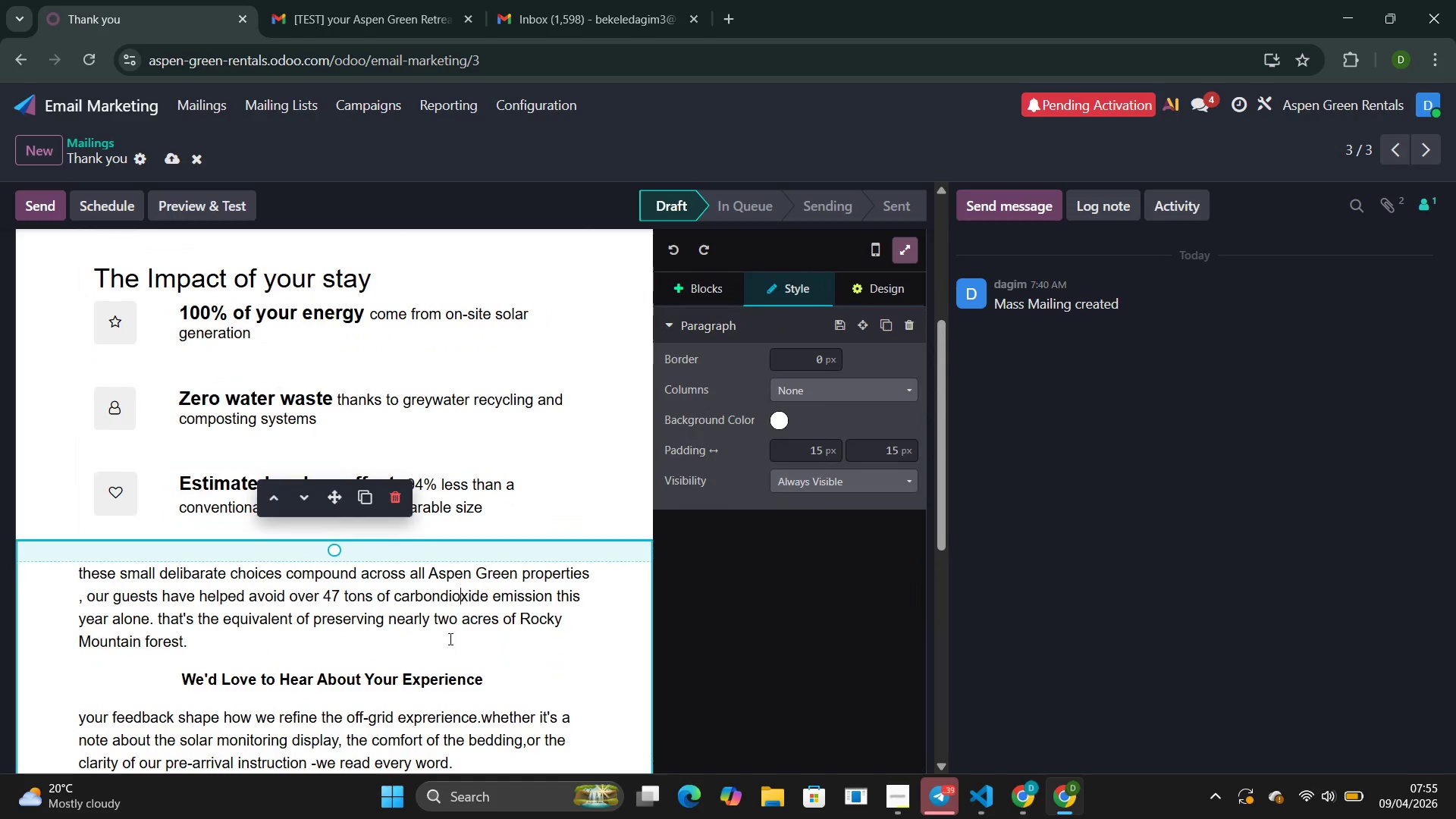 
left_click([449, 639])
 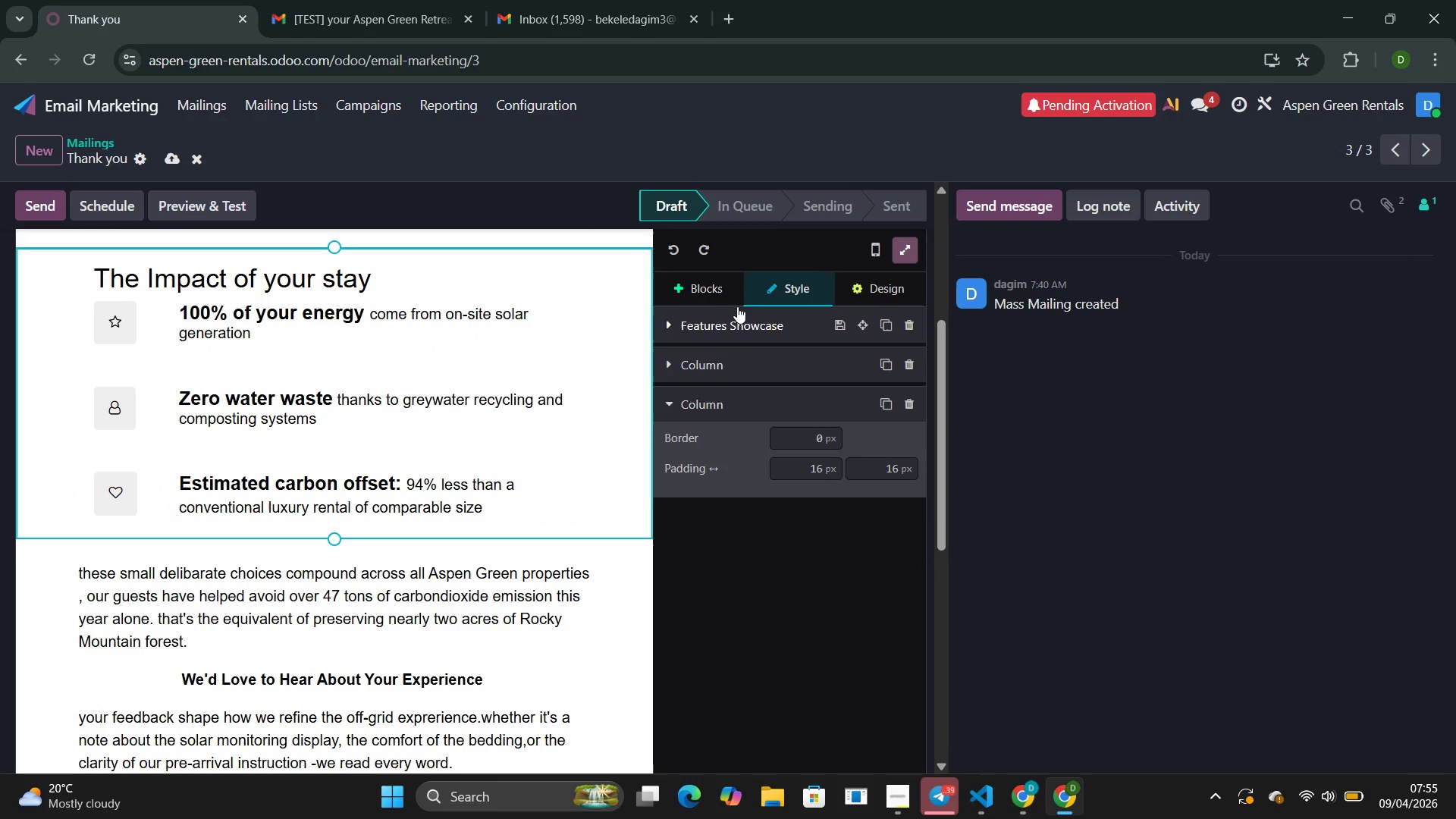 
left_click([704, 278])
 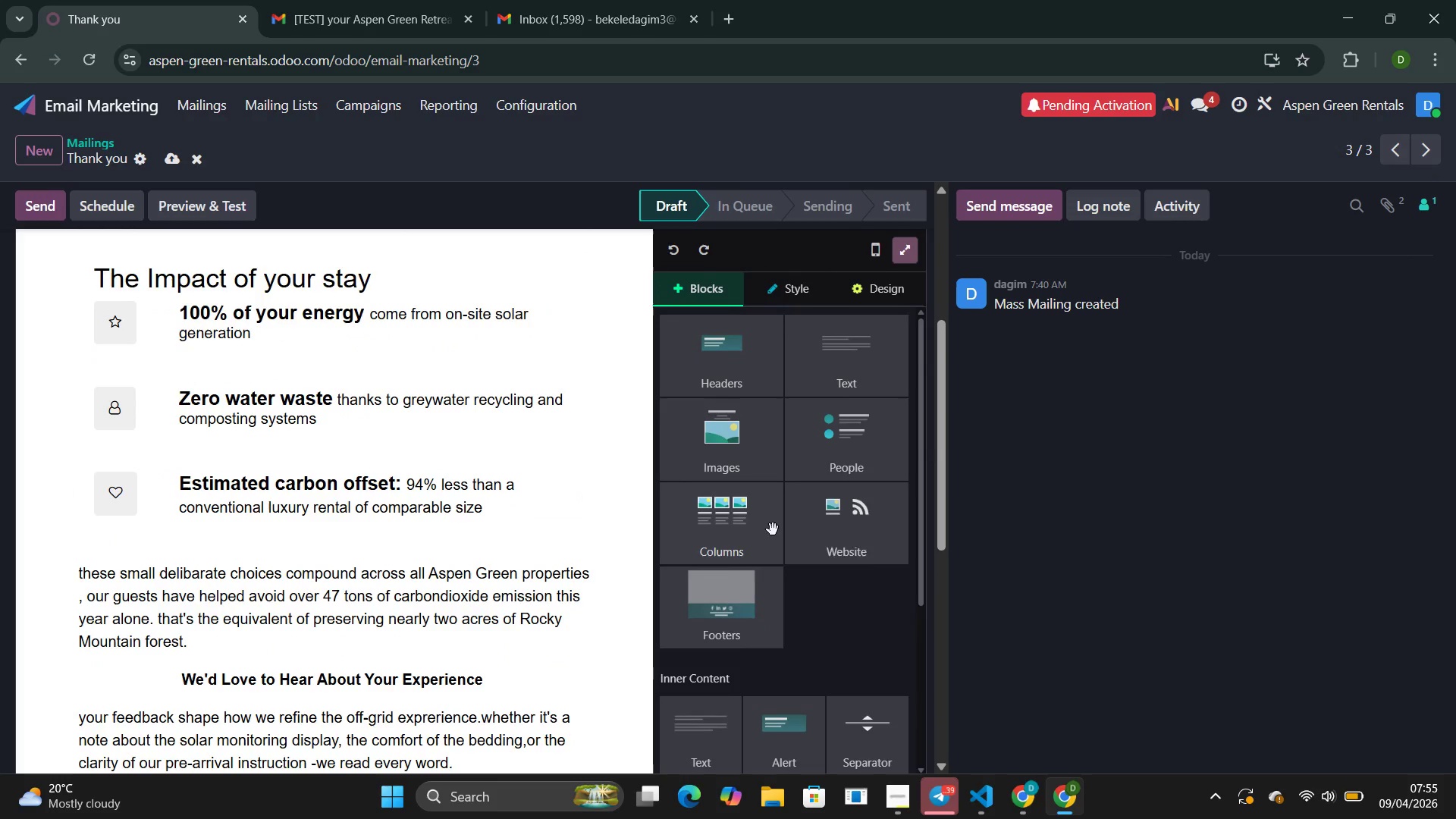 
left_click([773, 527])
 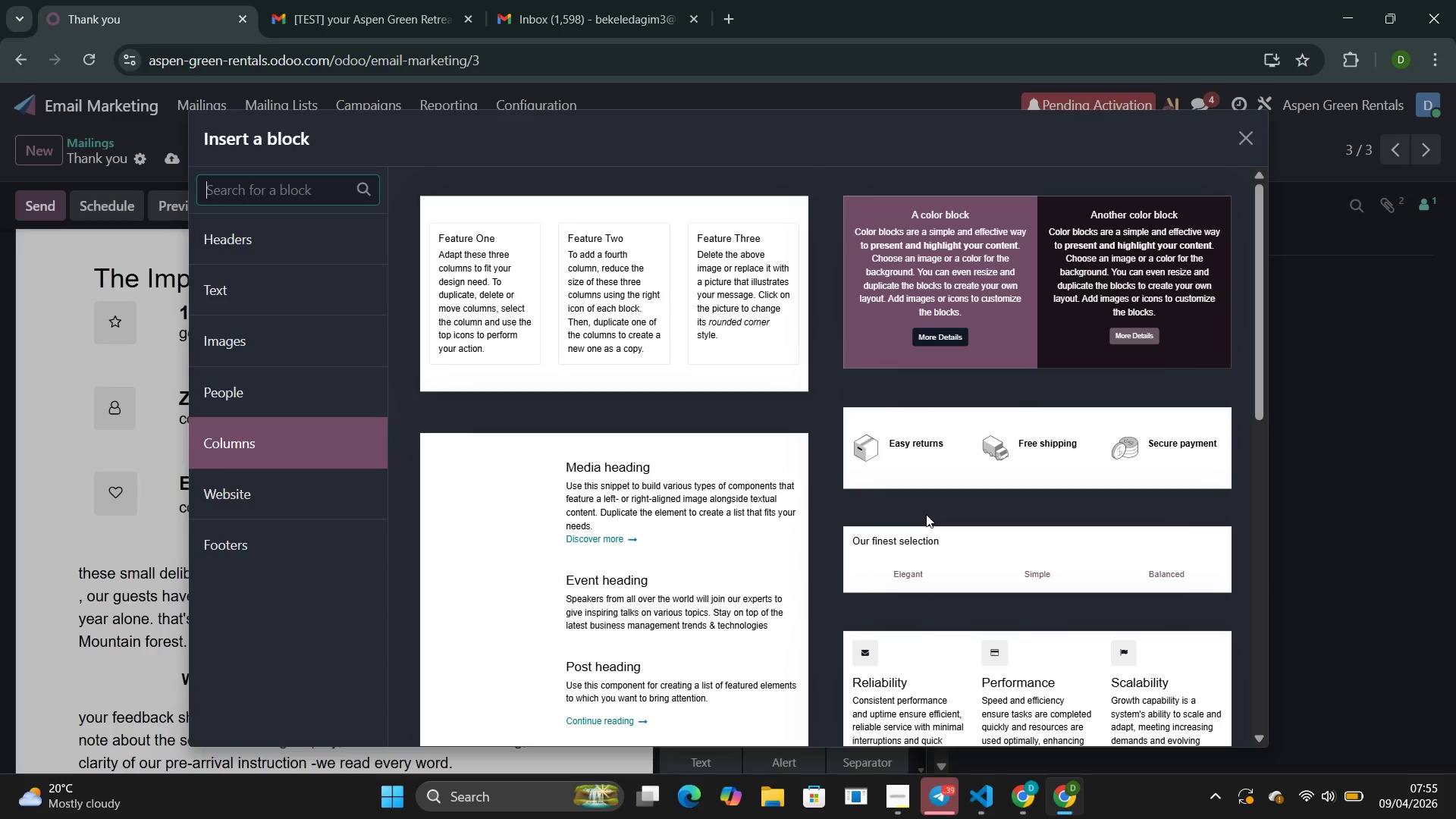 
scroll: coordinate [924, 520], scroll_direction: down, amount: 1.0
 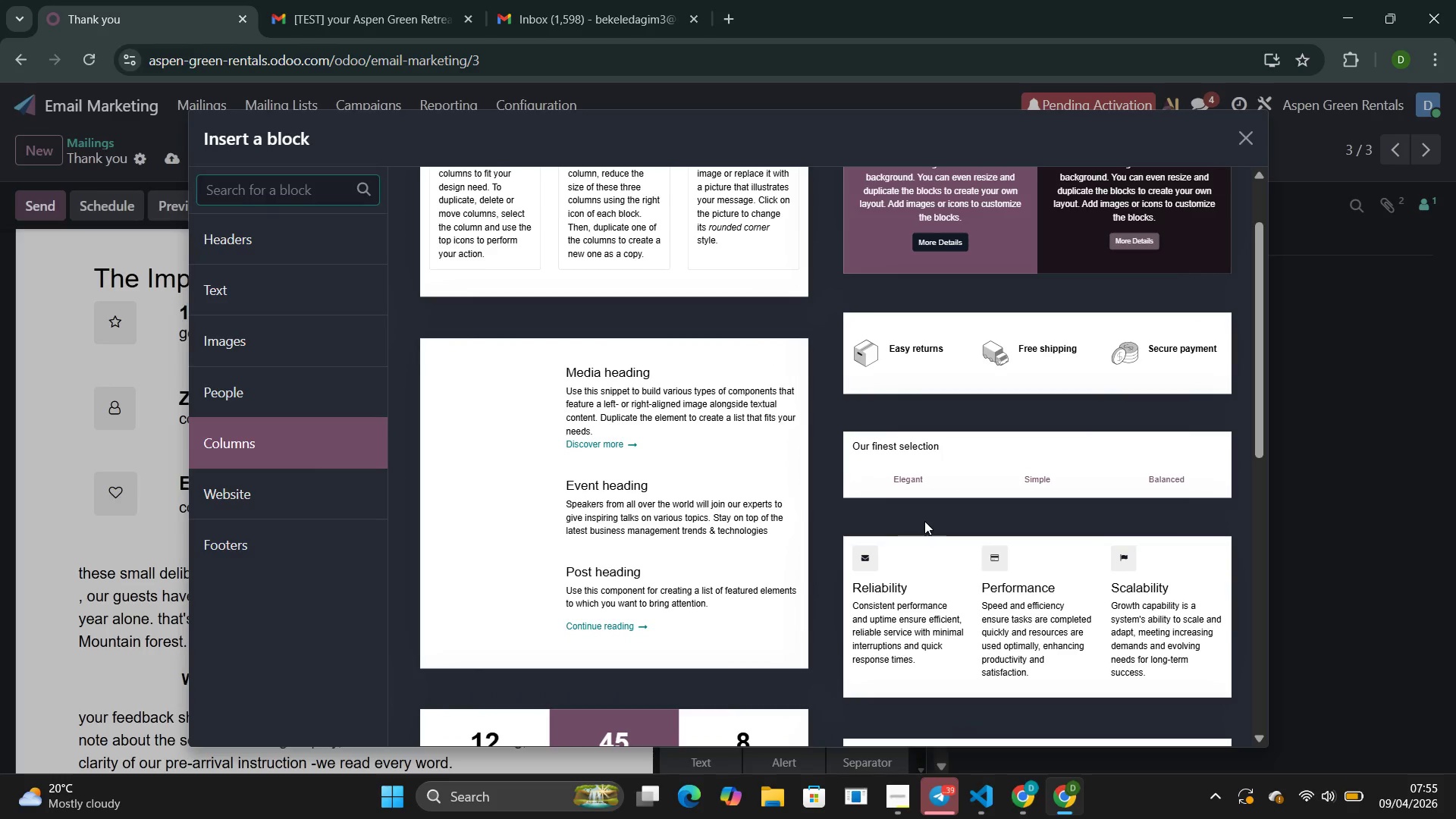 
mouse_move([923, 505])
 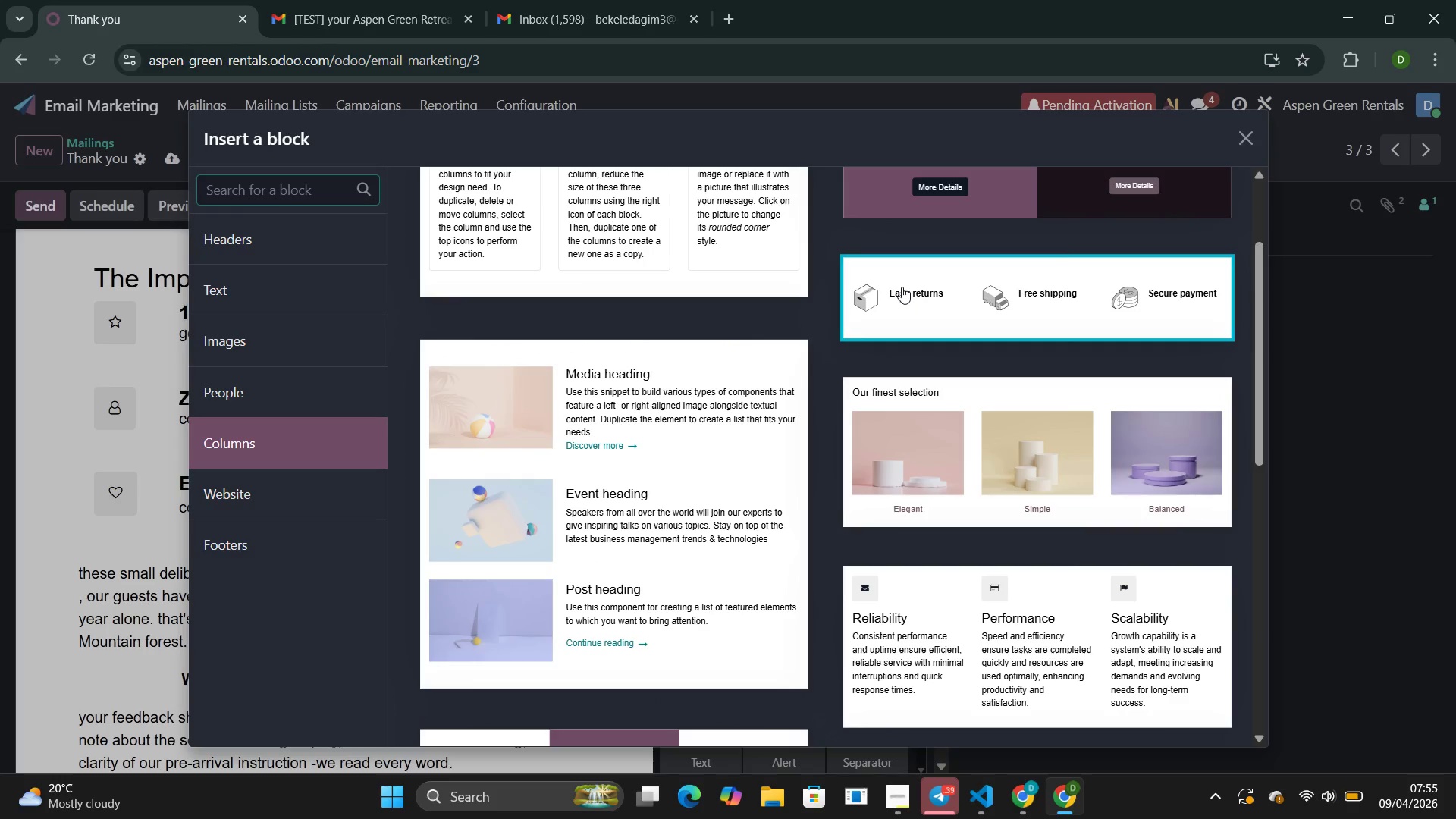 
left_click([902, 287])
 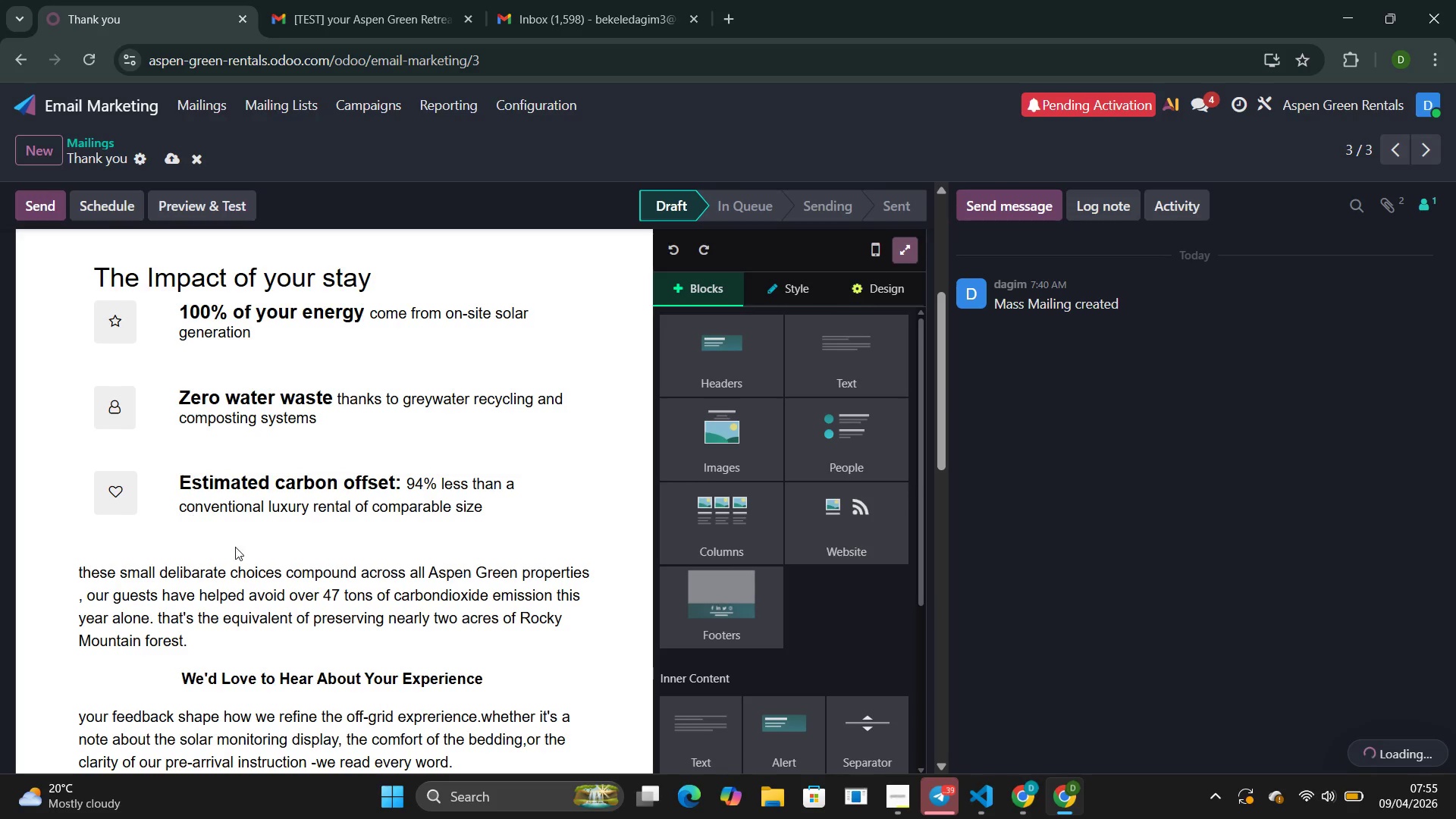 
scroll: coordinate [237, 549], scroll_direction: down, amount: 7.0
 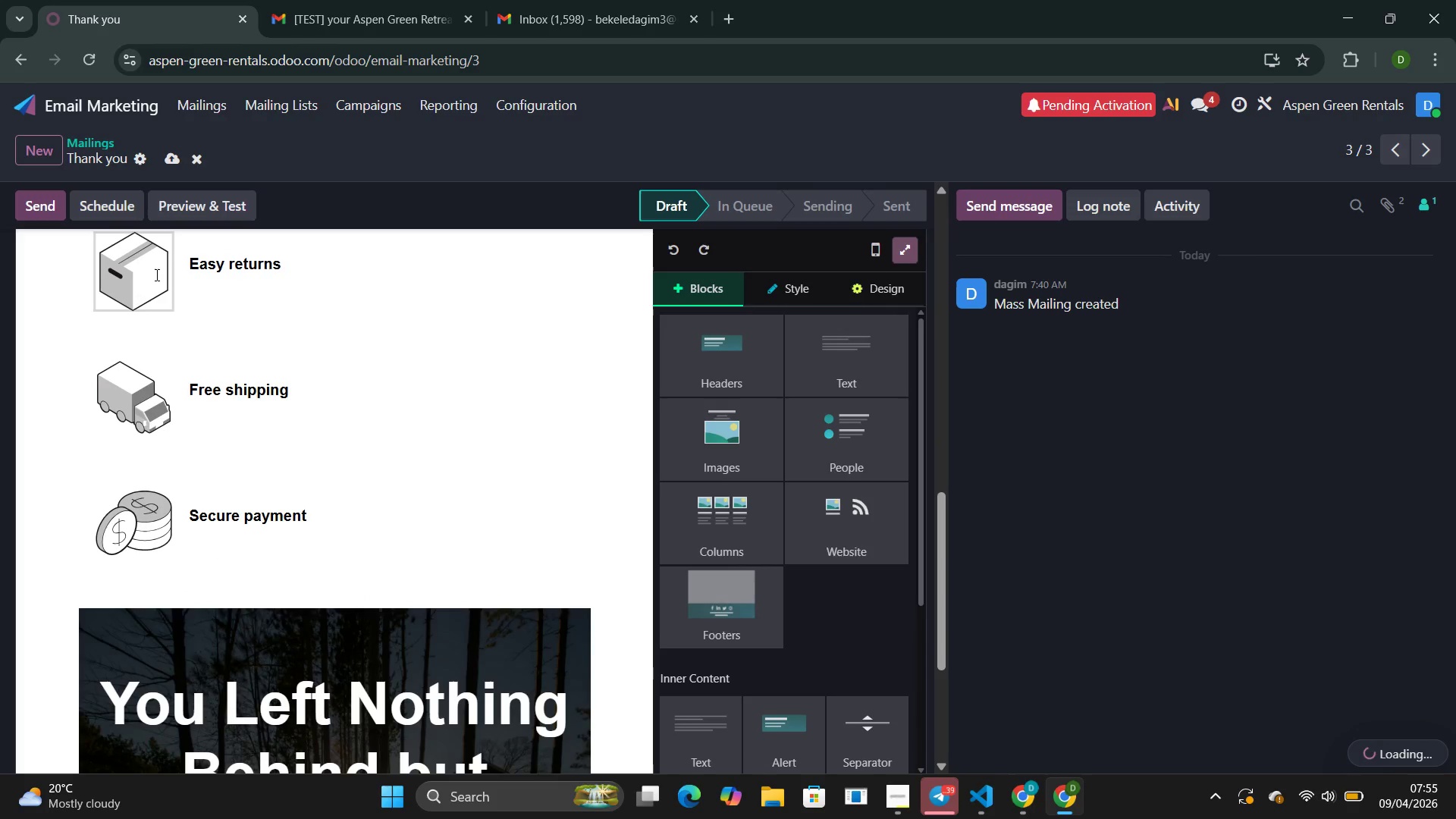 
left_click([155, 275])
 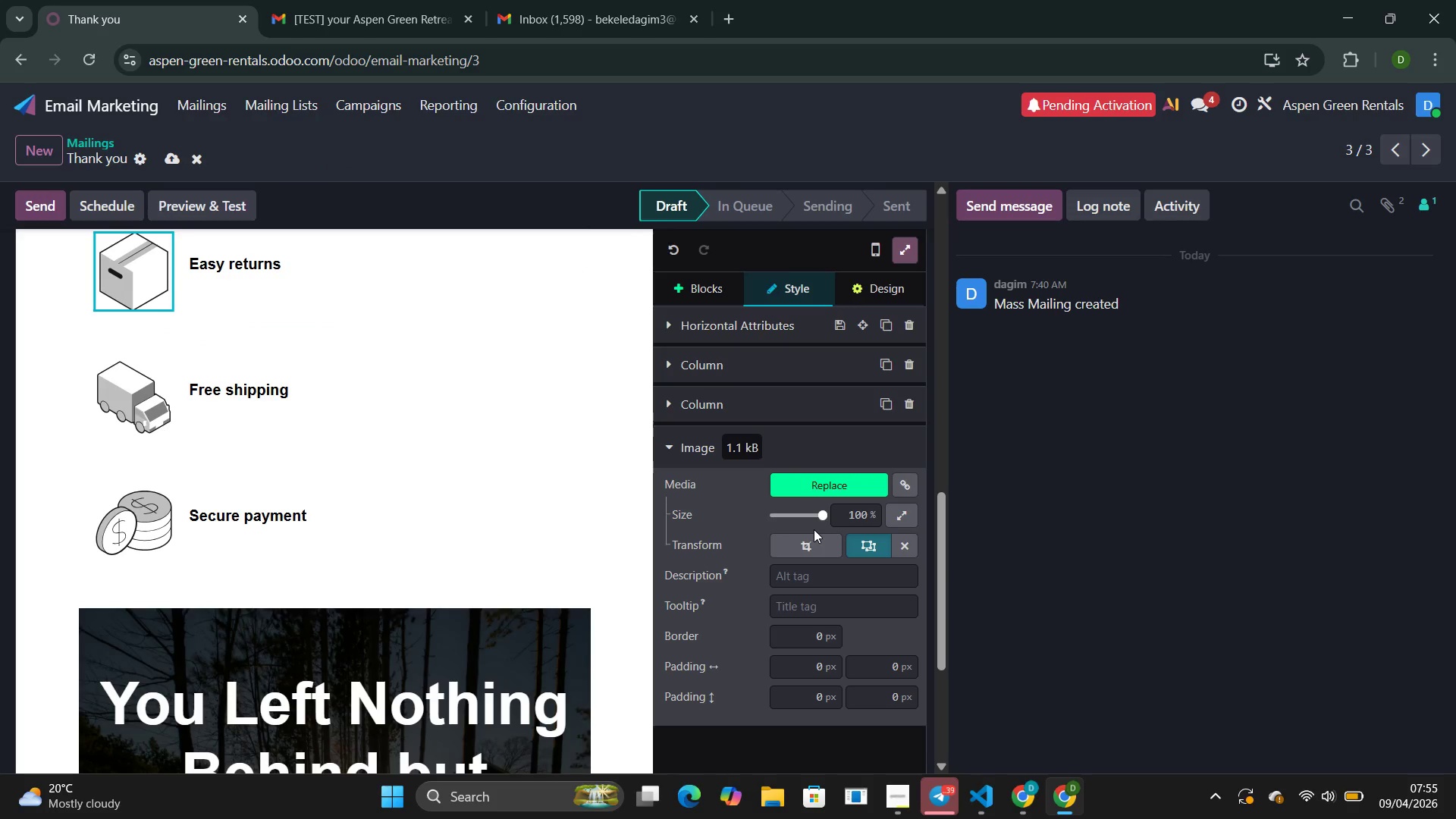 
wait(8.59)
 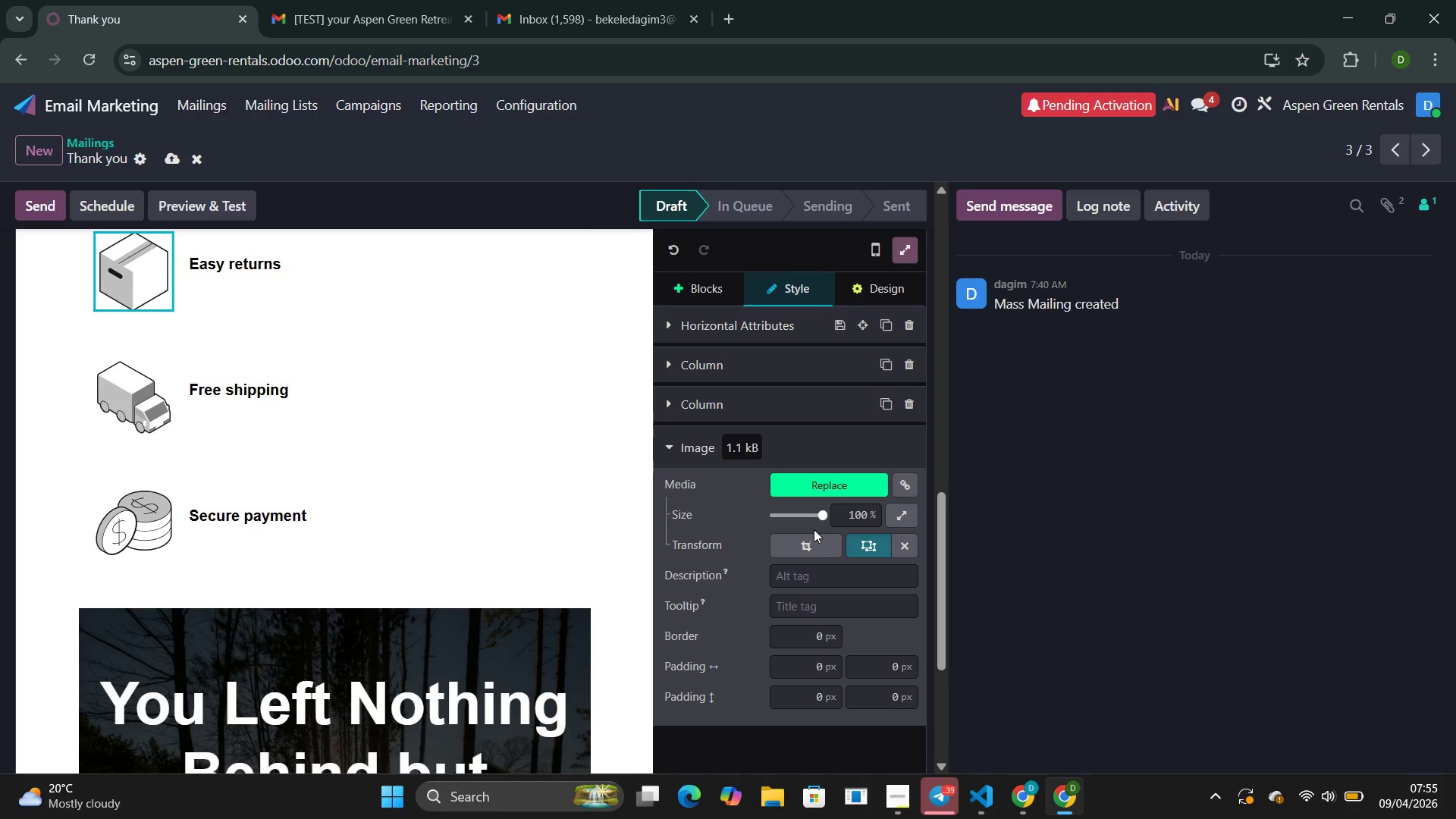 
key(Control+Z)
 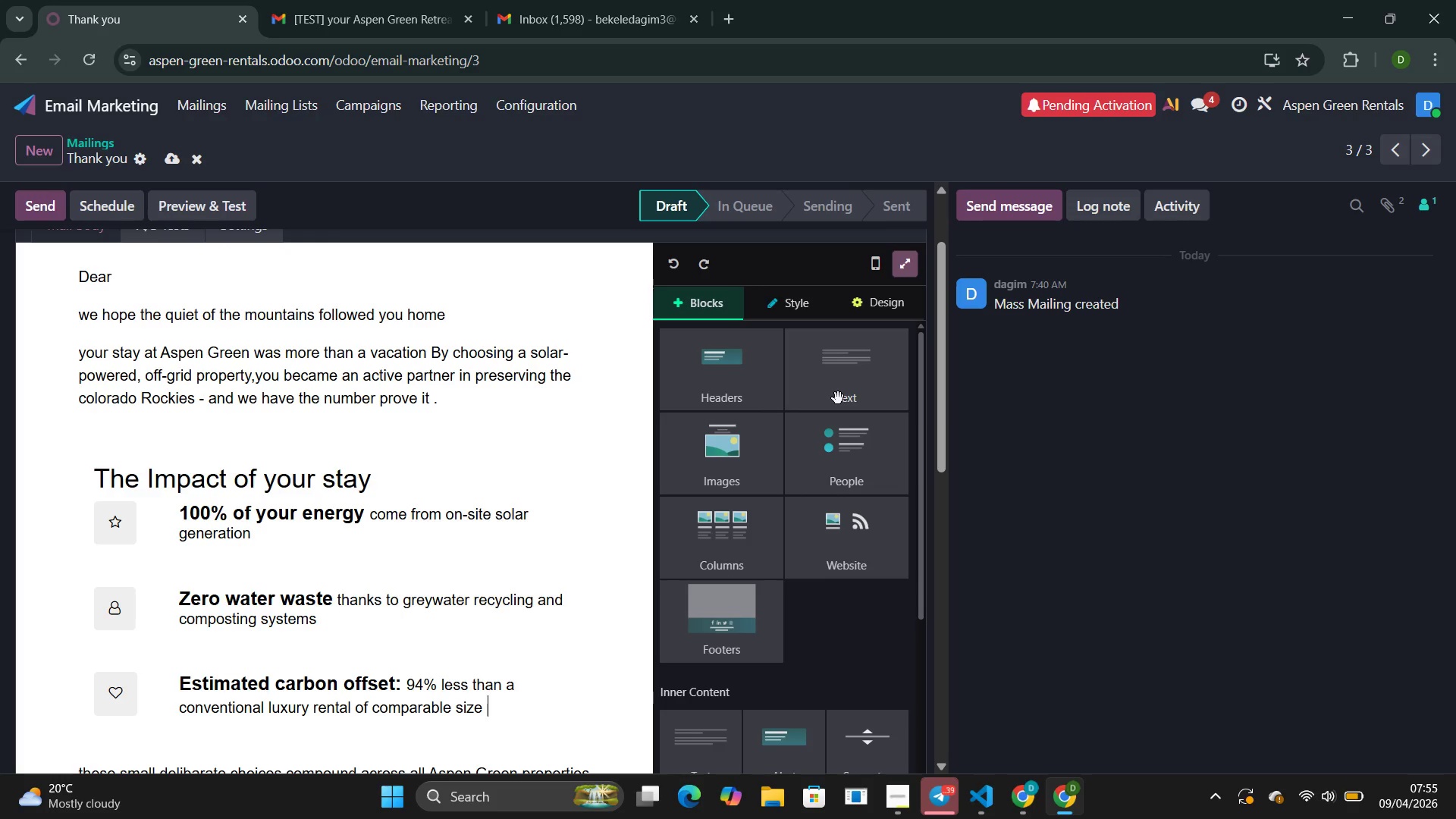 
left_click([838, 398])
 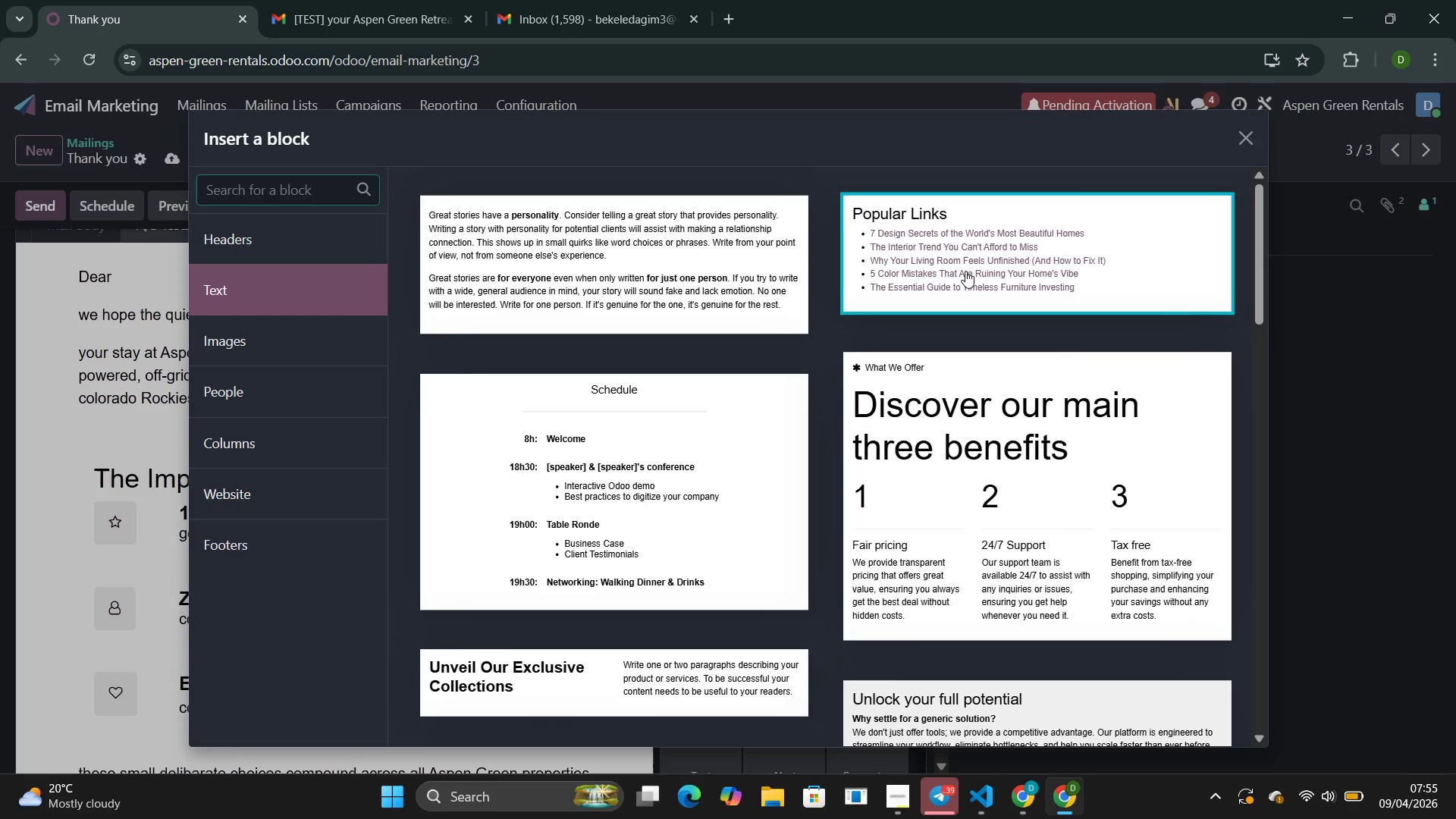 
scroll: coordinate [951, 450], scroll_direction: down, amount: 4.0
 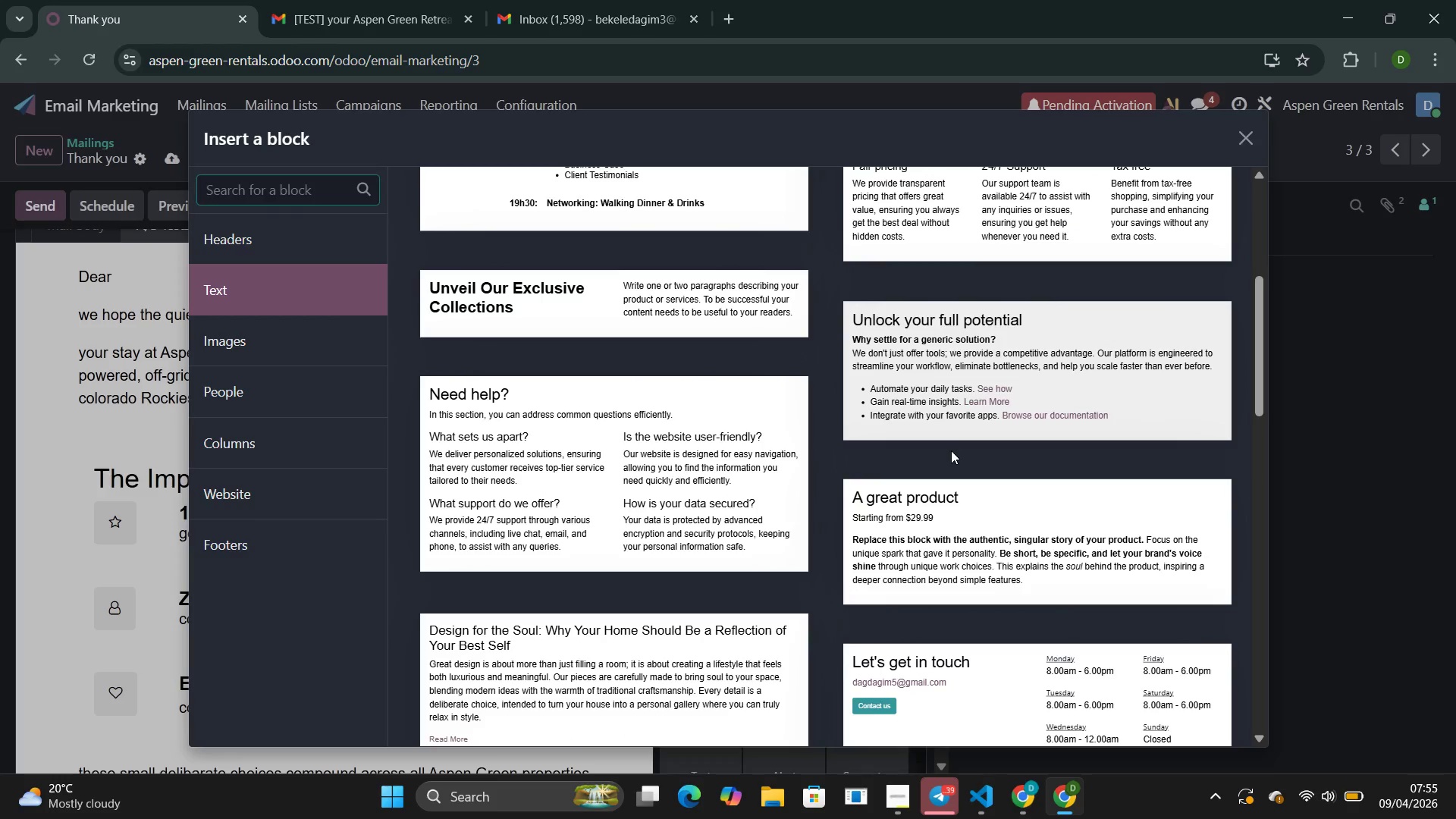 
wait(5.33)
 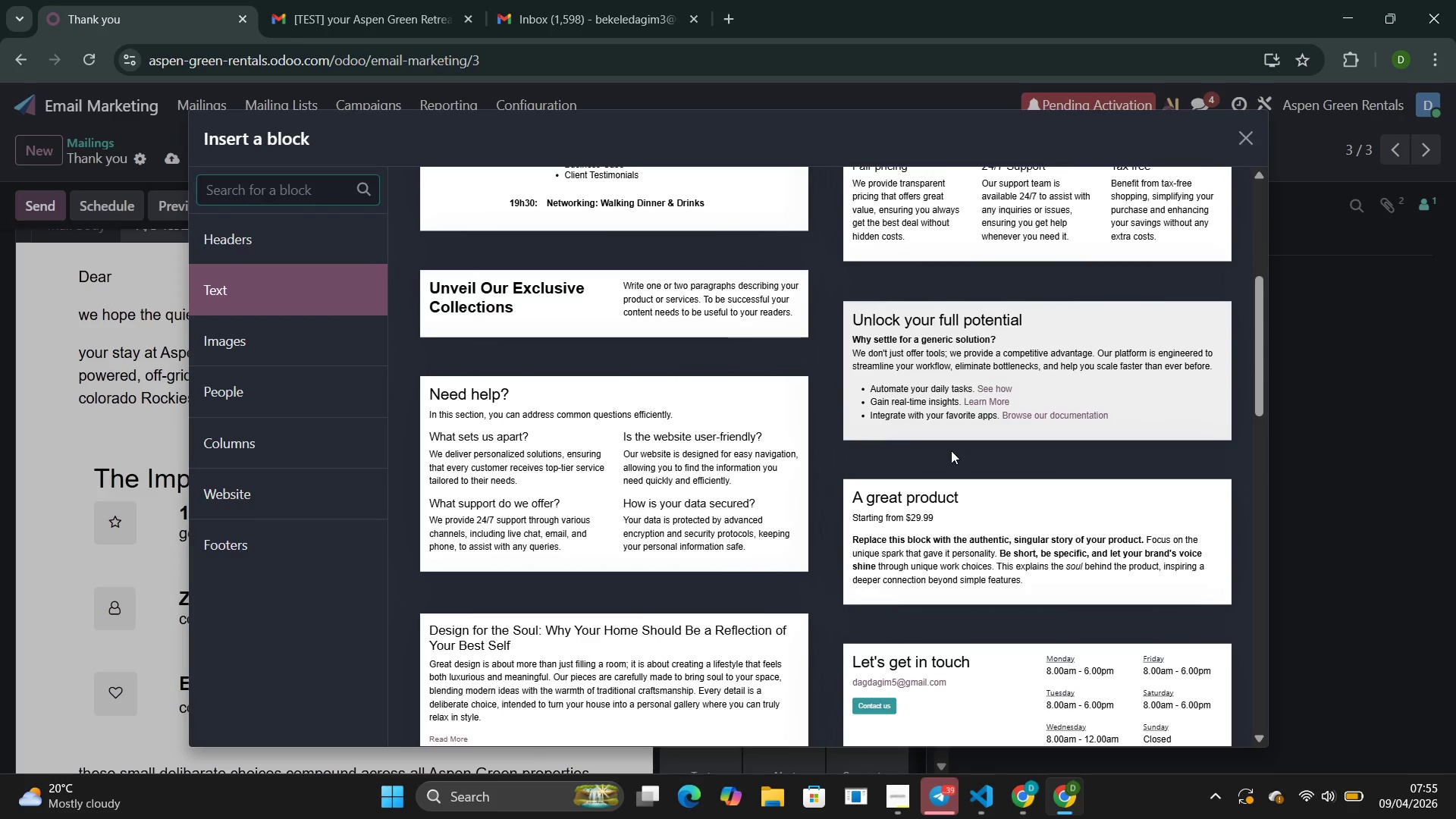 
left_click([955, 412])
 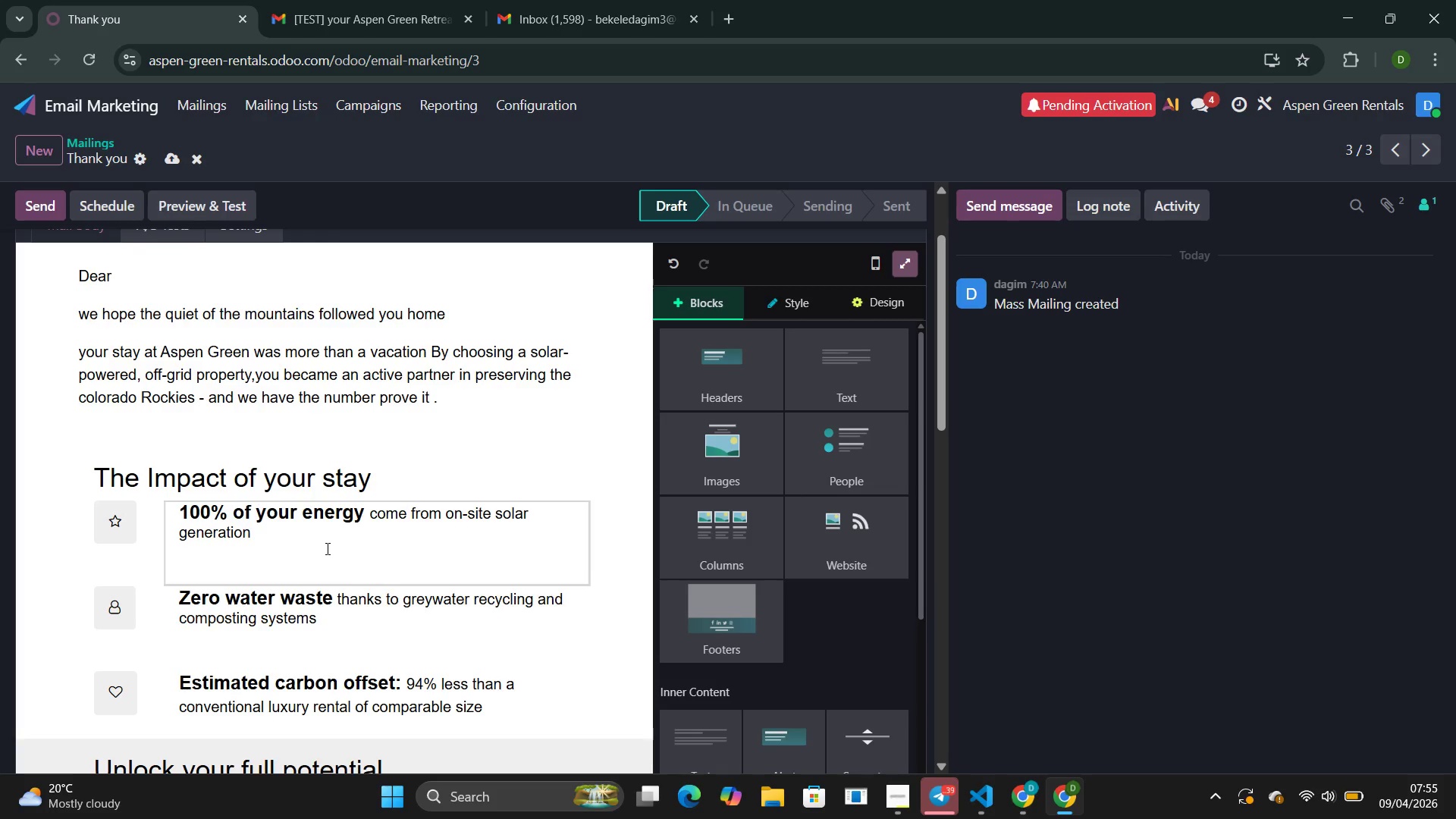 
scroll: coordinate [332, 546], scroll_direction: down, amount: 10.0
 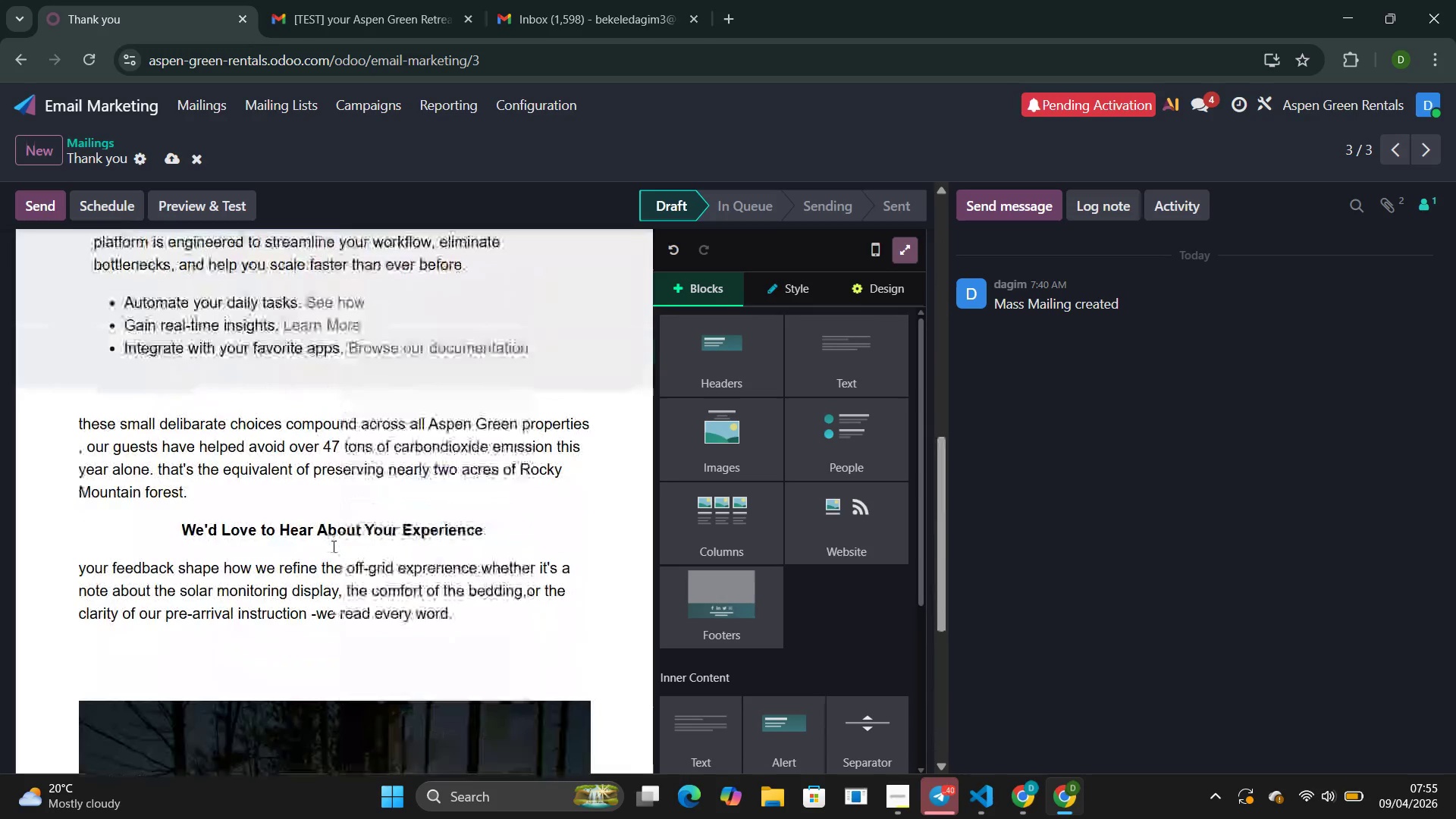 
scroll: coordinate [332, 544], scroll_direction: up, amount: 2.0
 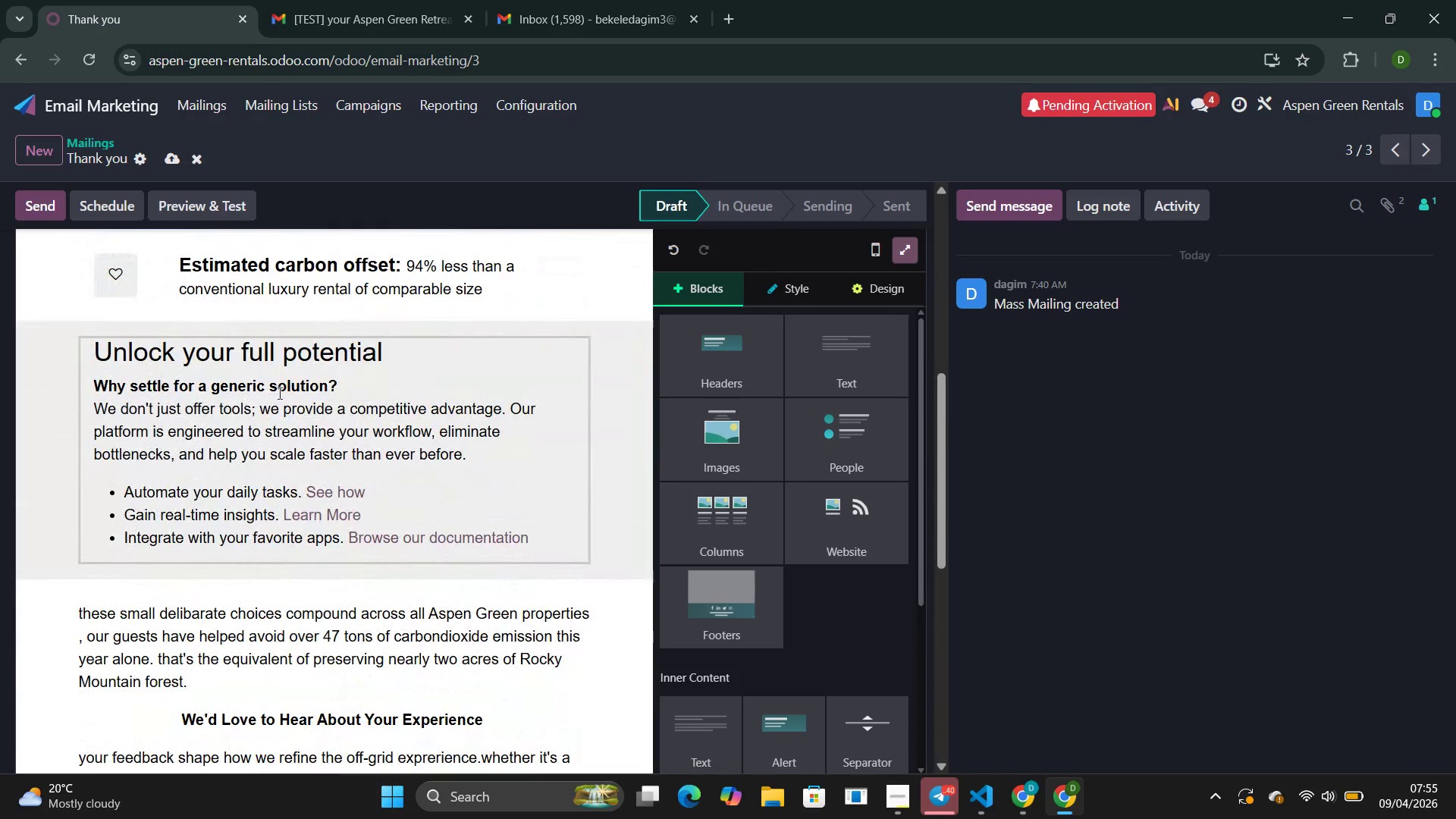 
left_click([443, 377])
 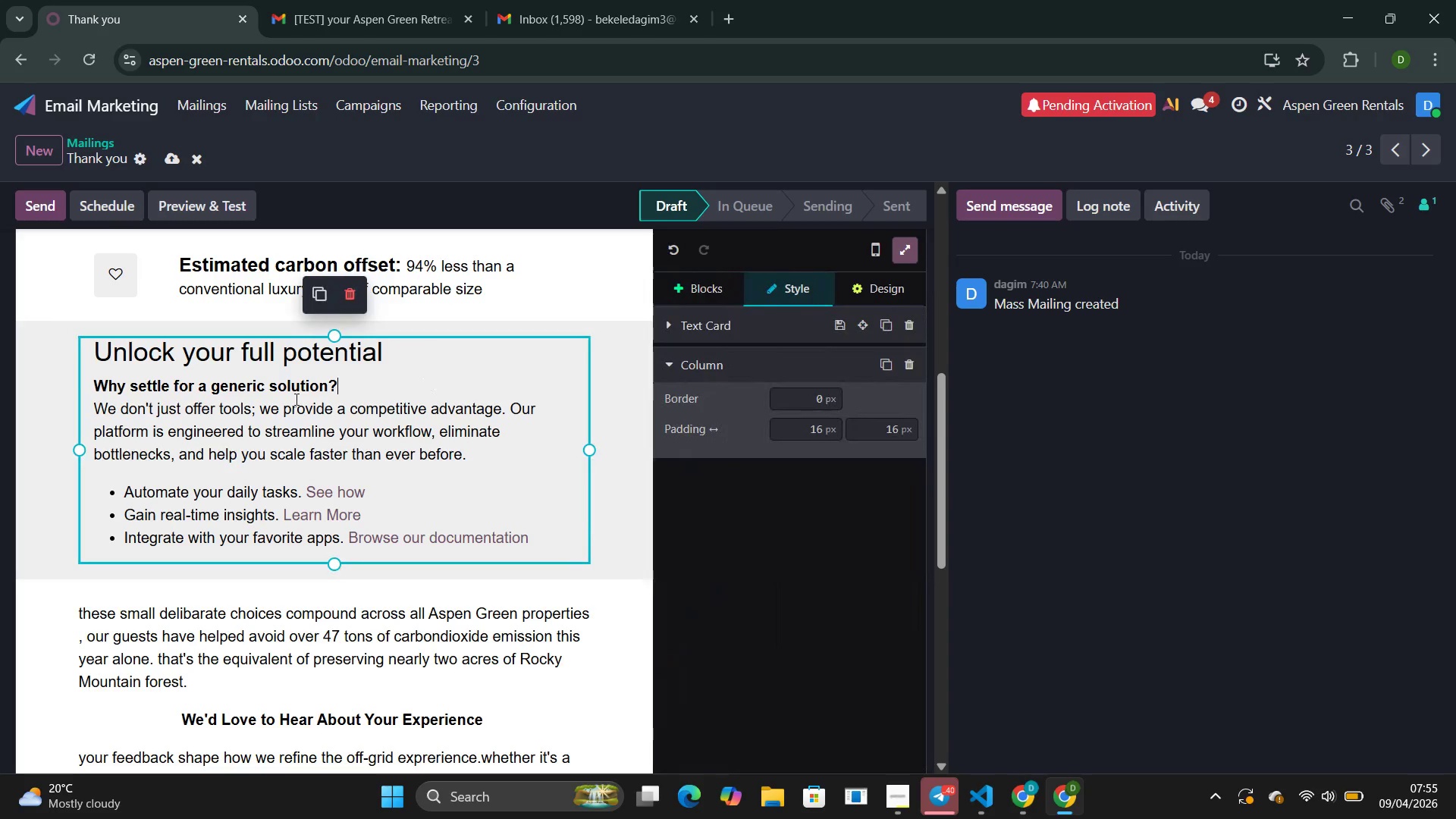 
scroll: coordinate [295, 399], scroll_direction: up, amount: 1.0
 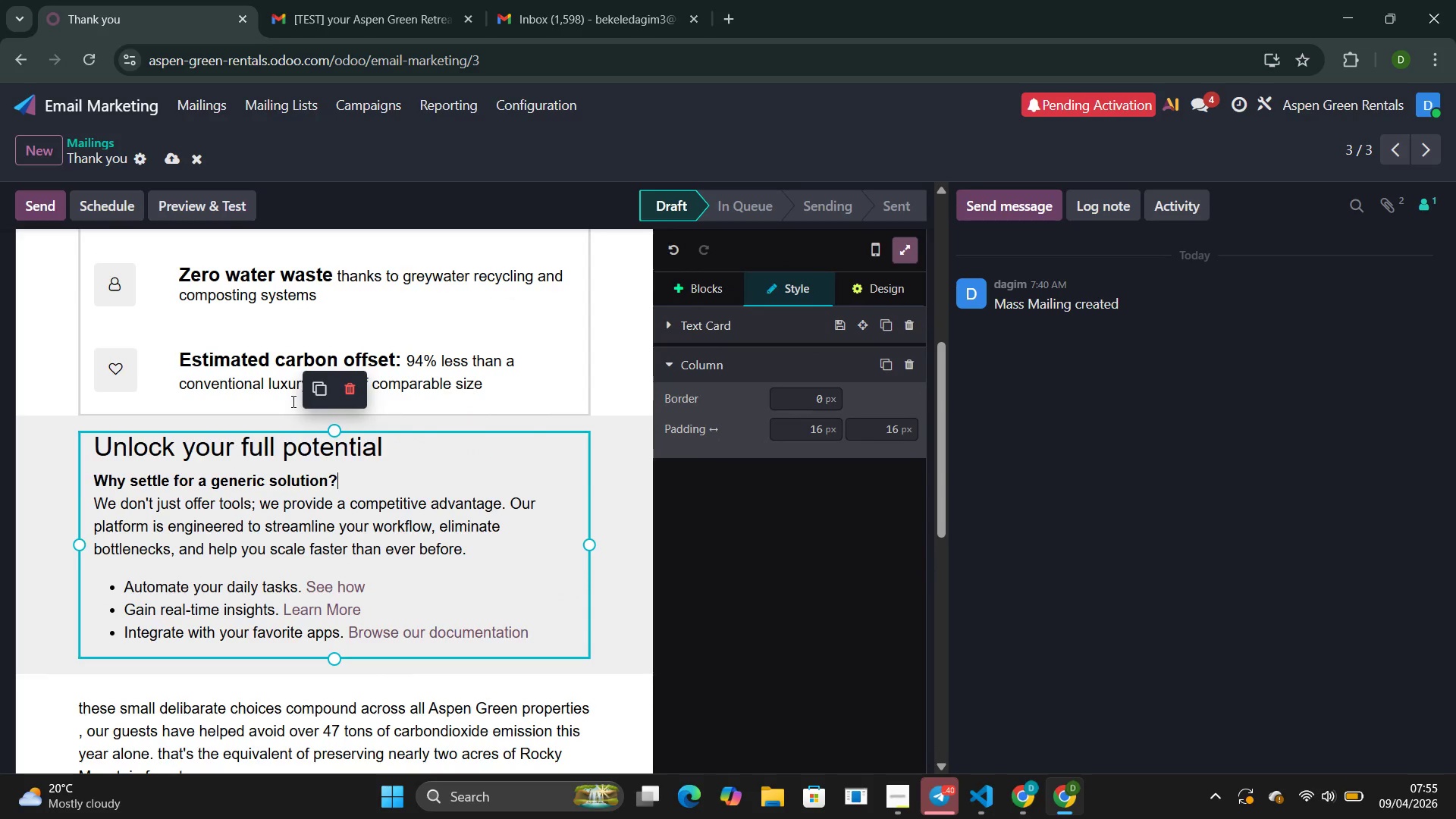 
wait(8.33)
 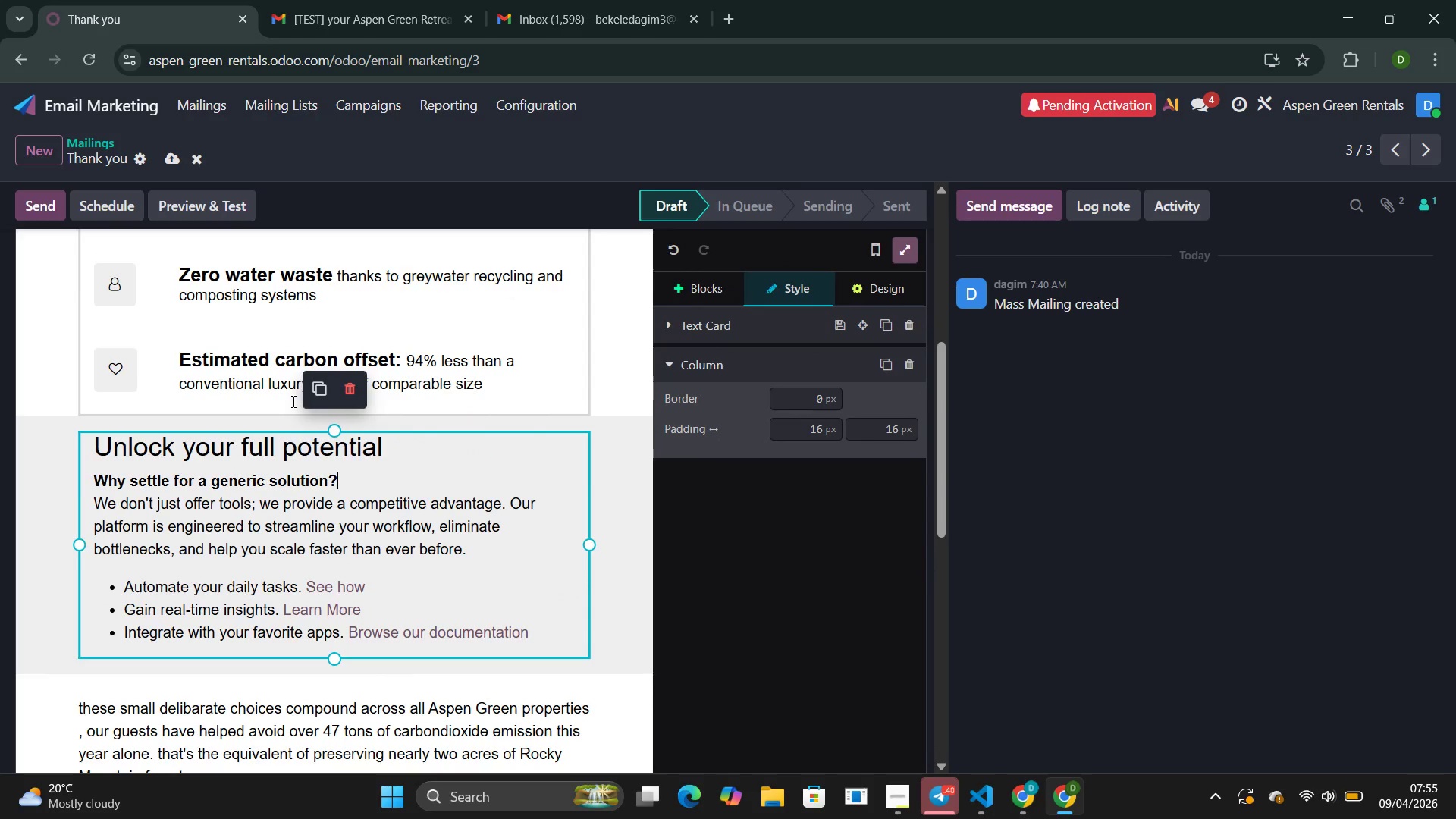 
left_click_drag(start_coordinate=[385, 444], to_coordinate=[88, 450])
 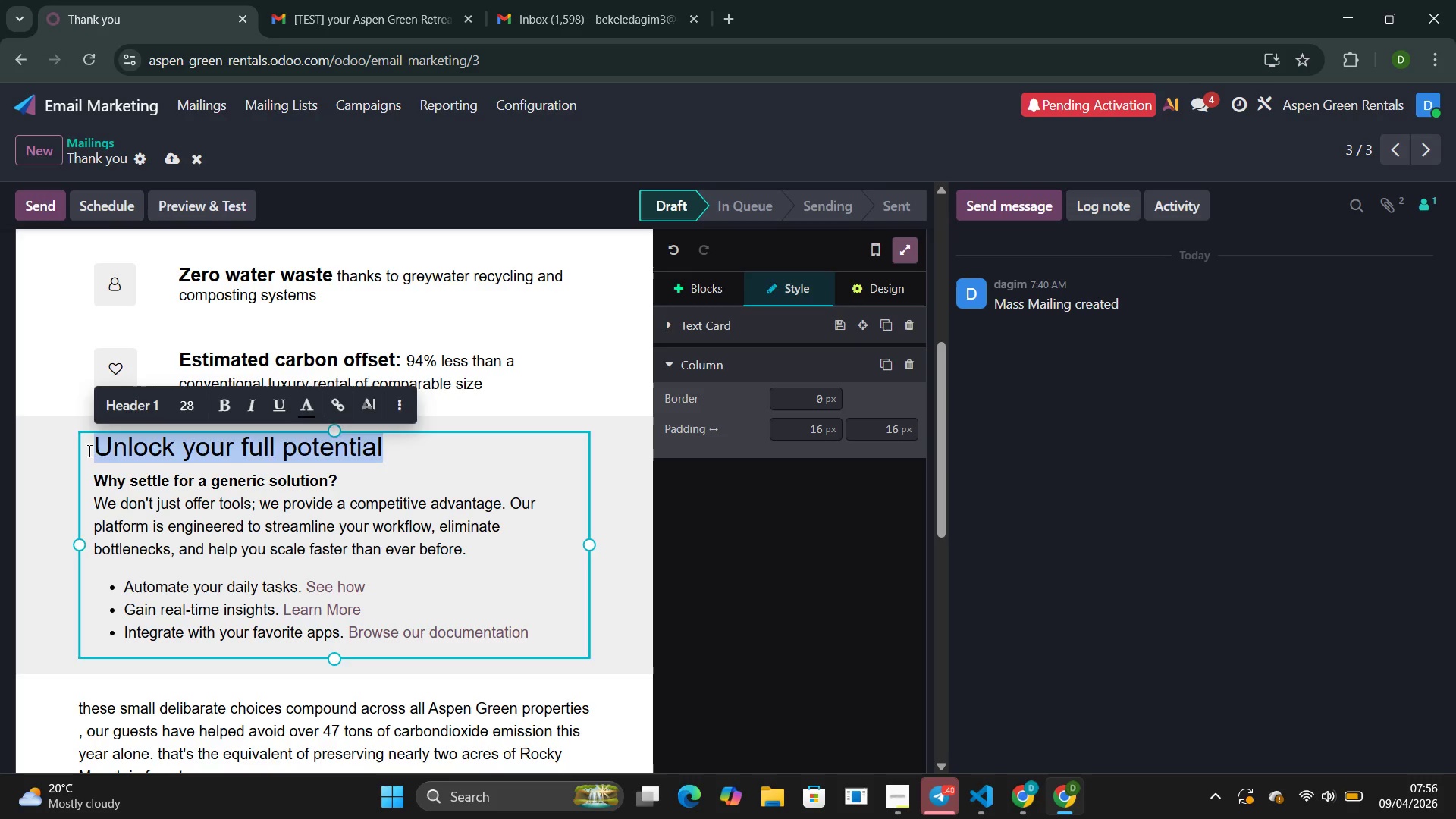 
key(Backspace)
 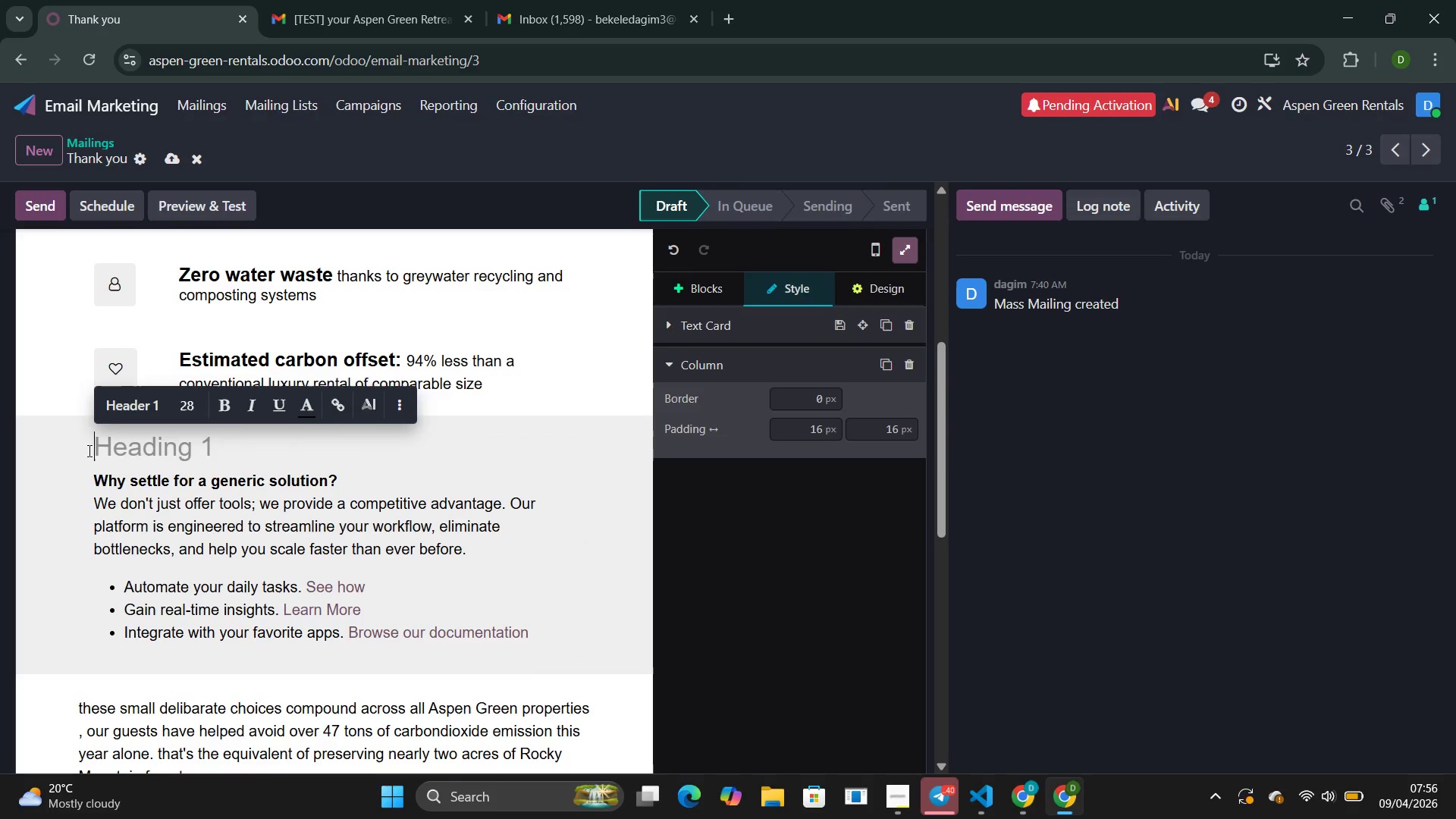 
key(Backspace)
 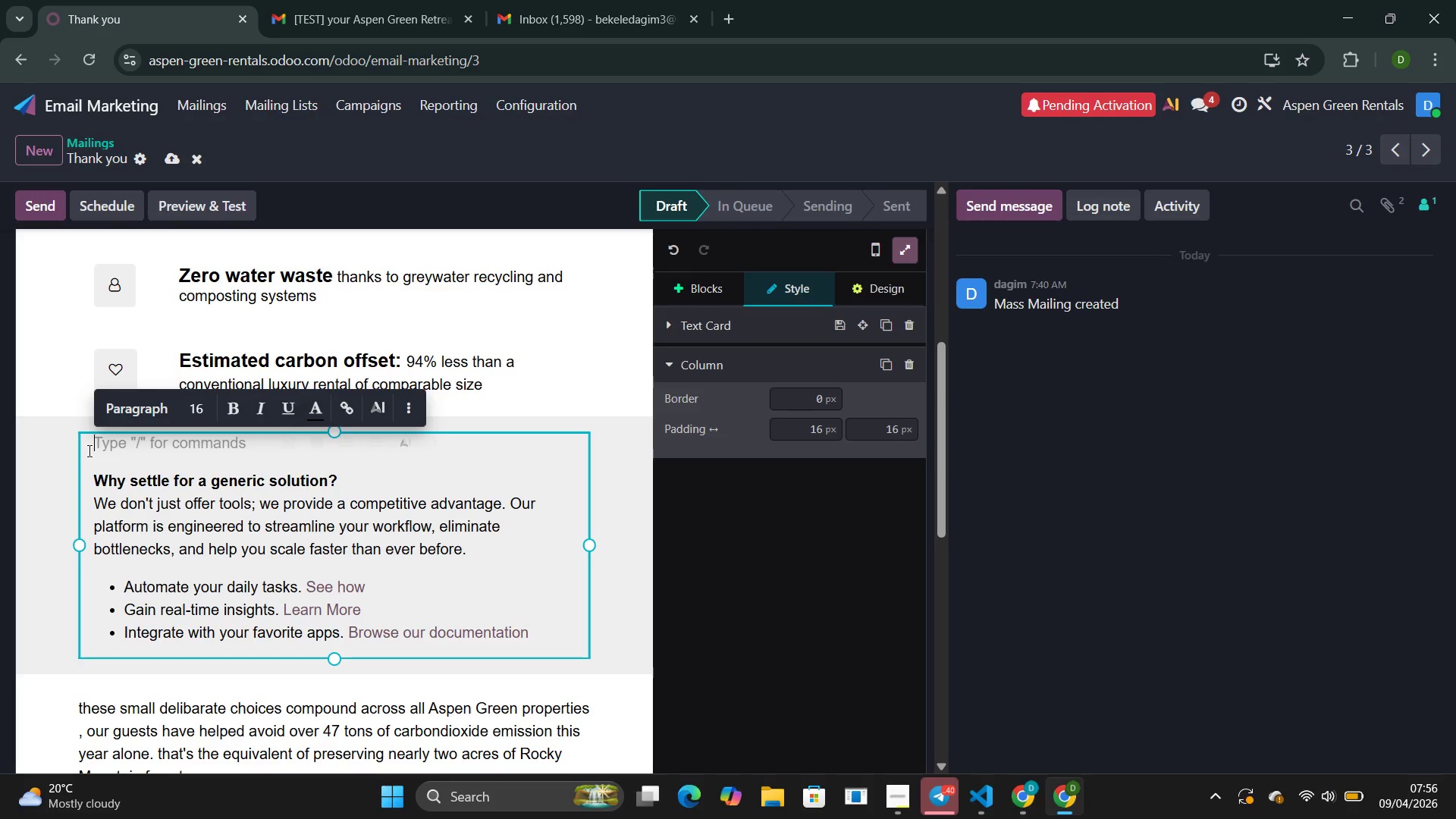 
key(Backspace)
 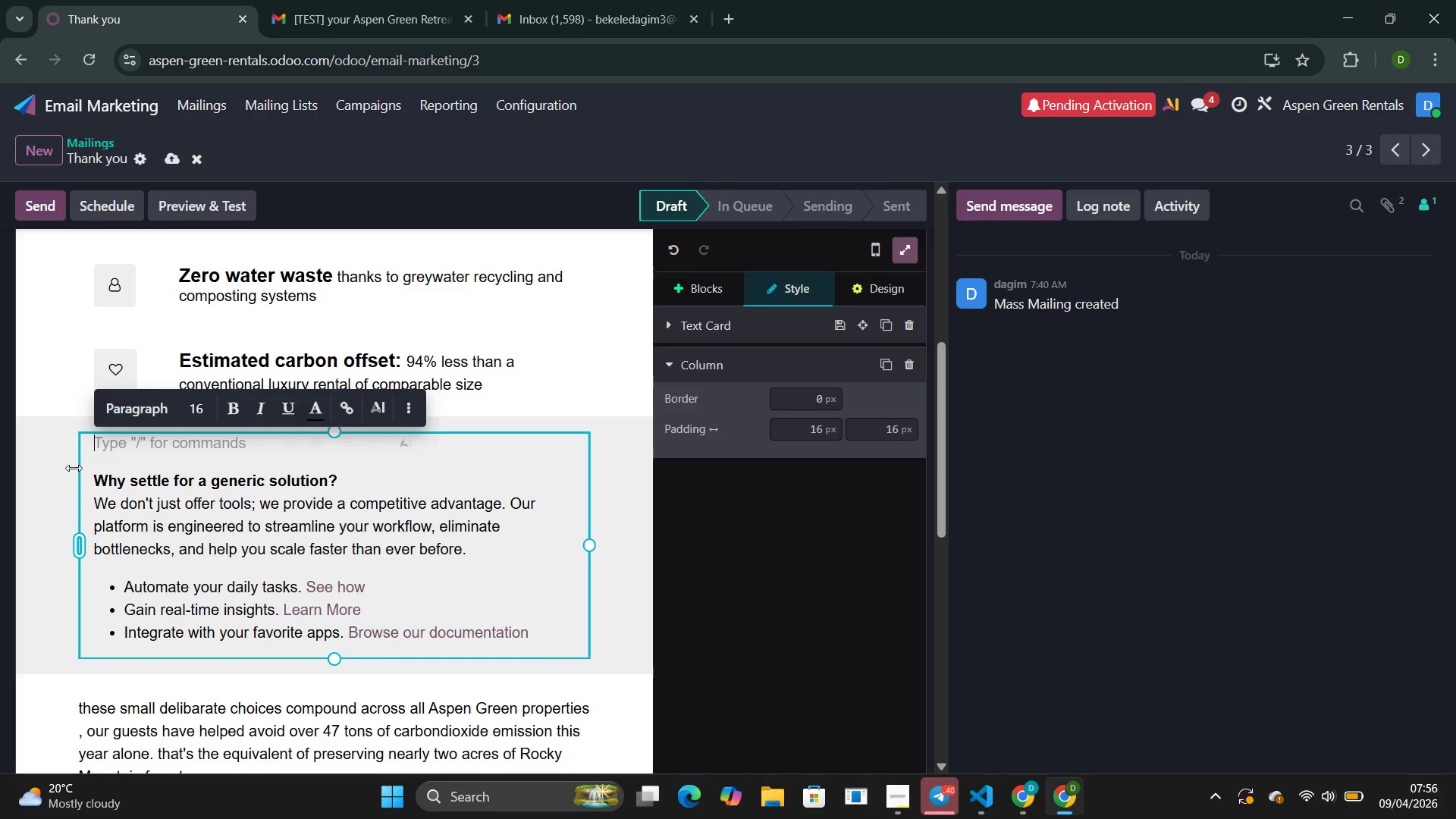 
key(Backspace)
 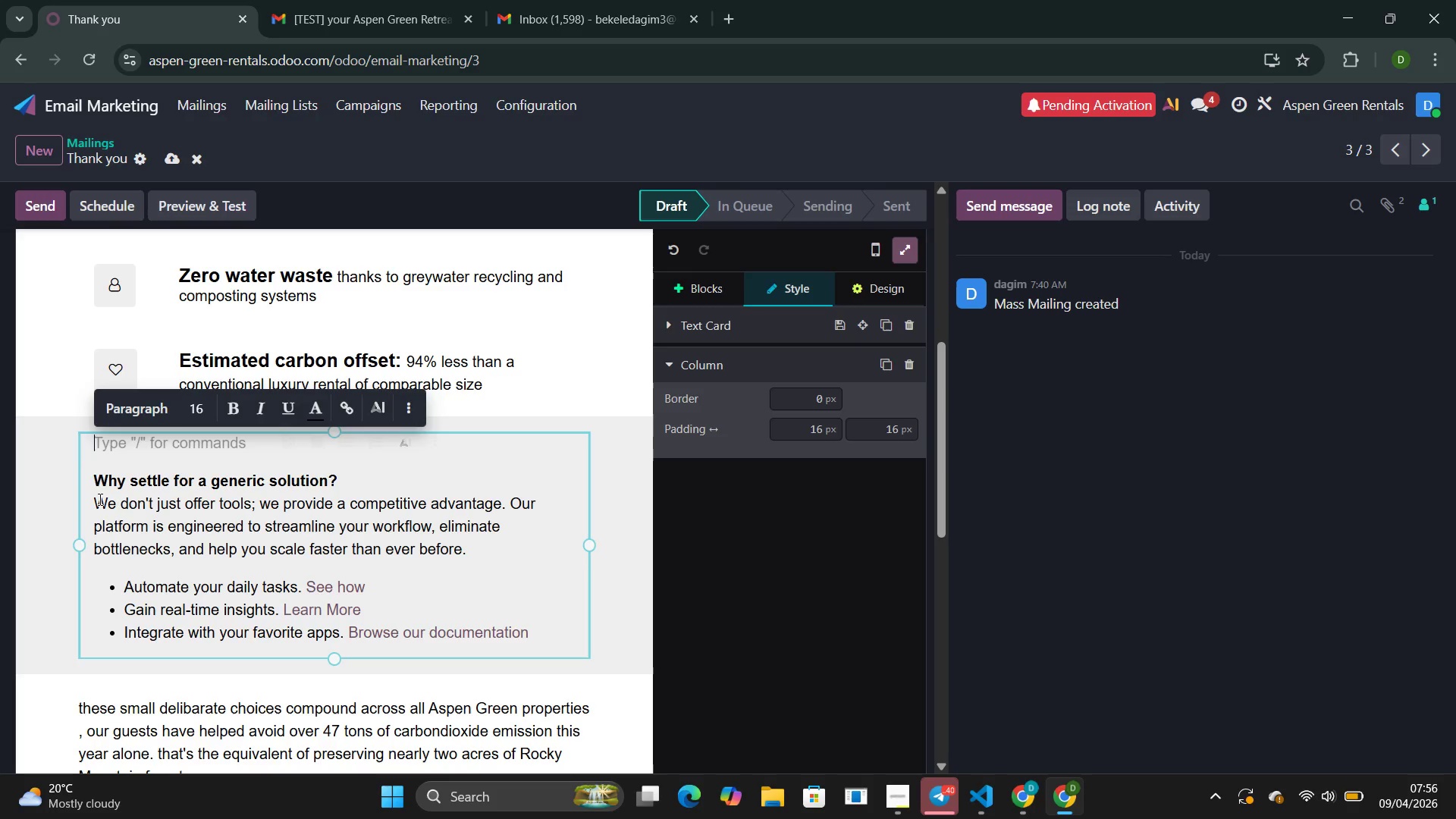 
left_click([95, 479])
 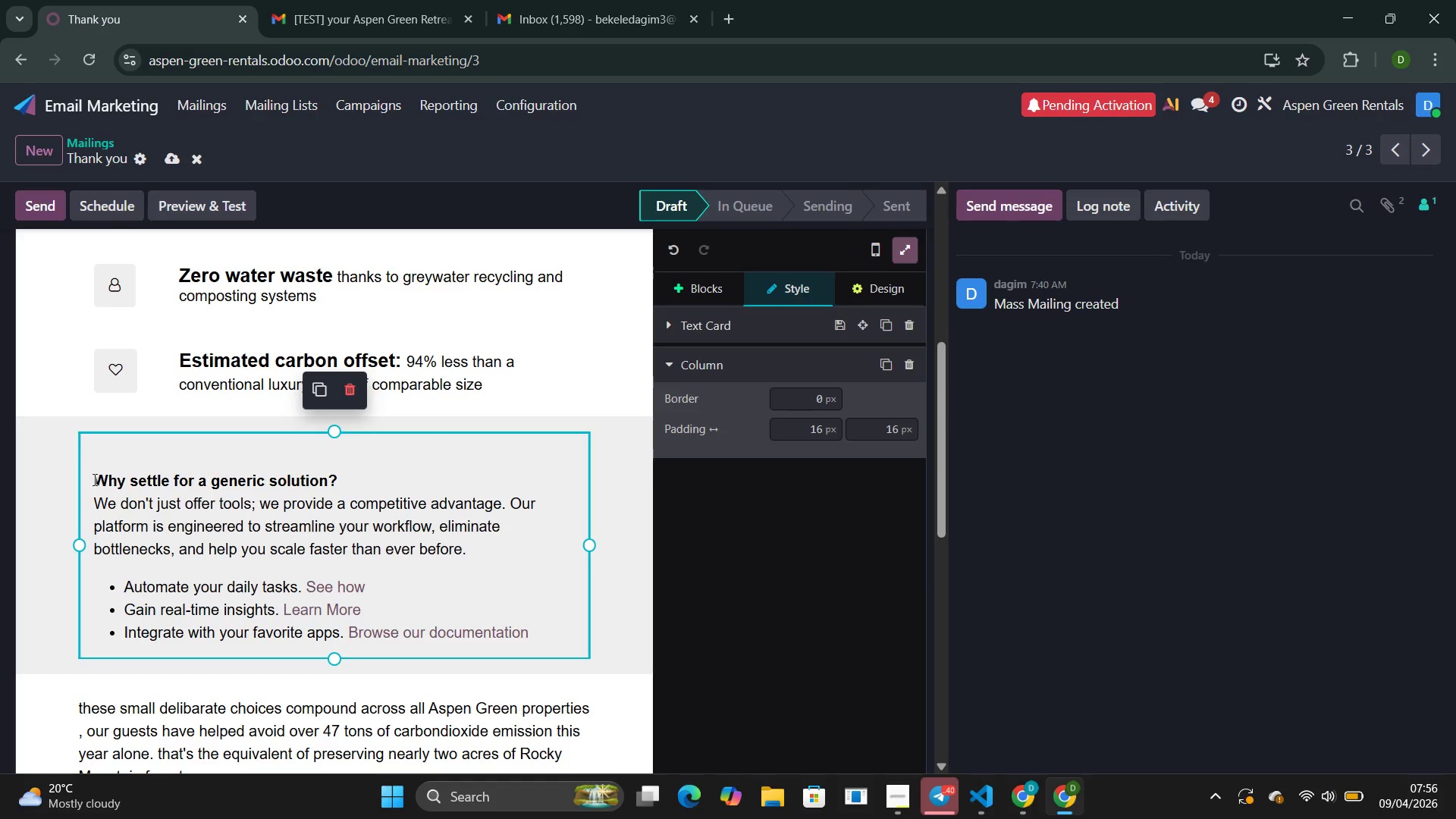 
key(Backspace)
 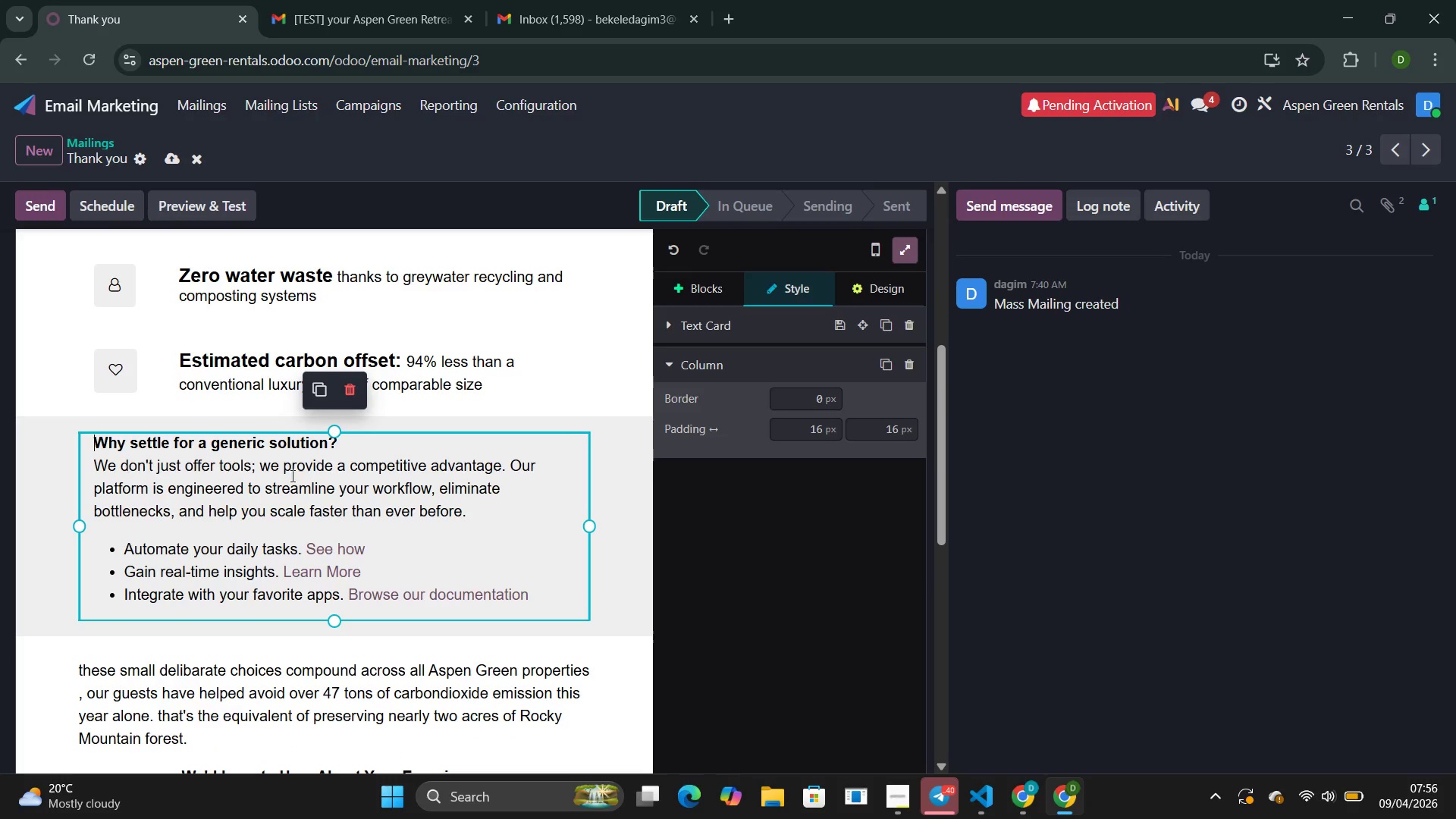 
left_click_drag(start_coordinate=[372, 450], to_coordinate=[58, 449])
 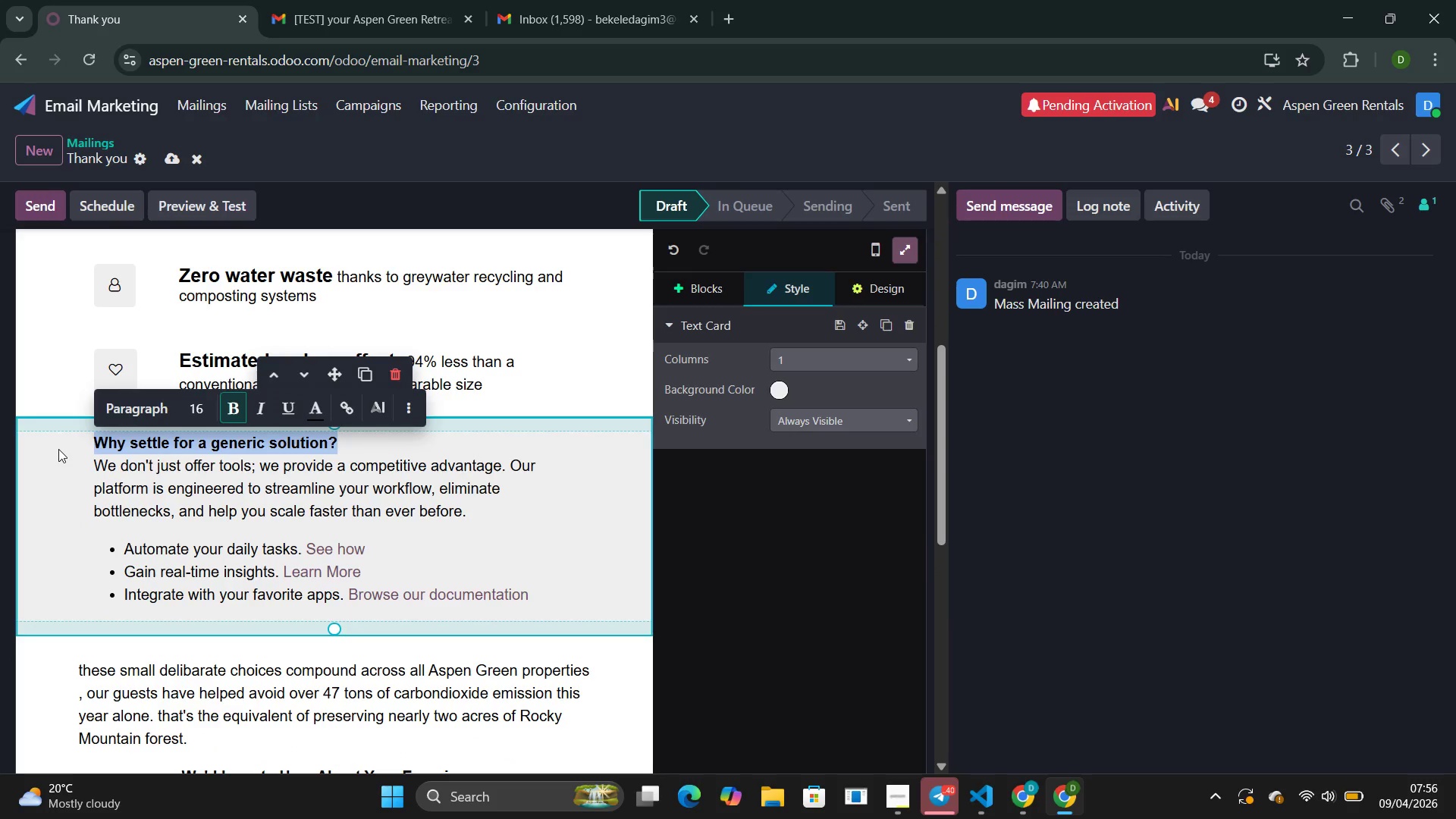 
key(Backspace)
 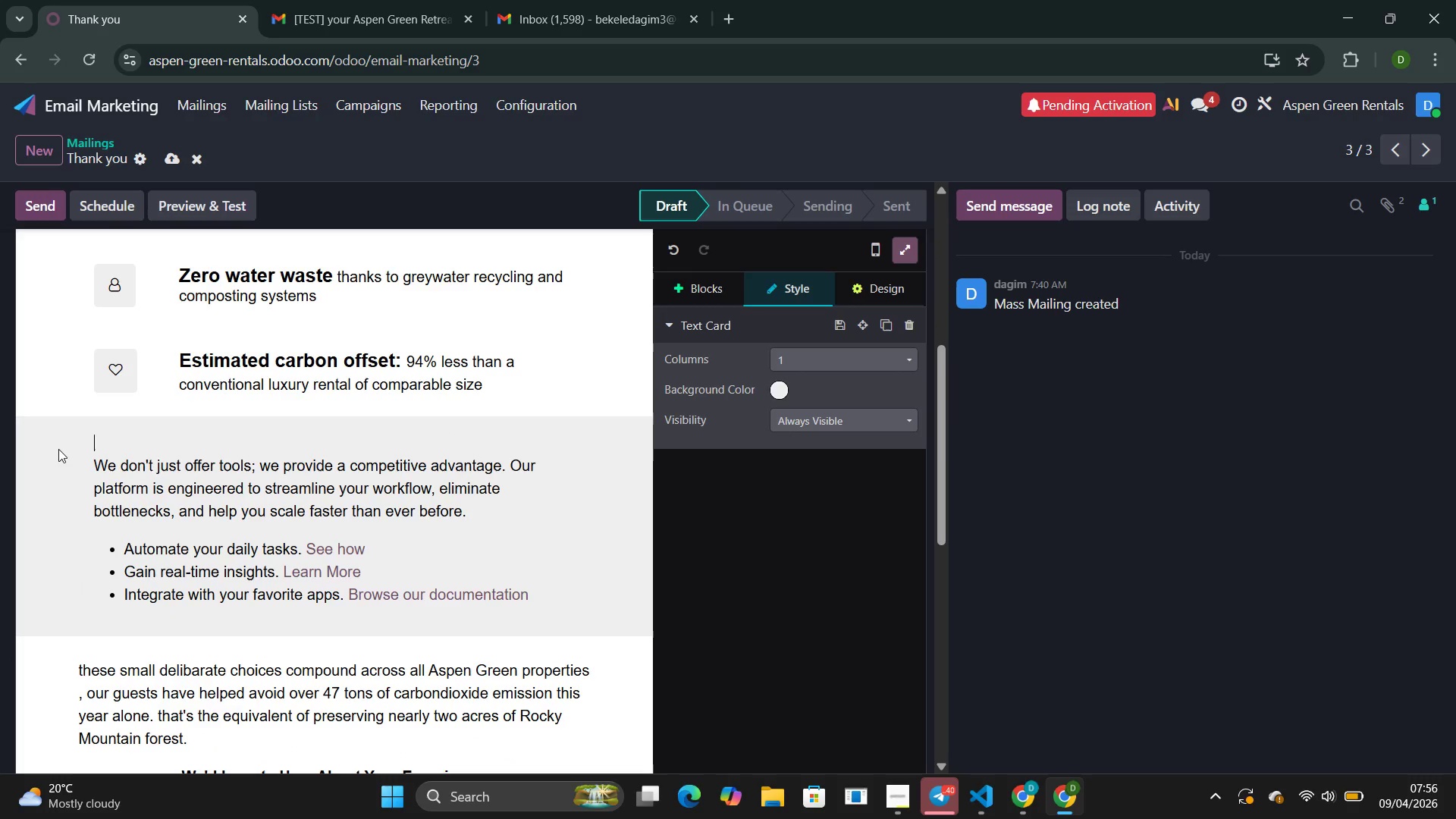 
key(Backspace)
 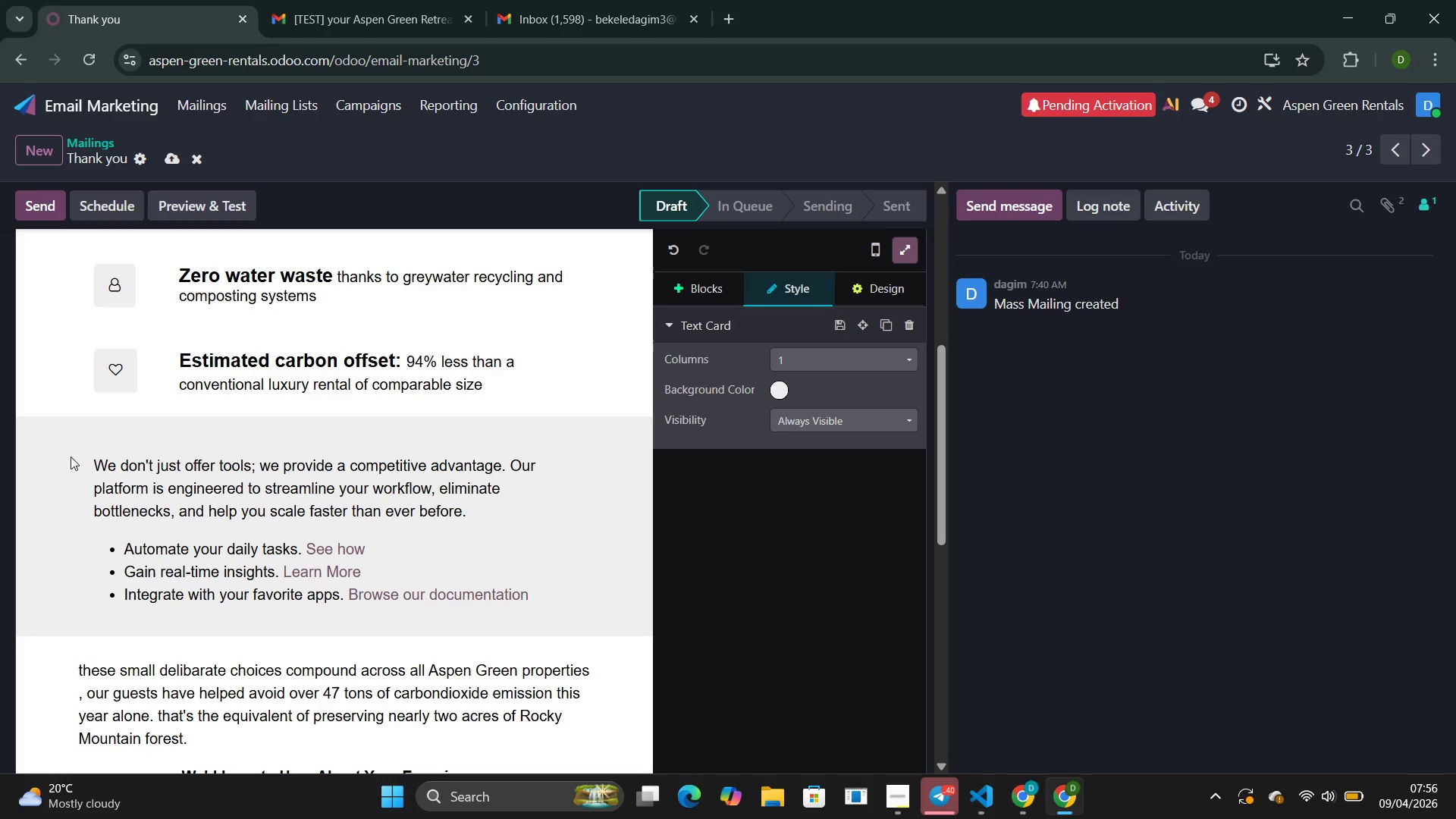 
left_click([93, 458])
 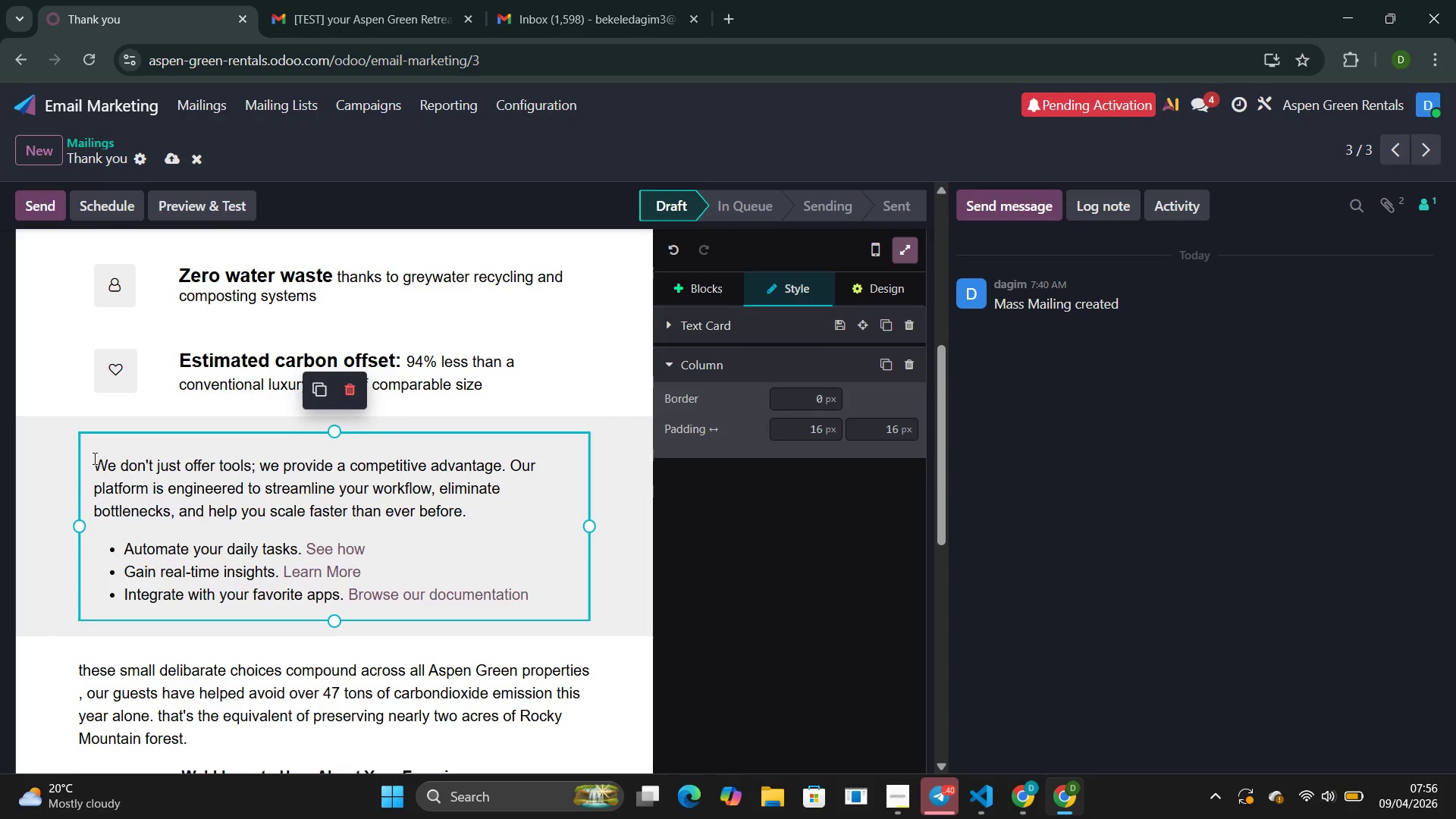 
key(Backspace)
 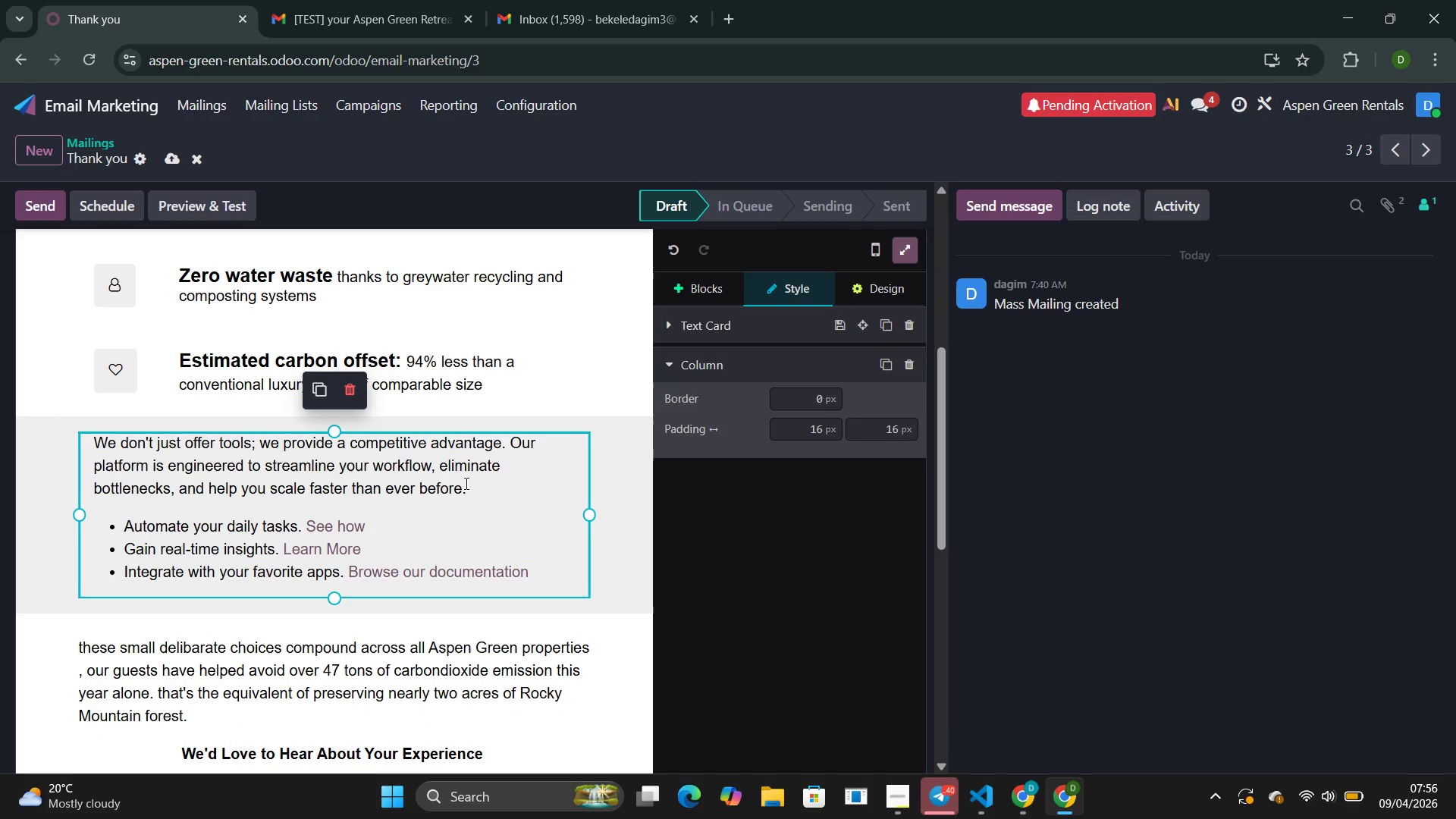 
left_click_drag(start_coordinate=[457, 489], to_coordinate=[91, 437])
 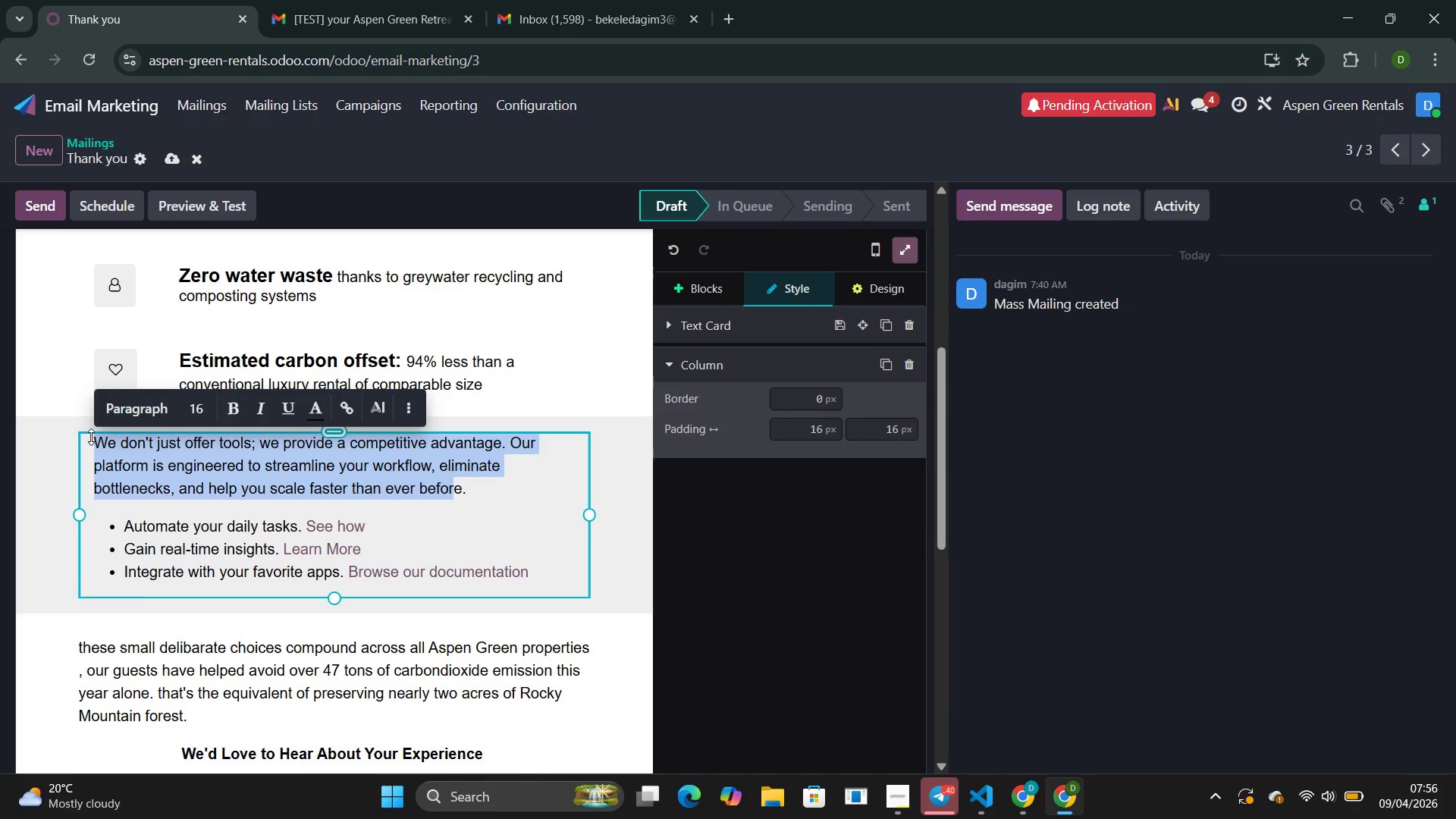 
key(Backspace)
 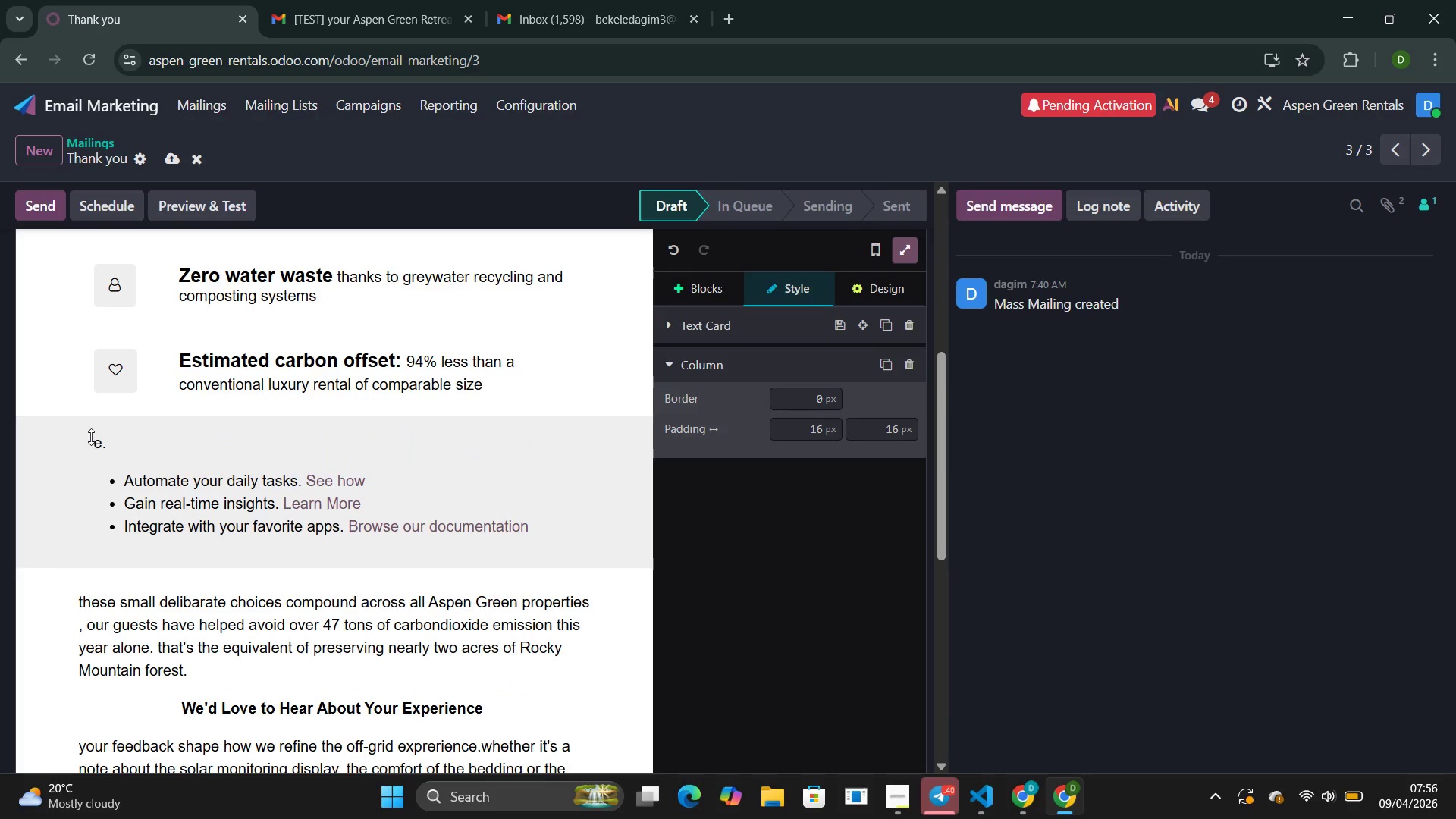 
key(ArrowRight)
 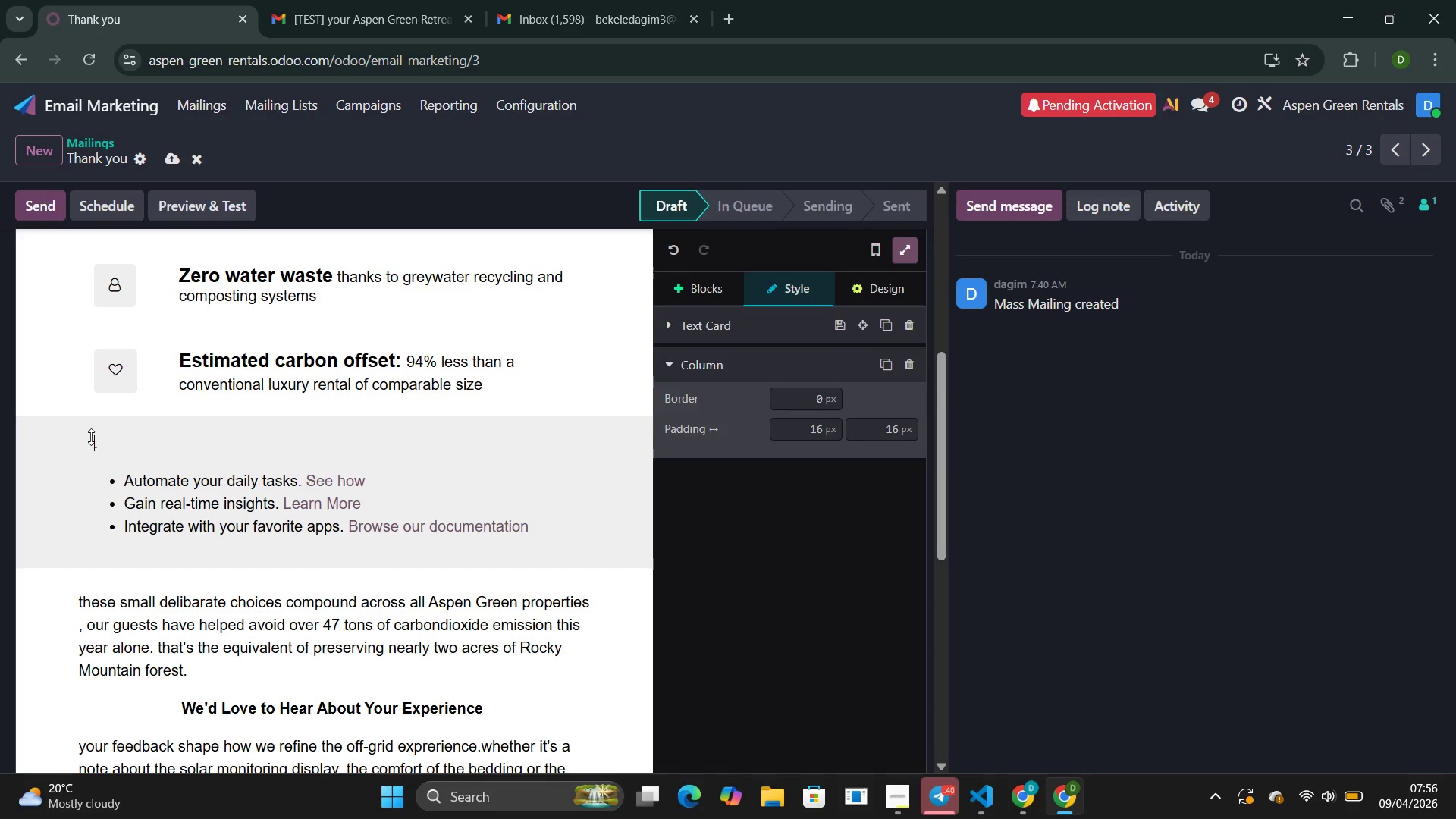 
key(Backspace)
 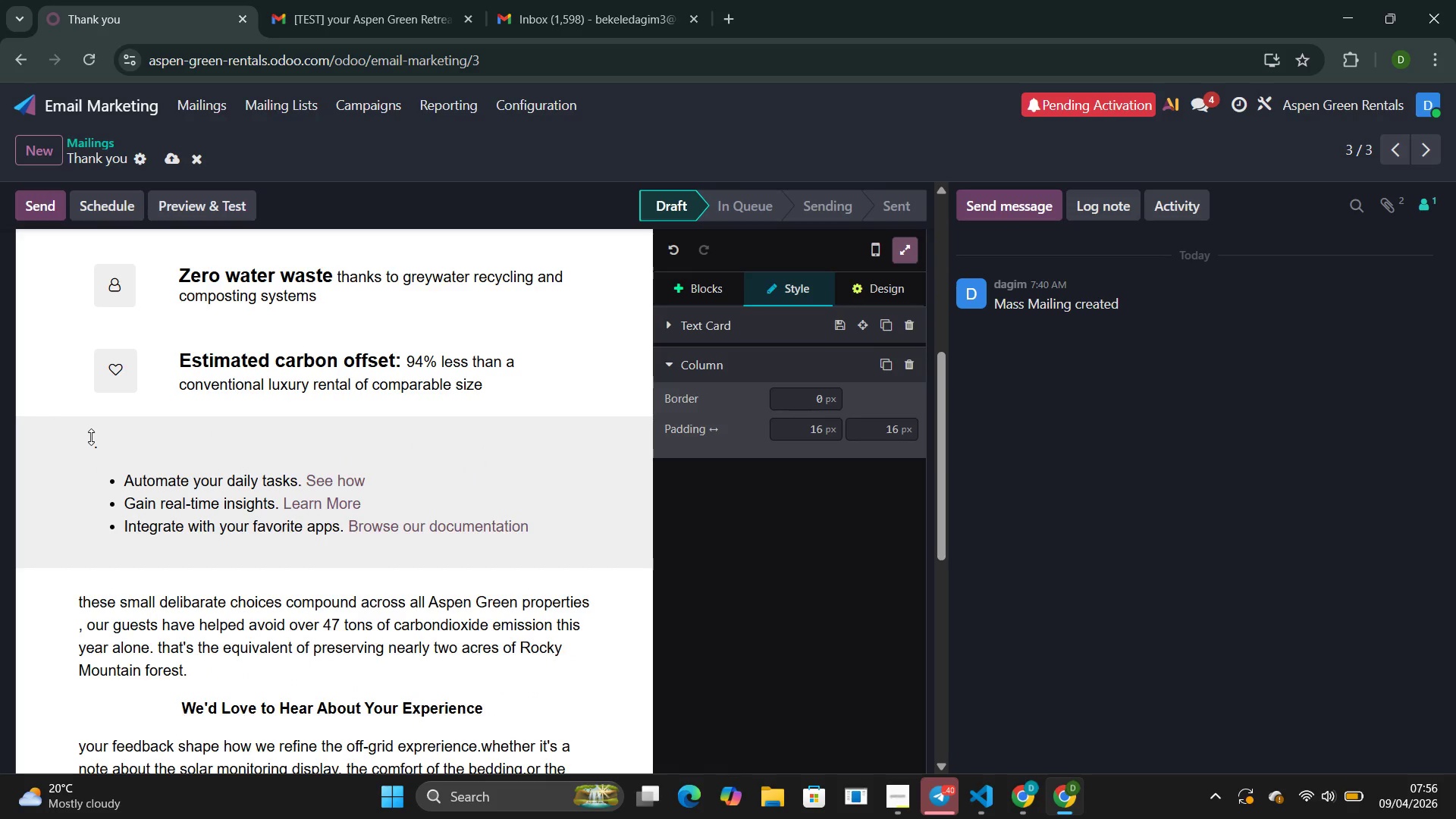 
key(ArrowRight)
 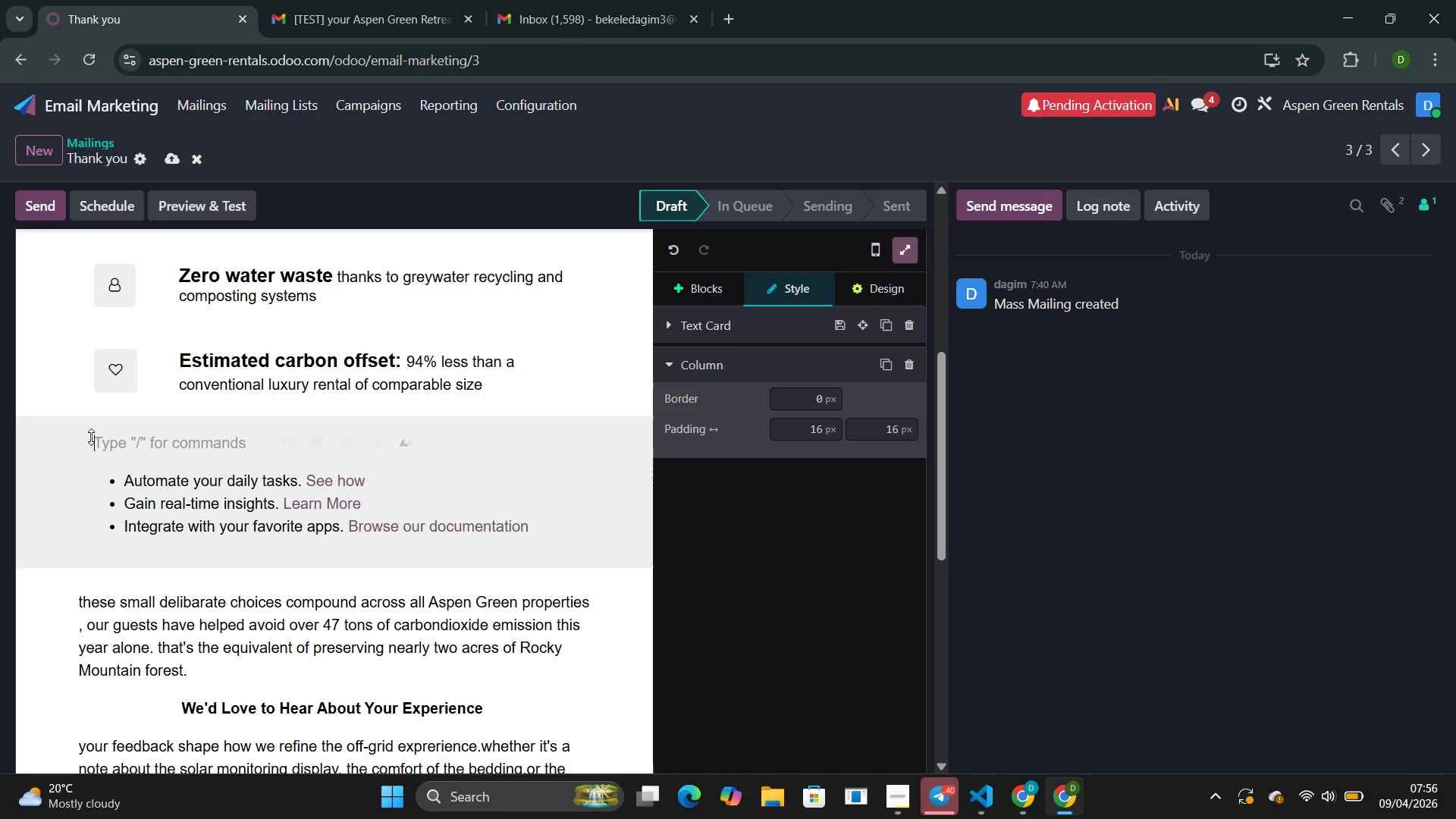 
key(Backspace)
 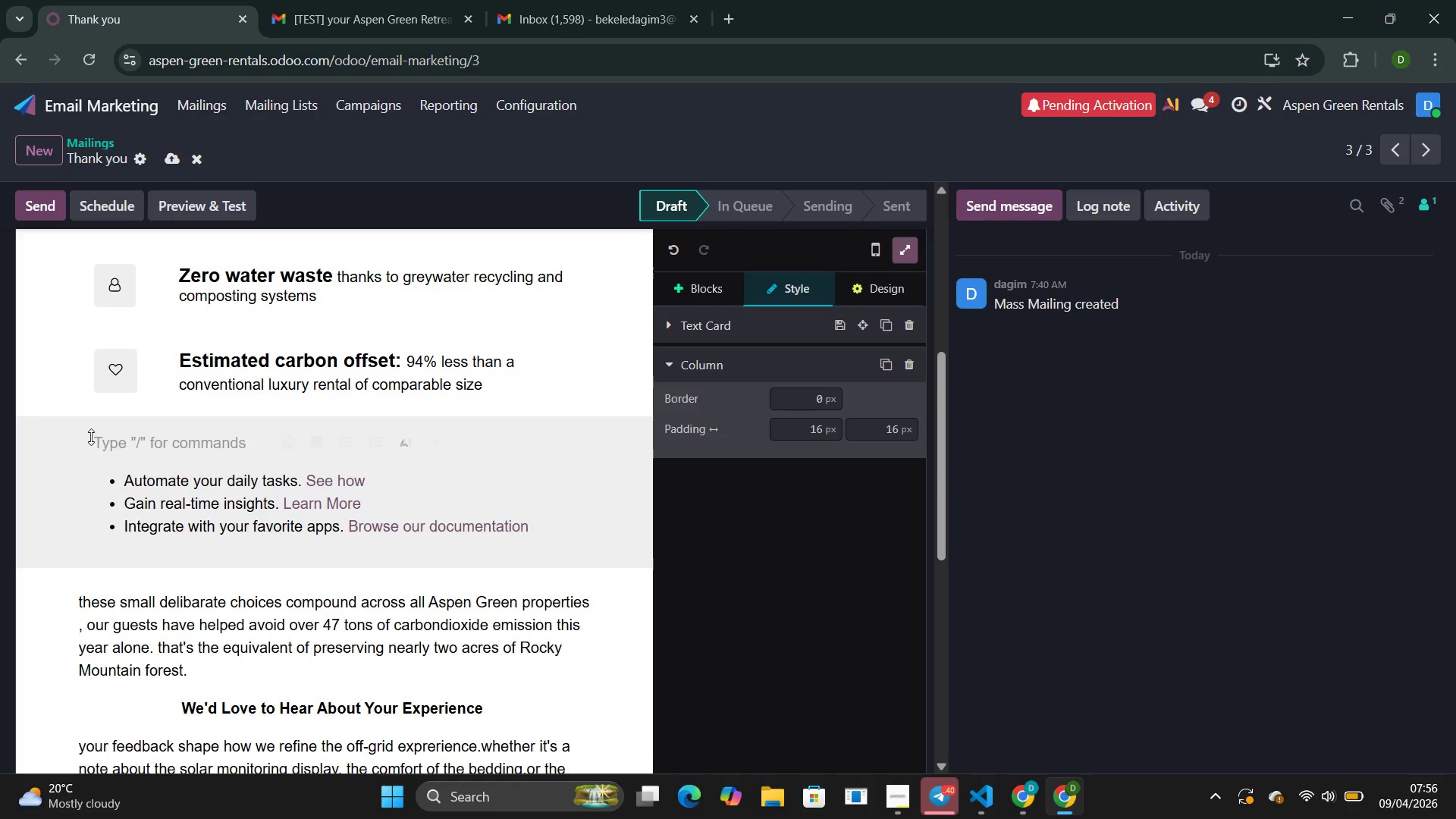 
key(ArrowDown)
 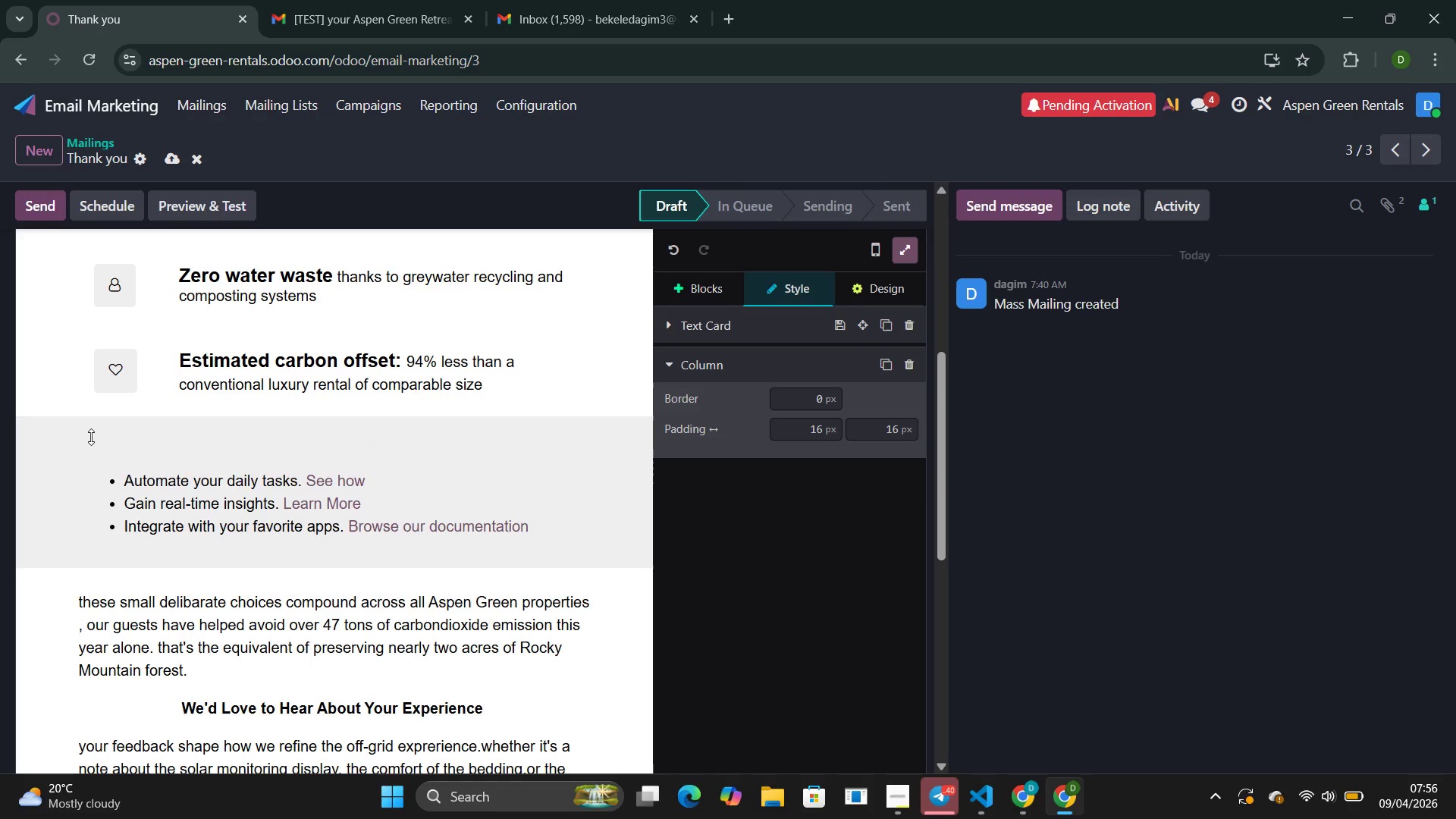 
key(Backspace)
 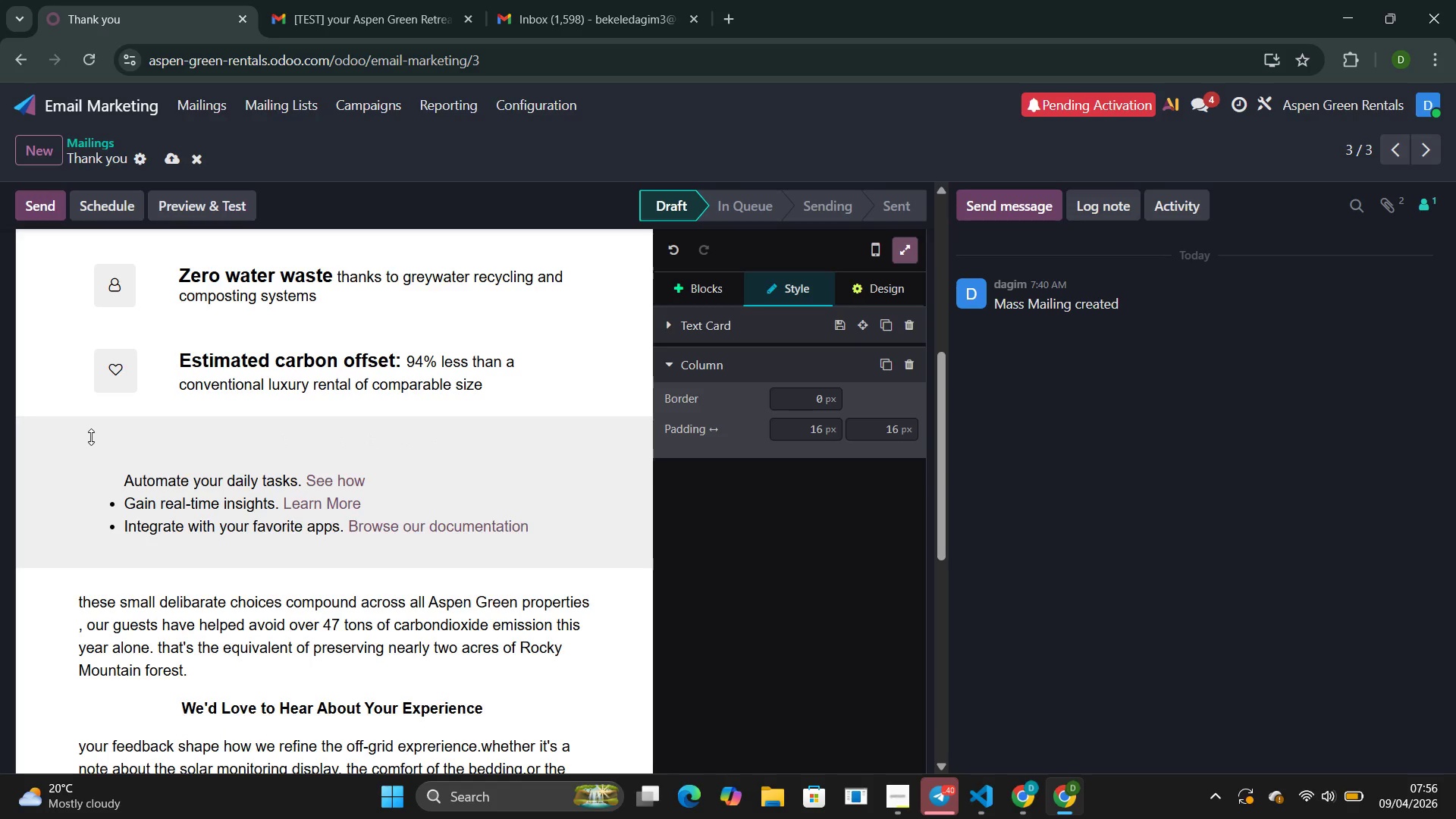 
key(Control+Z)
 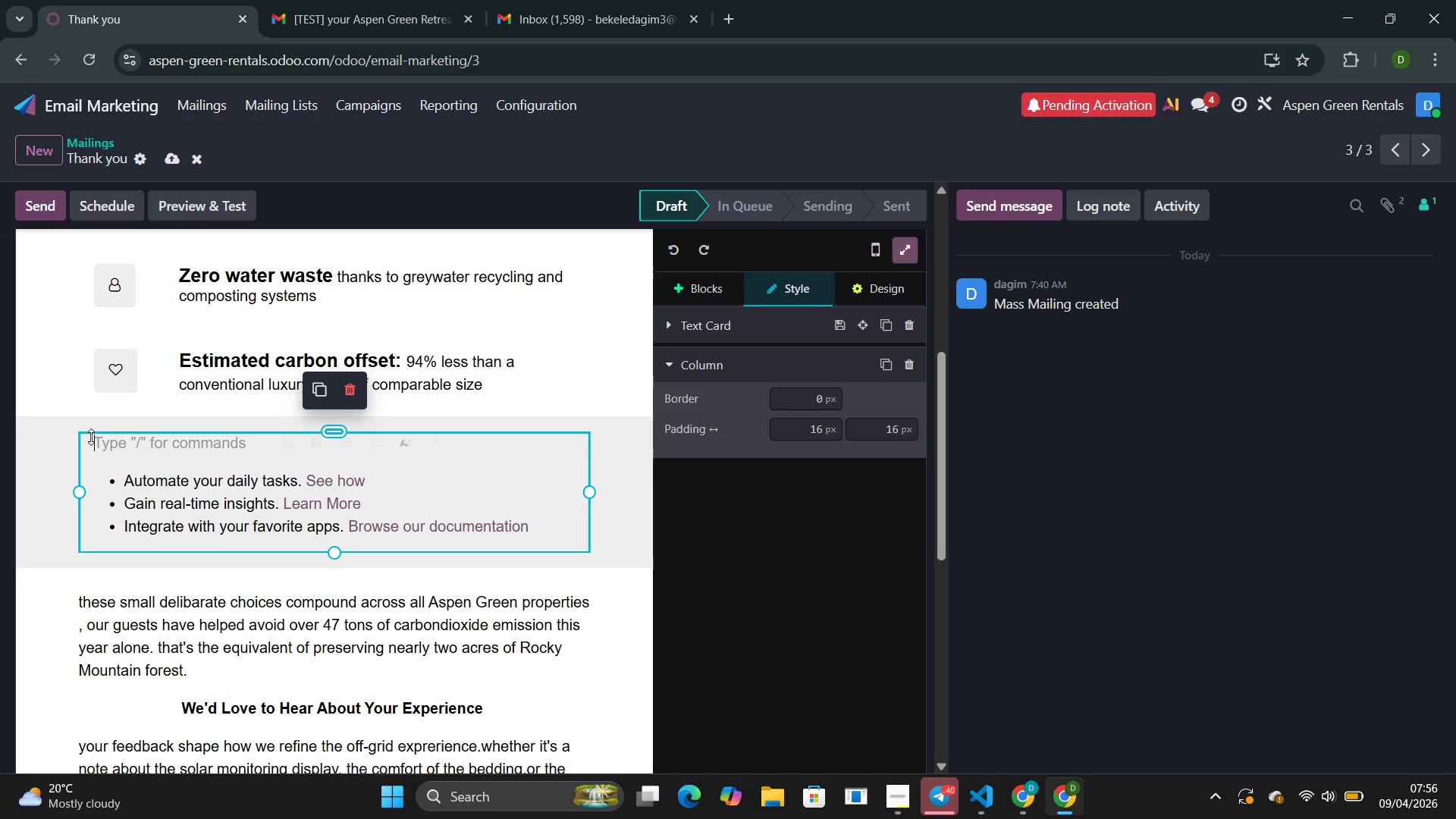 
wait(5.75)
 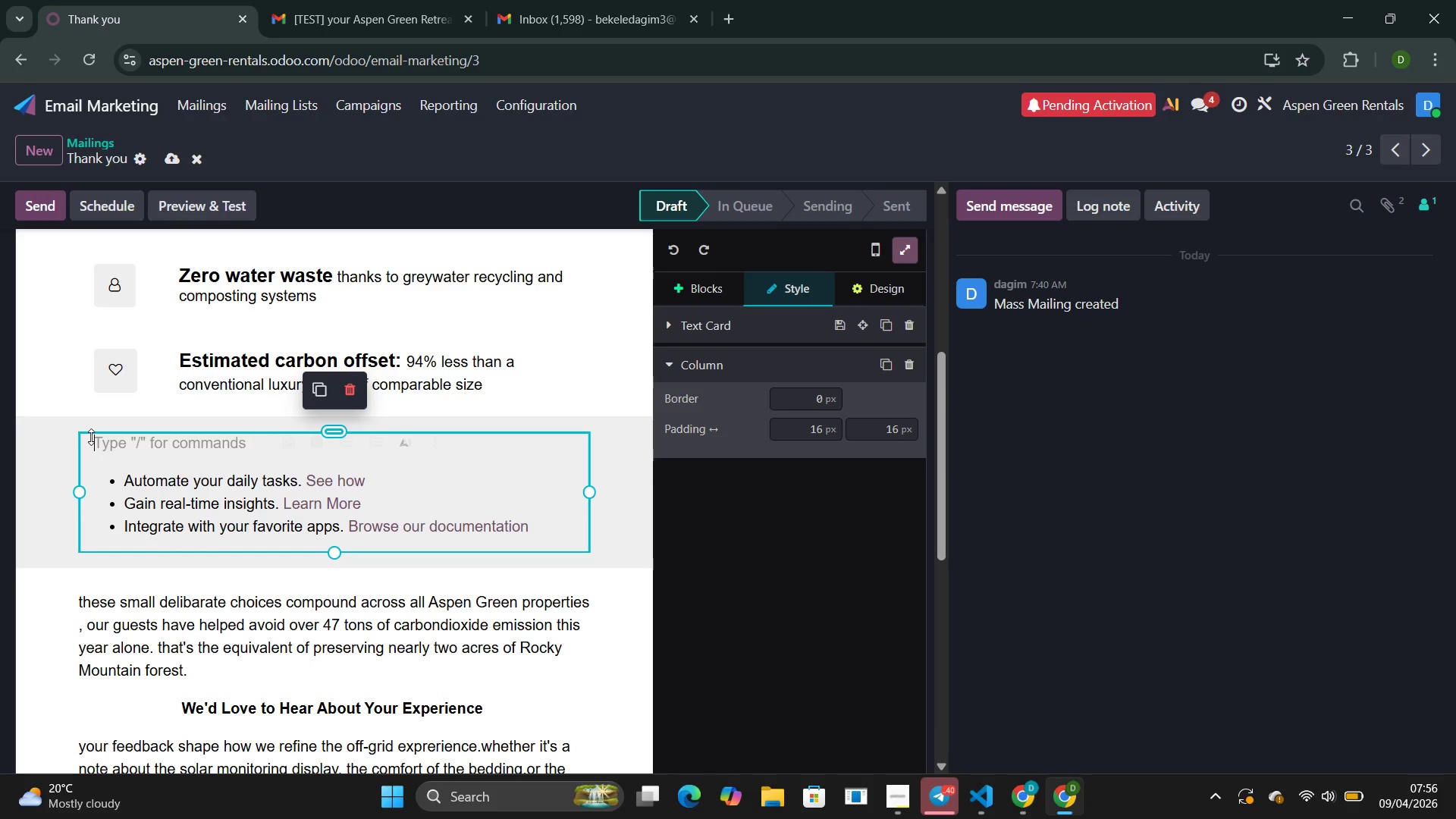 
type(THE MOU)
key(Backspace)
key(Backspace)
key(Backspace)
key(Backspace)
key(Backspace)
key(Backspace)
type(he mountain )
key(Backspace)
type(s change with every season )
key(Backspace)
type(,and so dea)
key(Backspace)
key(Backspace)
type(oes the liht inside your cabin we )
key(Backspace)
type('d honored to welcom)
key(Backspace)
type(e )
key(Backspace)
key(Backspace)
key(Backspace)
type(ome )
 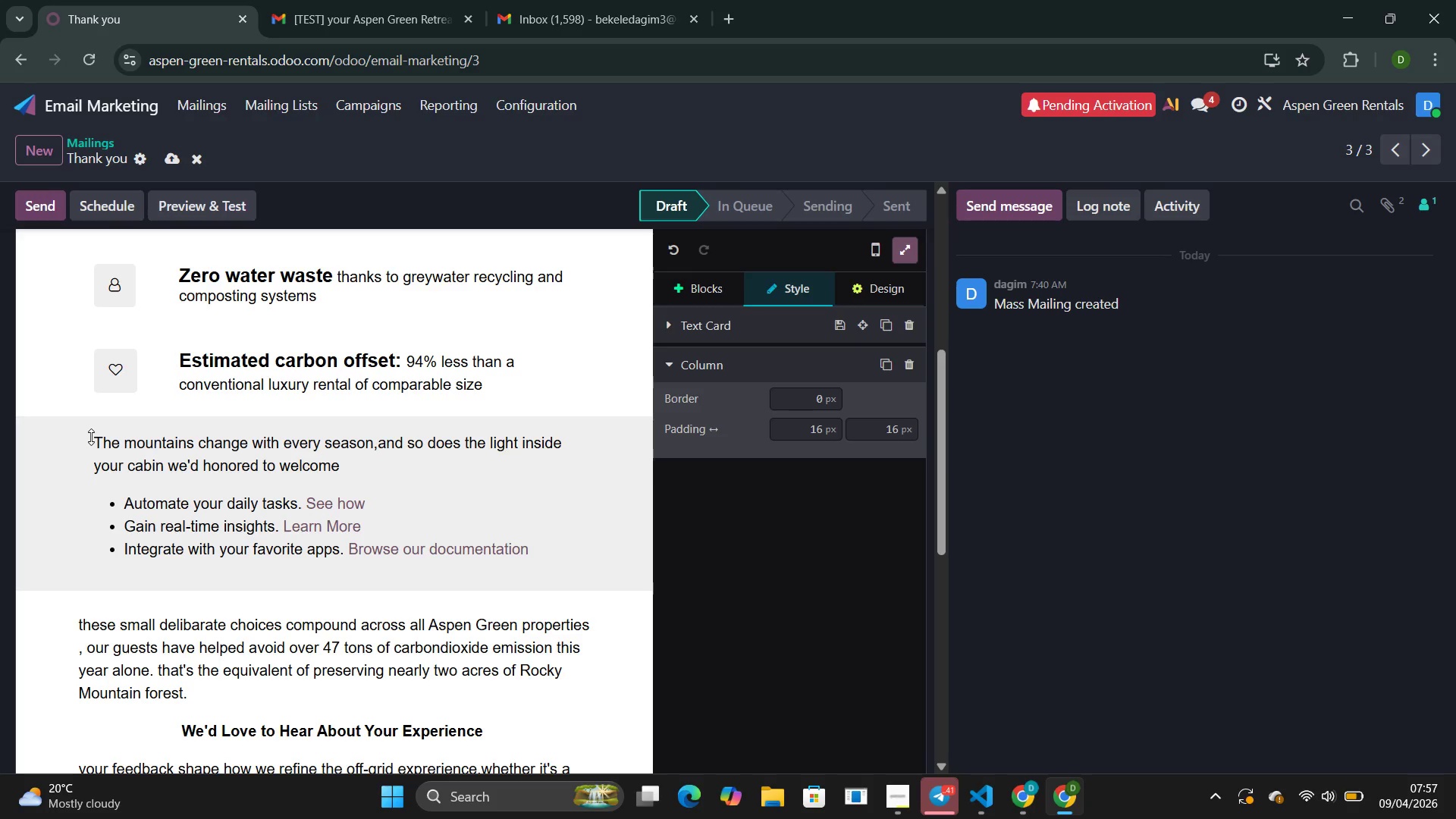 
type(you back )
 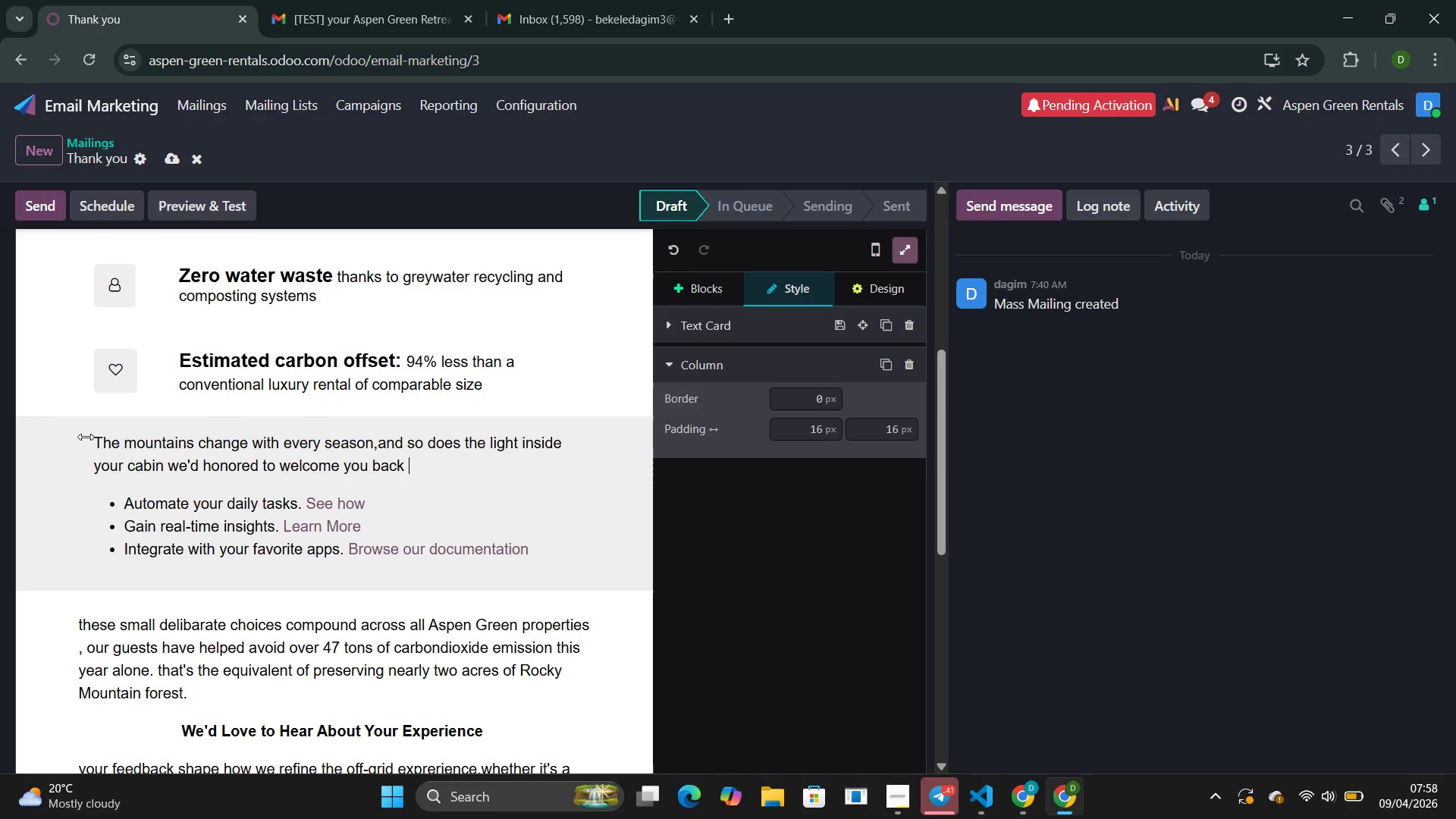 
wait(5.56)
 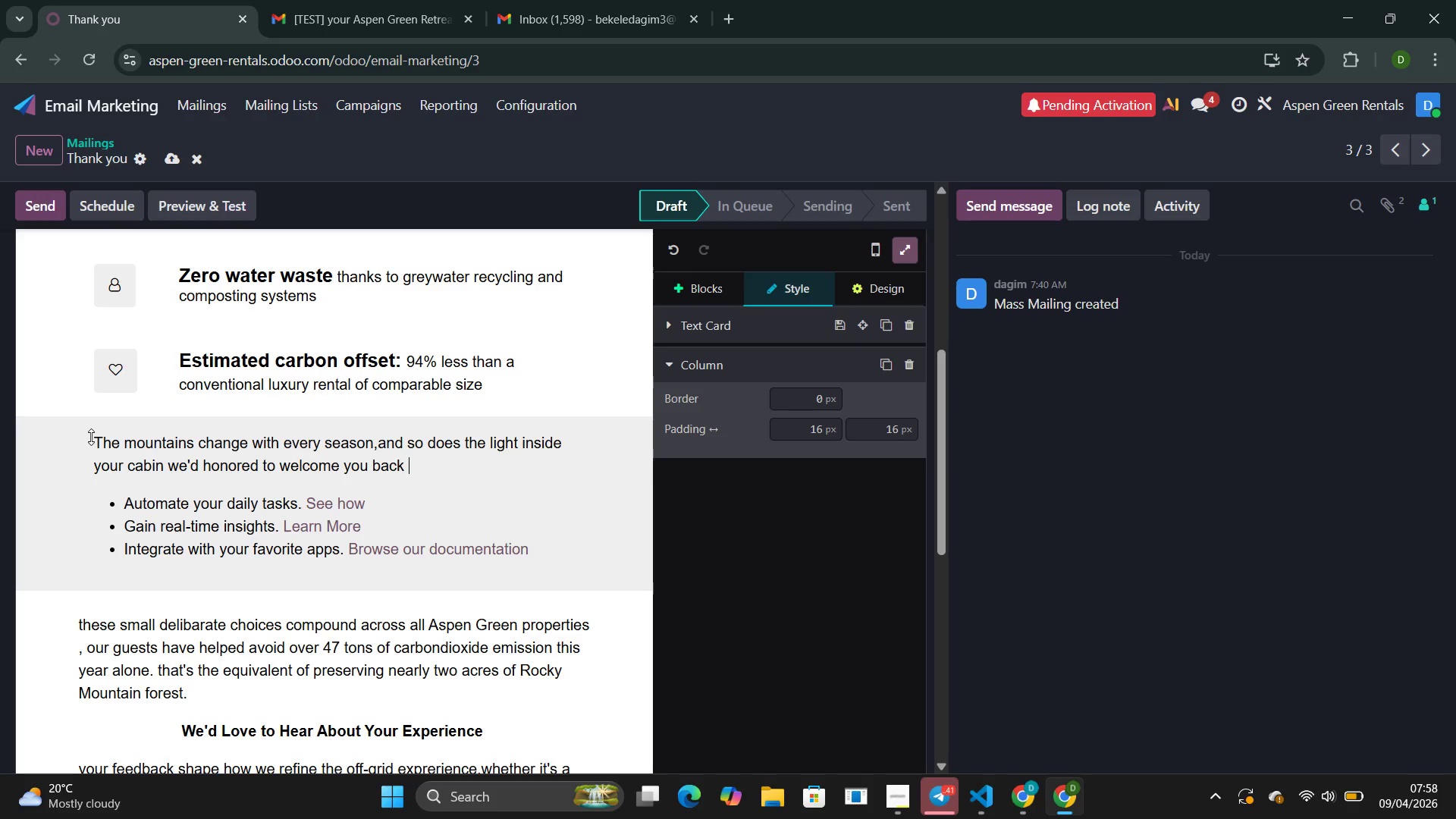 
key(Enter)
 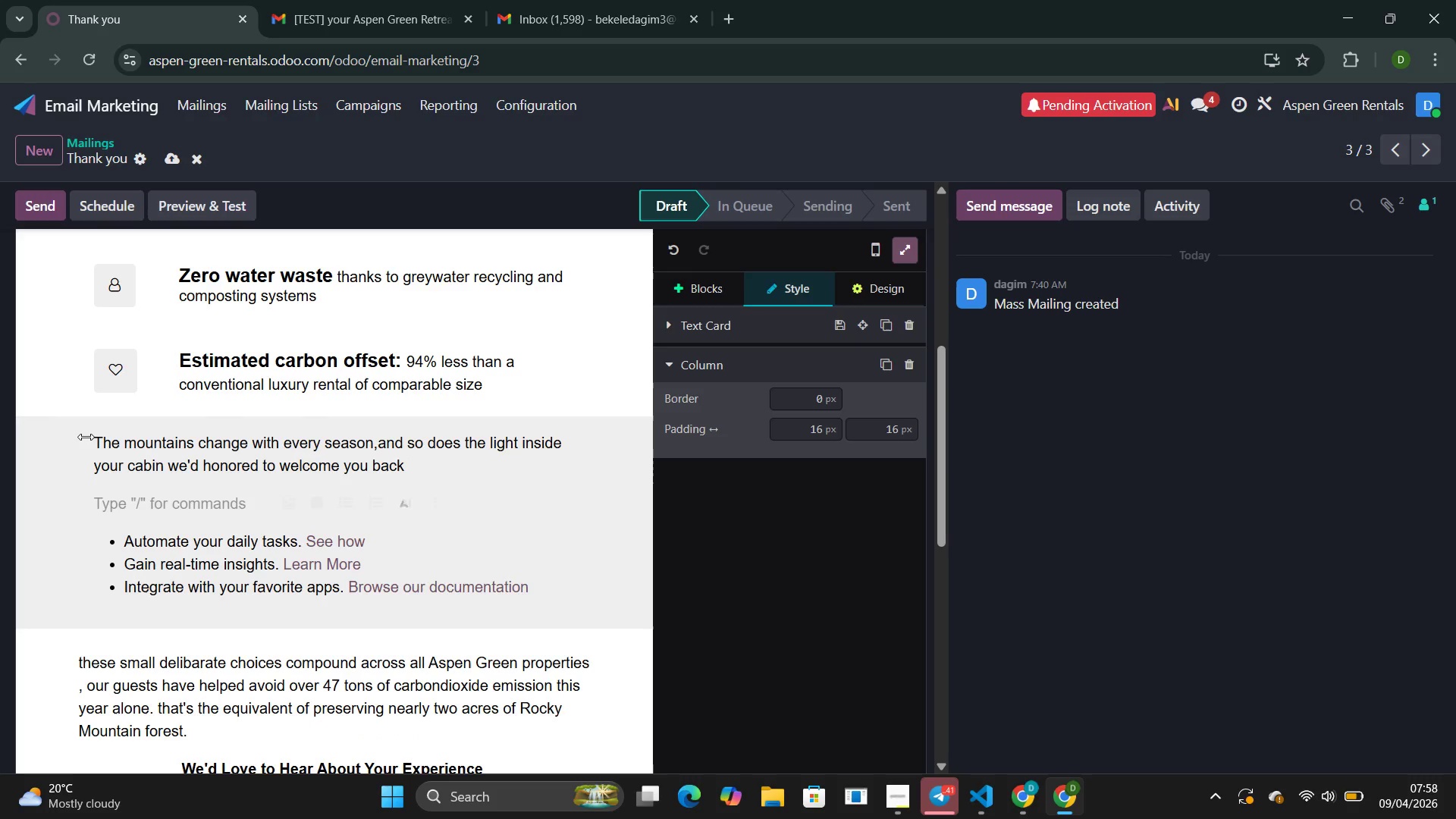 
type(as a reture)
 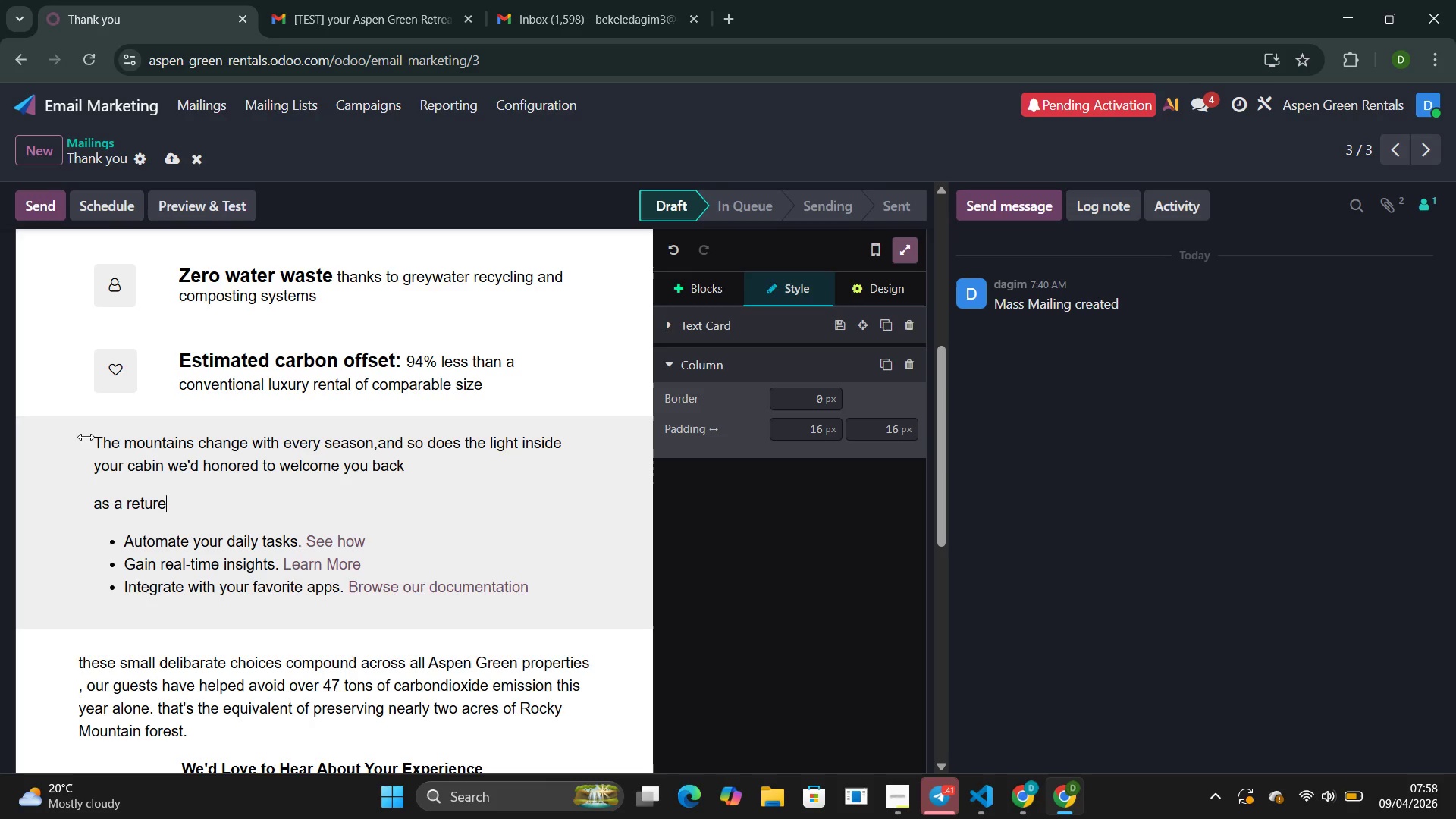 
key(Backspace)
type(ning guest )
key(Backspace)
type(, you)
 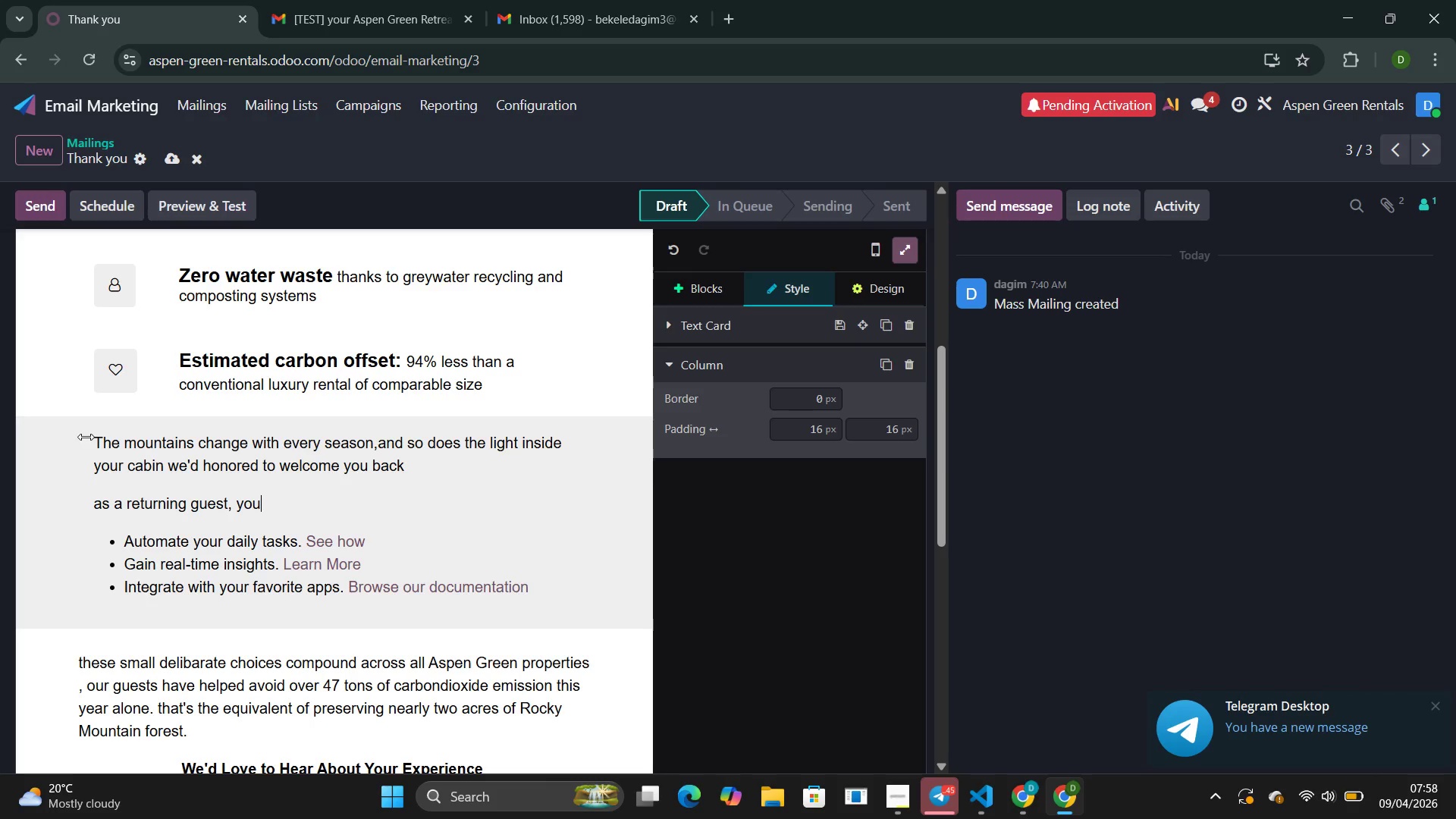 
type('ll recieve )
 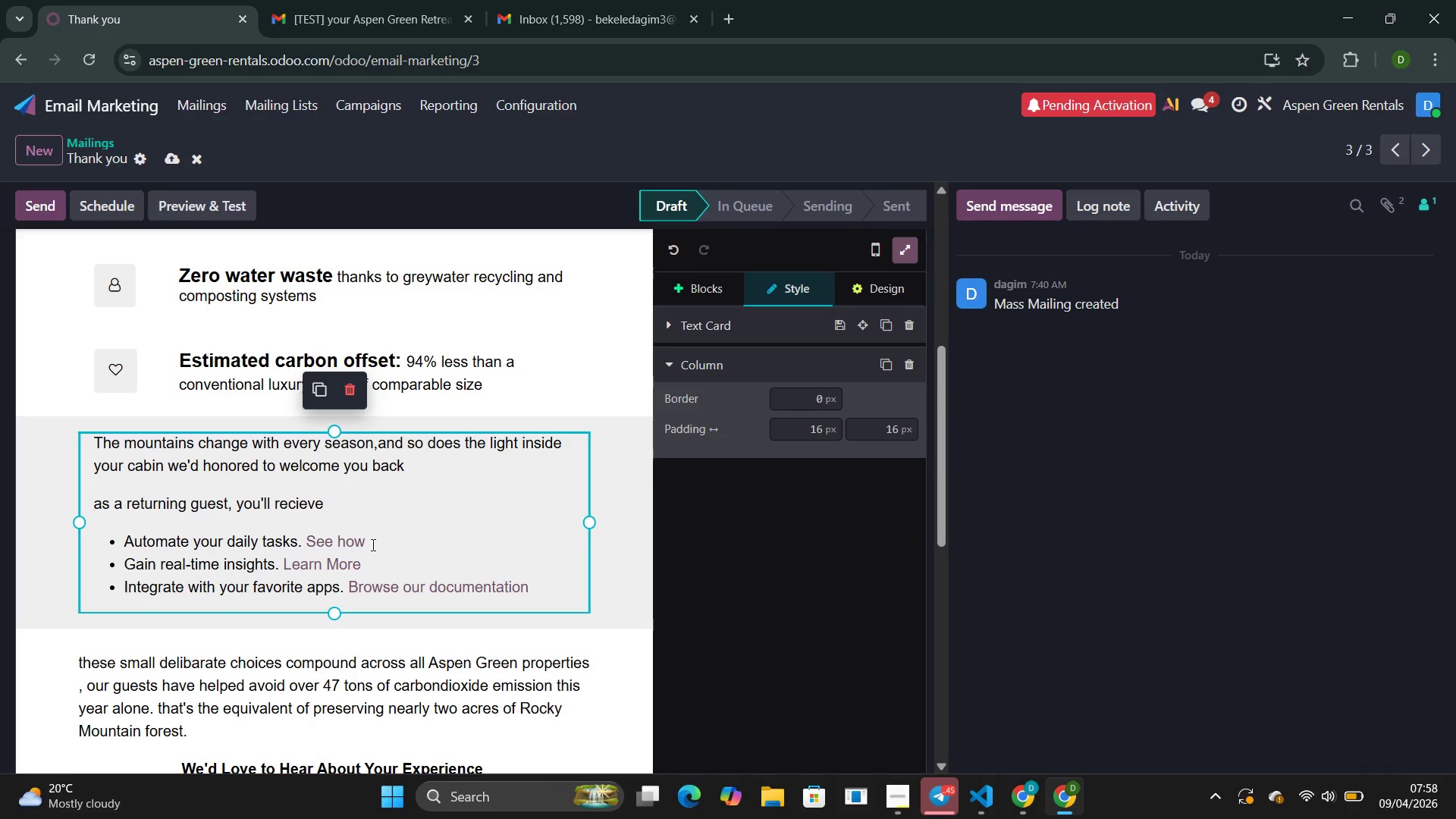 
left_click_drag(start_coordinate=[372, 542], to_coordinate=[129, 537])
 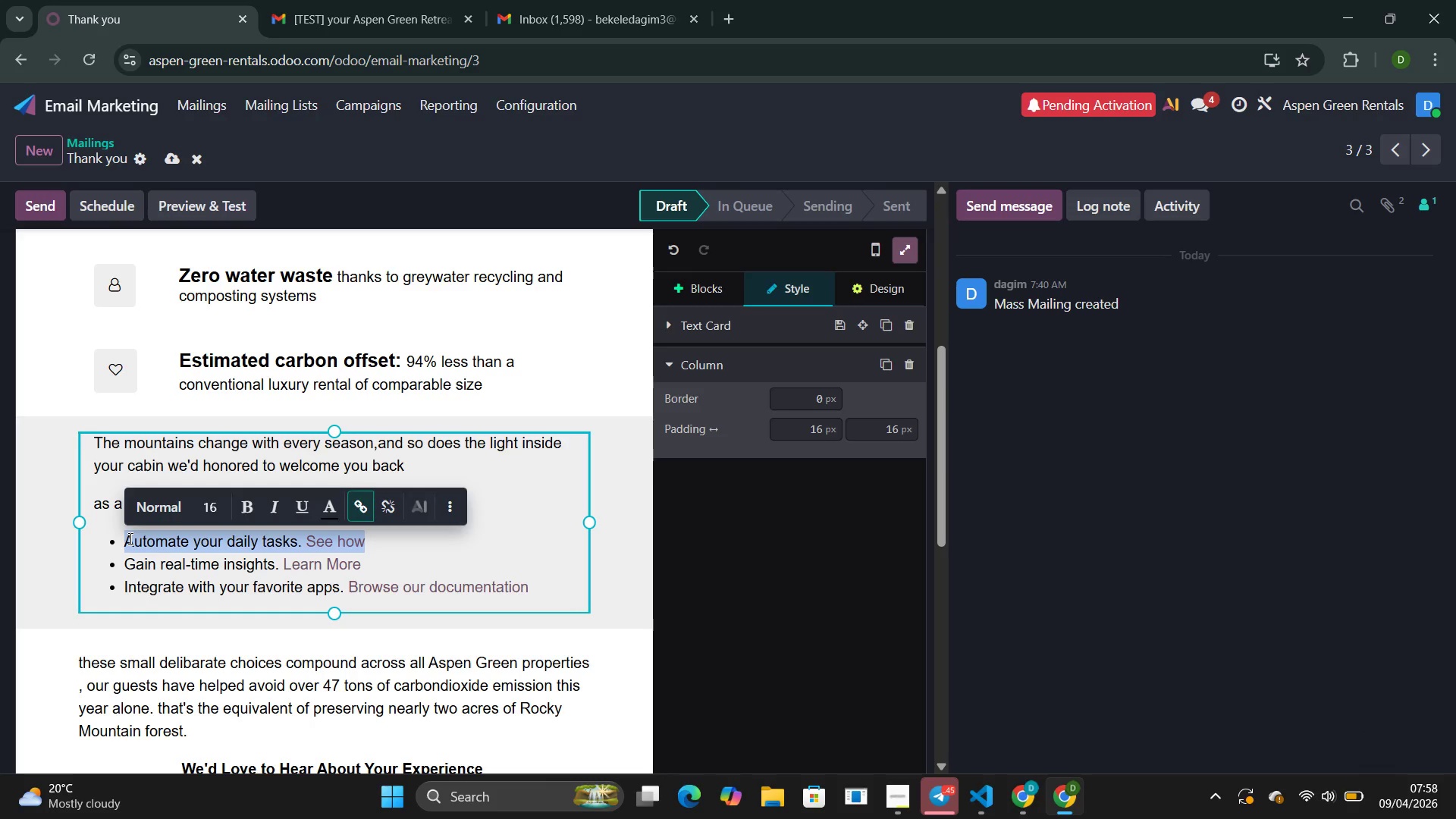 
type(pei)
key(Backspace)
key(Backspace)
type(rio)
 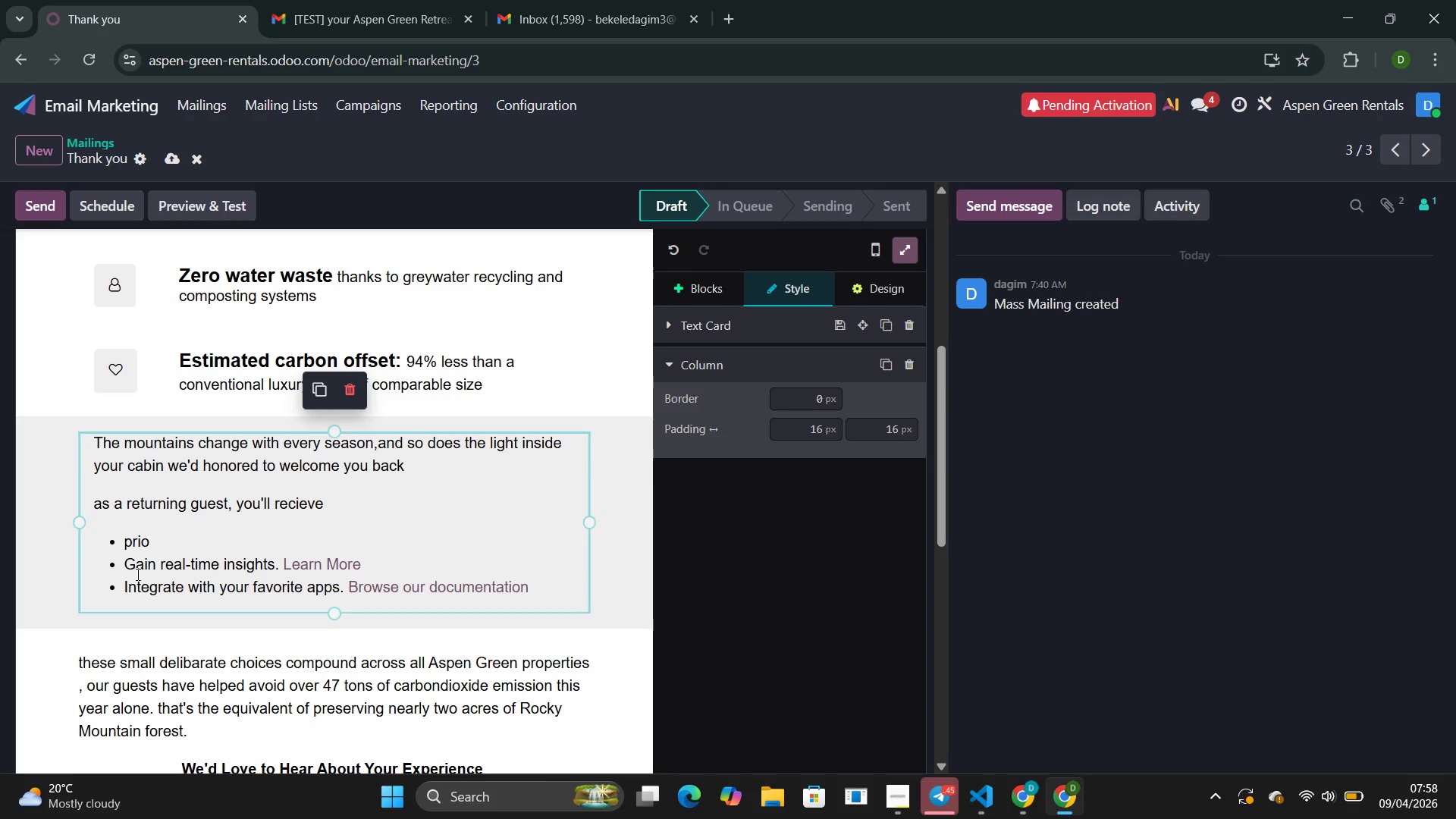 
type(ri)
 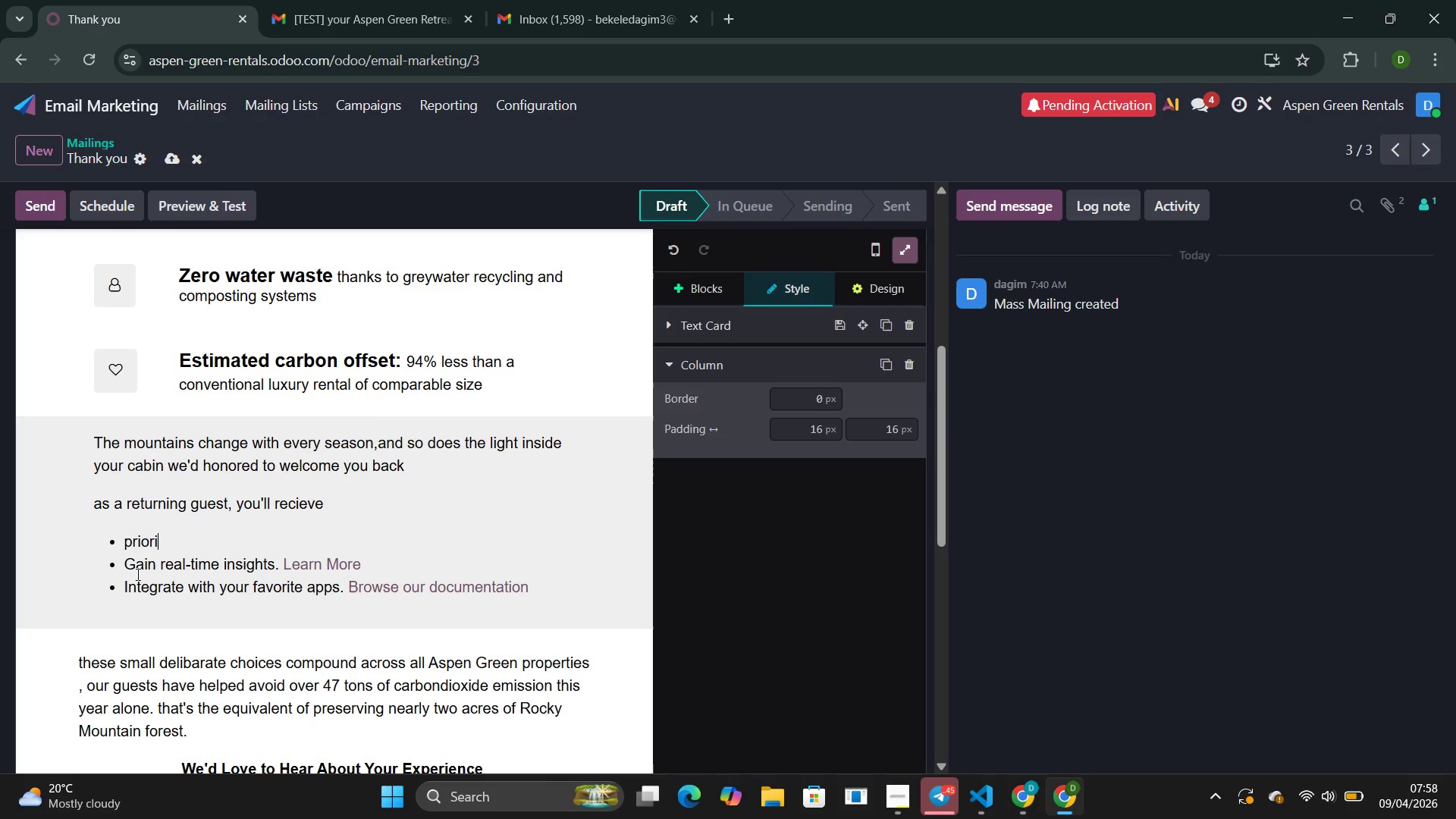 
type(ty)
 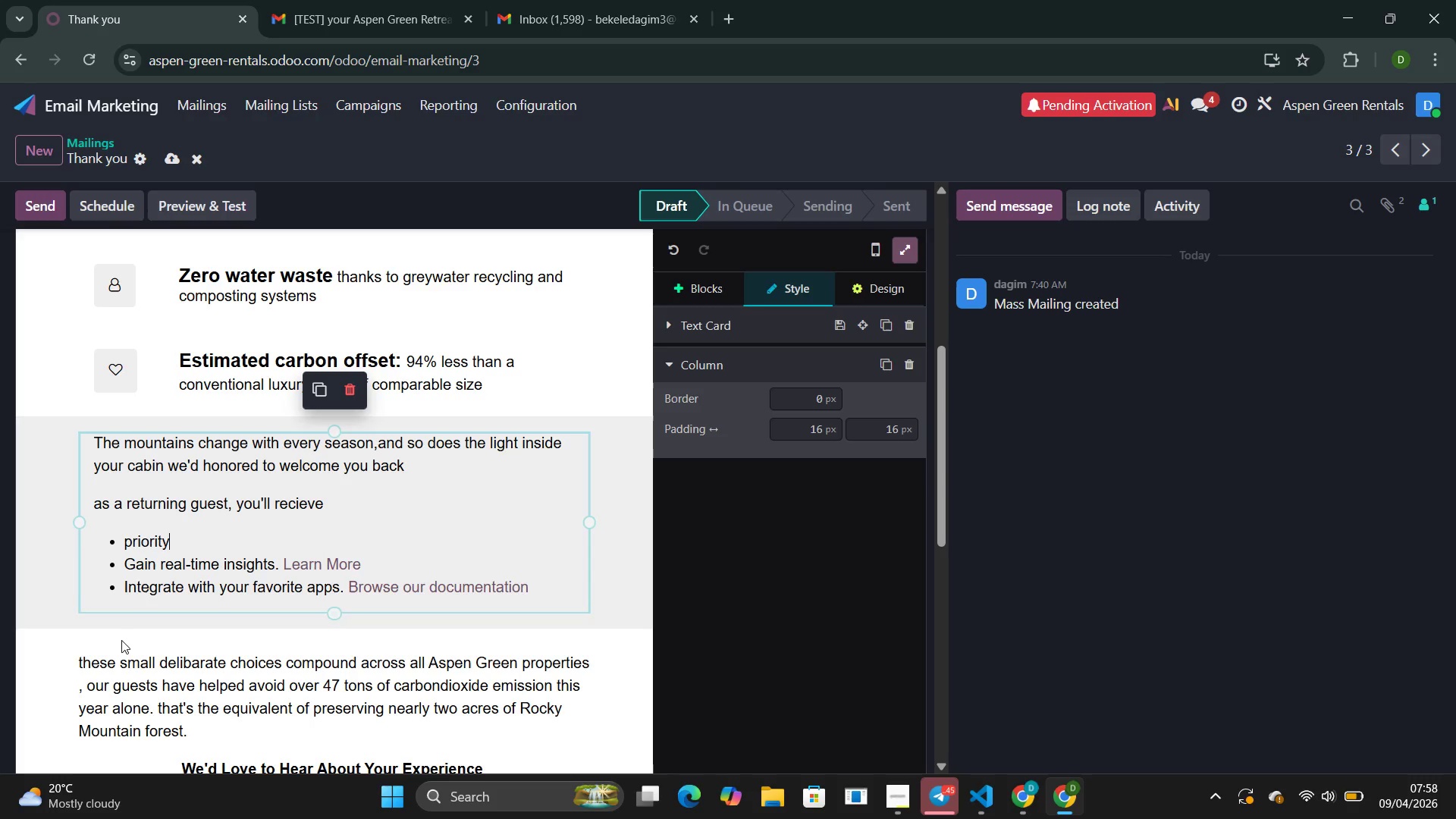 
type( booking for )
 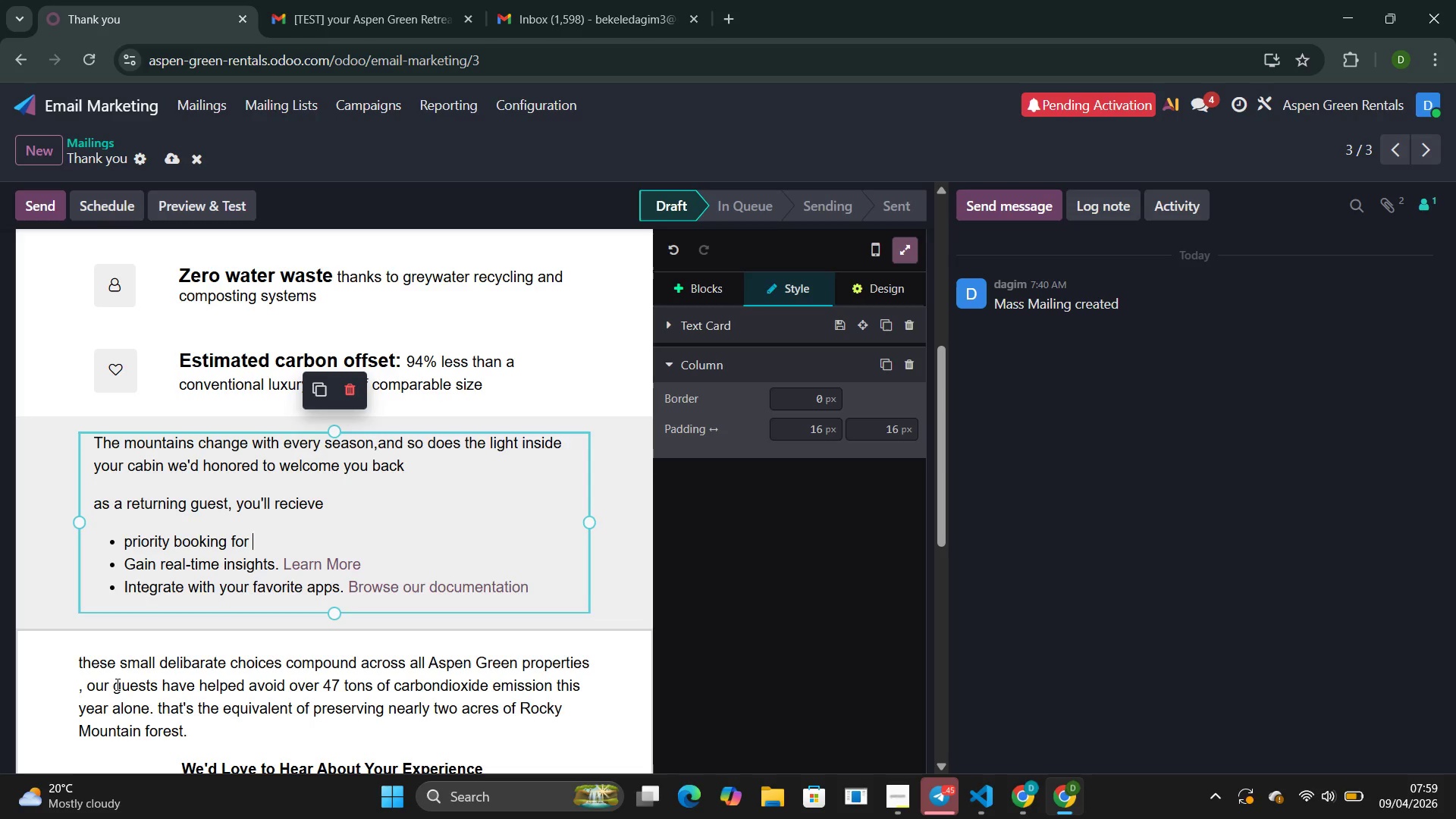 
type(peak date )
key(Backspace)
type(s)
 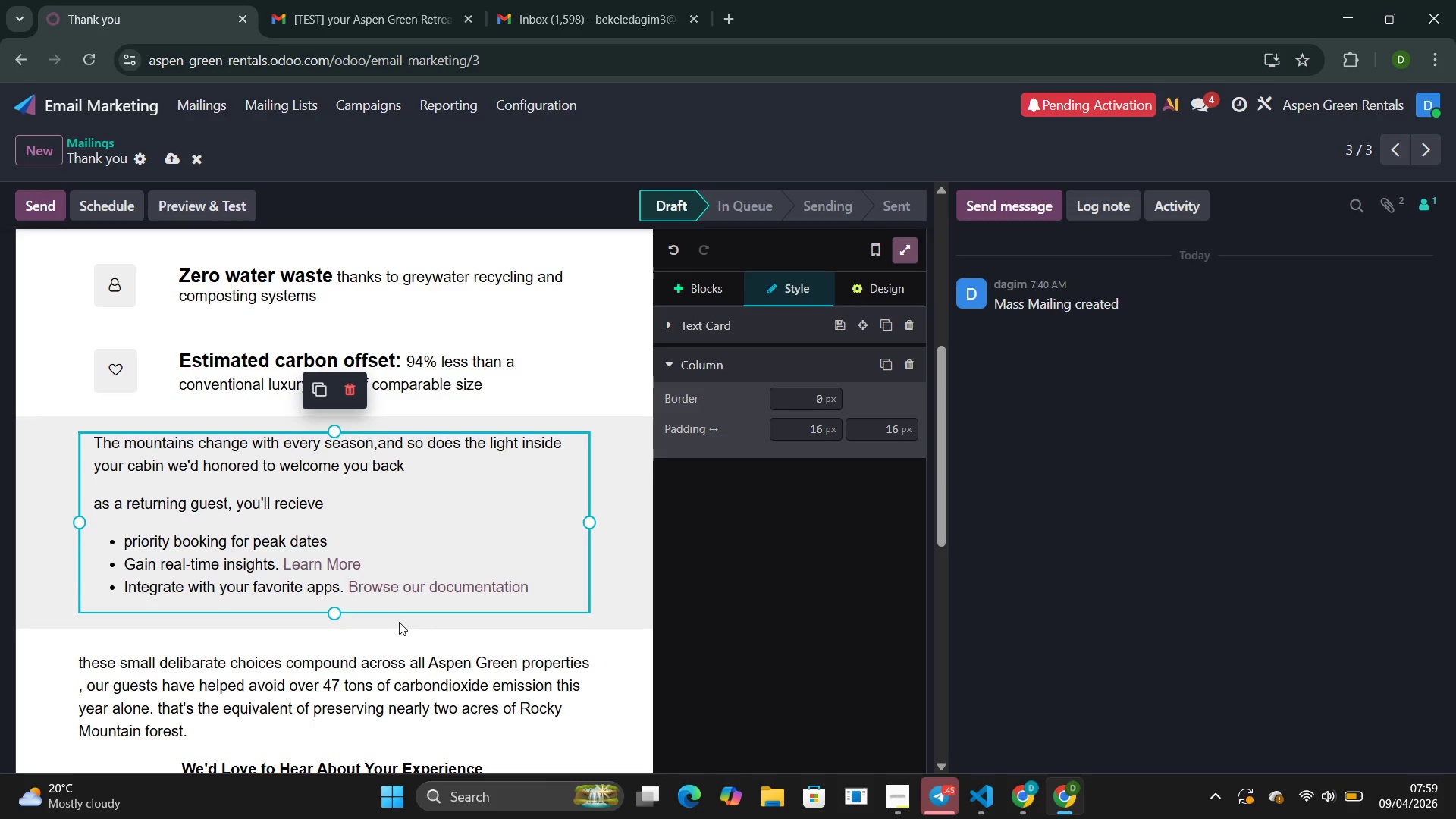 
left_click_drag(start_coordinate=[362, 559], to_coordinate=[118, 573])
 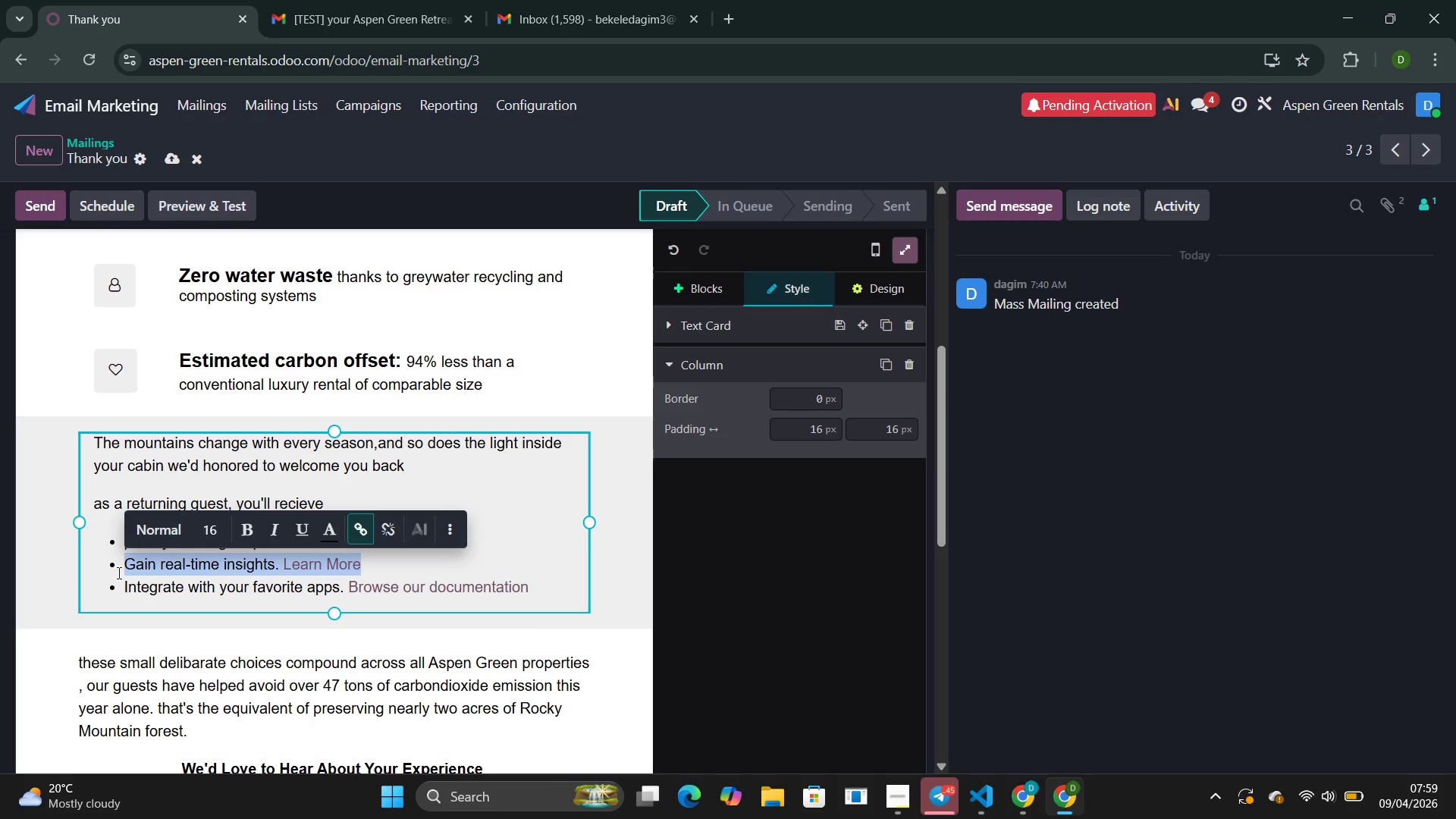 
type(A 10% lot)
key(Backspace)
type(yal creadit toe)
key(Backspace)
type(ward any fiture)
key(Backspace)
key(Backspace)
key(Backspace)
key(Backspace)
key(Backspace)
type(u)
 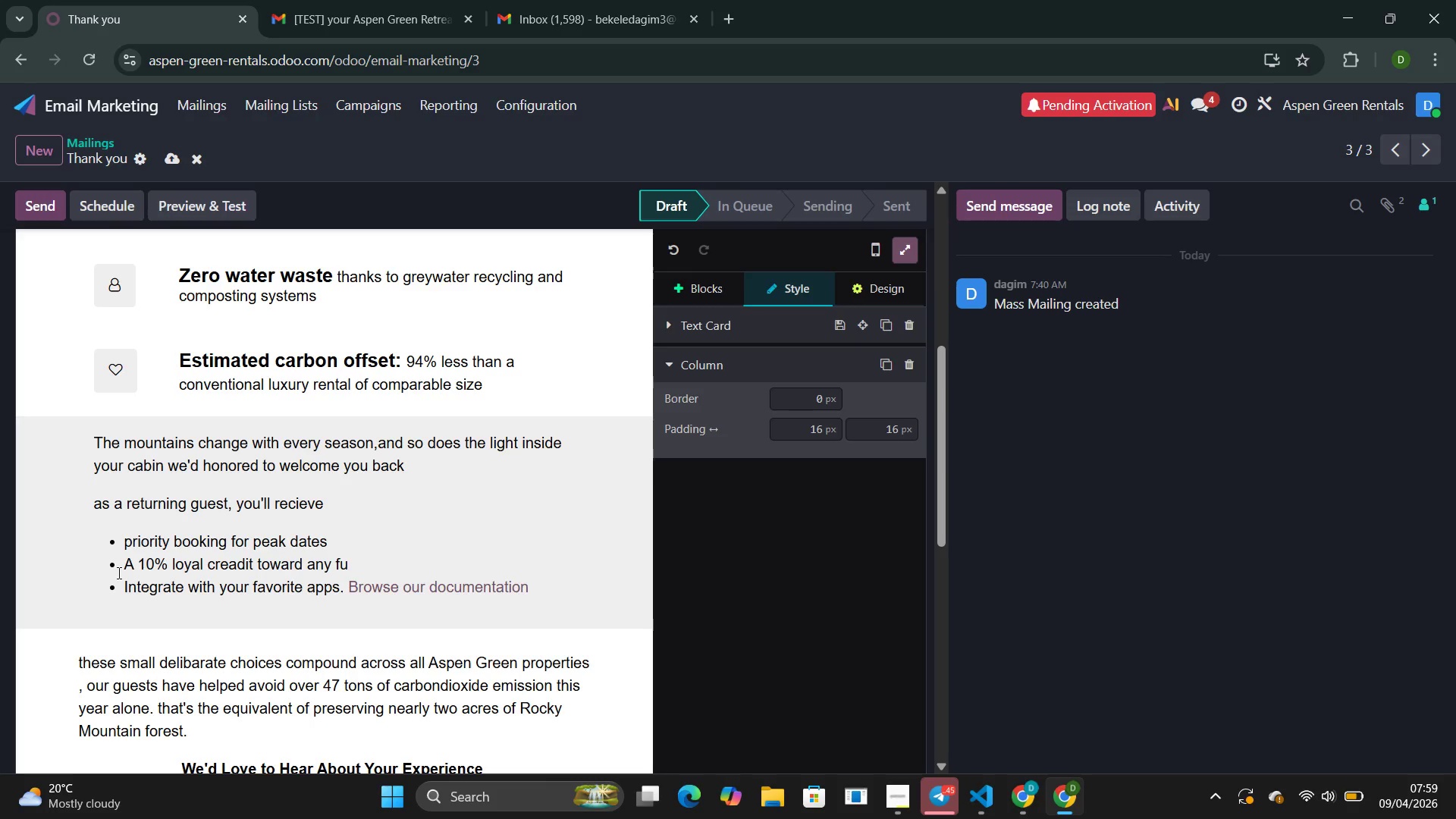 
type(ture stay )
 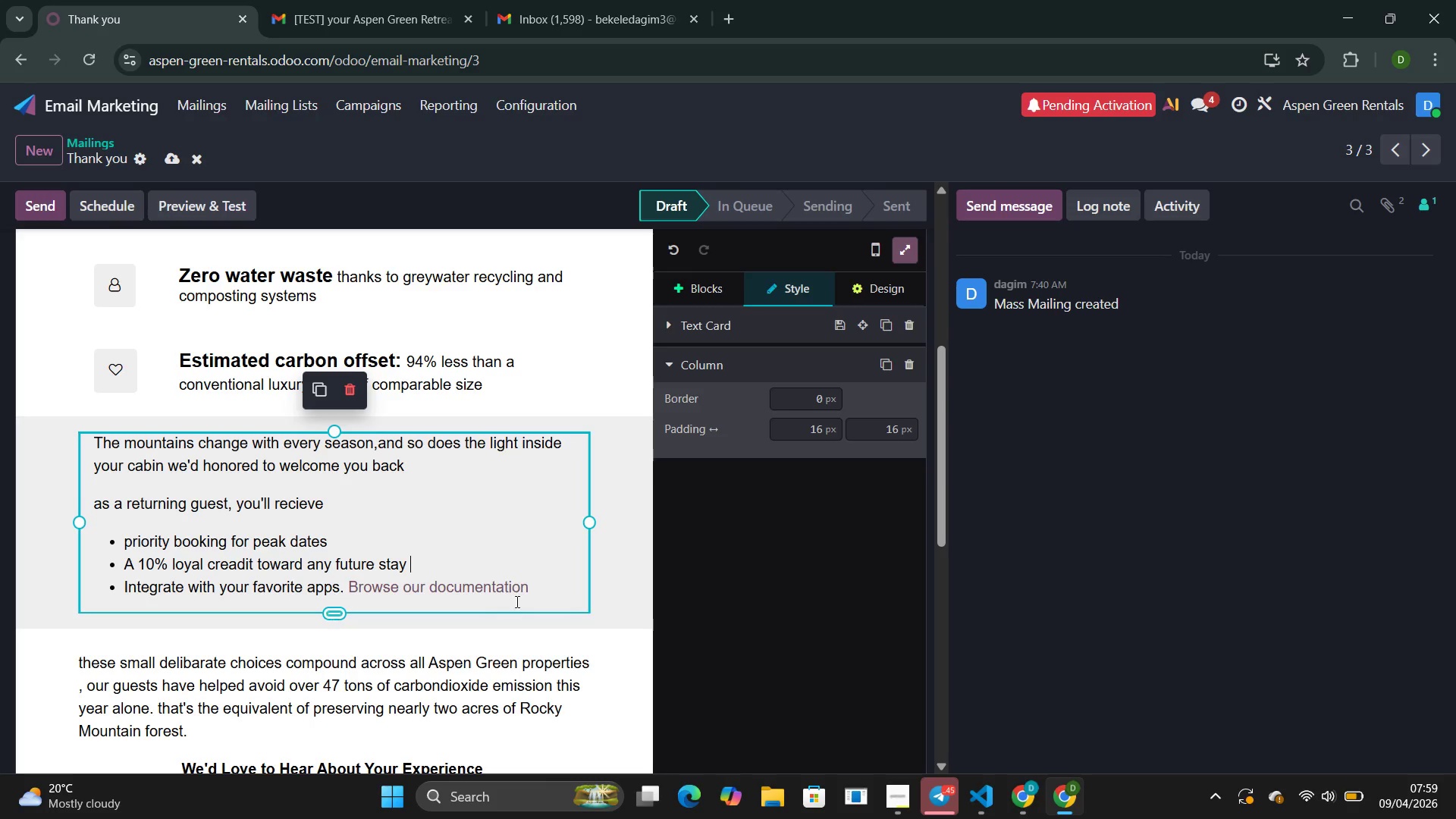 
left_click_drag(start_coordinate=[534, 586], to_coordinate=[105, 594])
 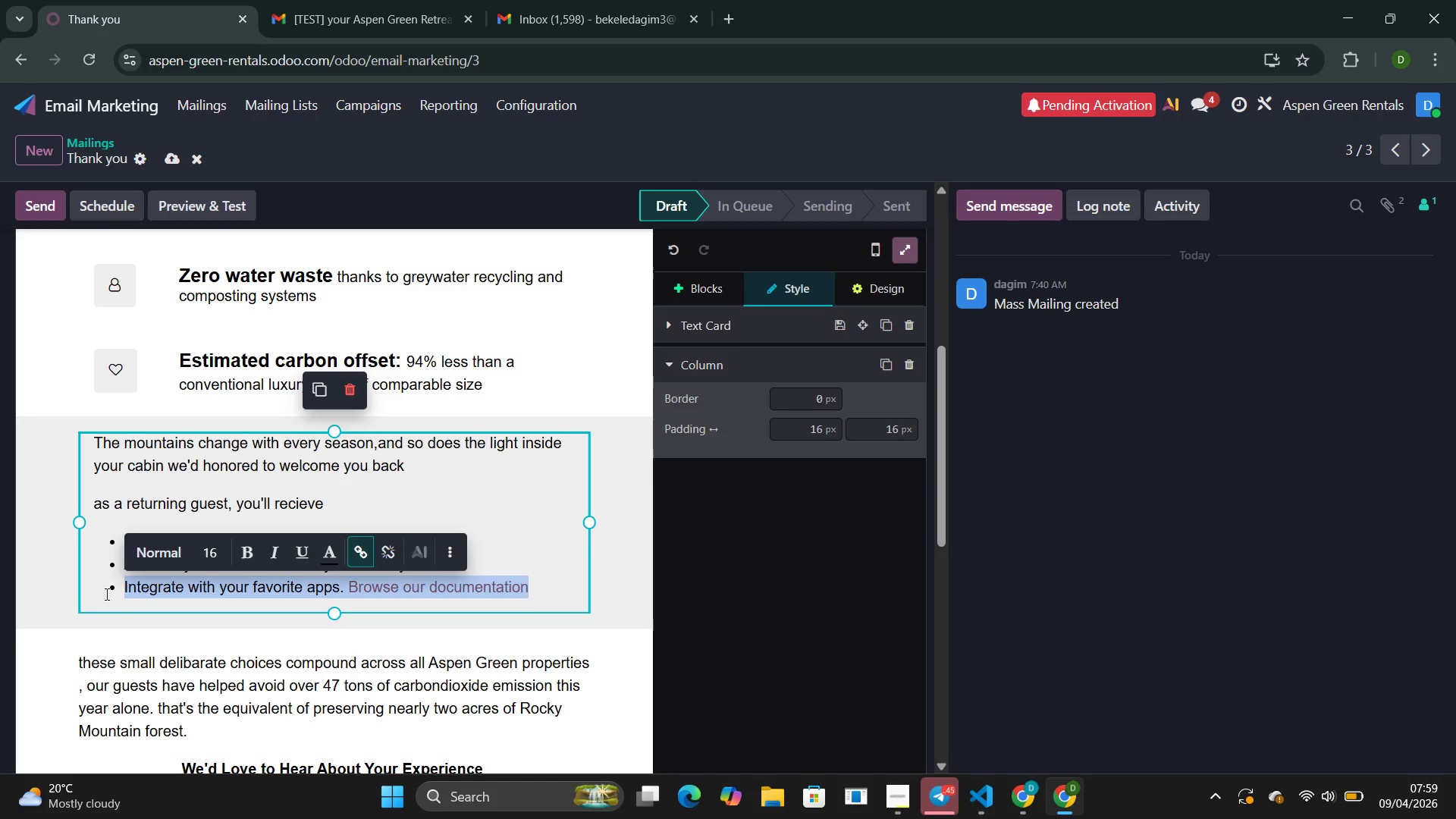 
key(Backspace)
 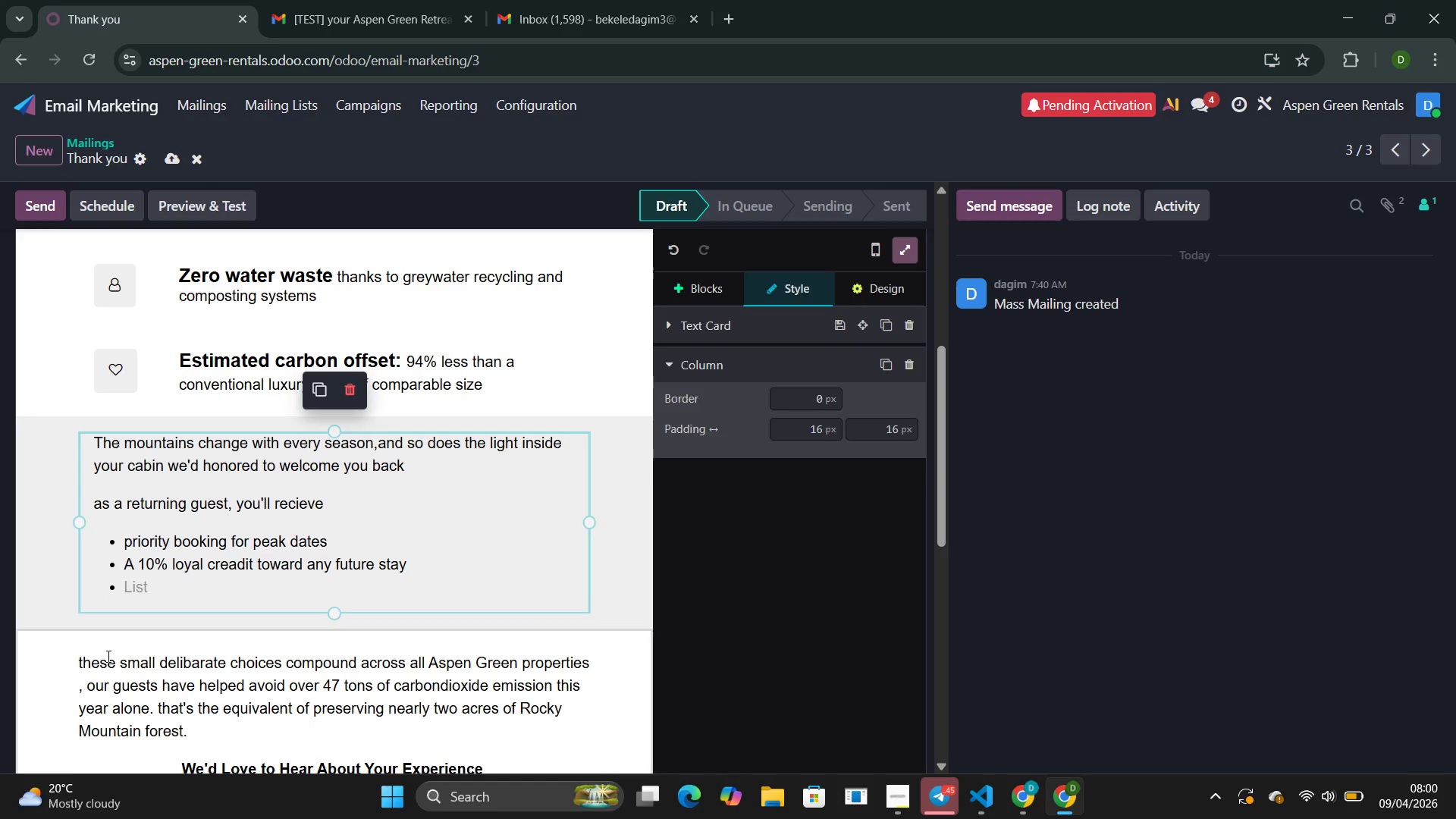 
type(First access ti new properties before )
 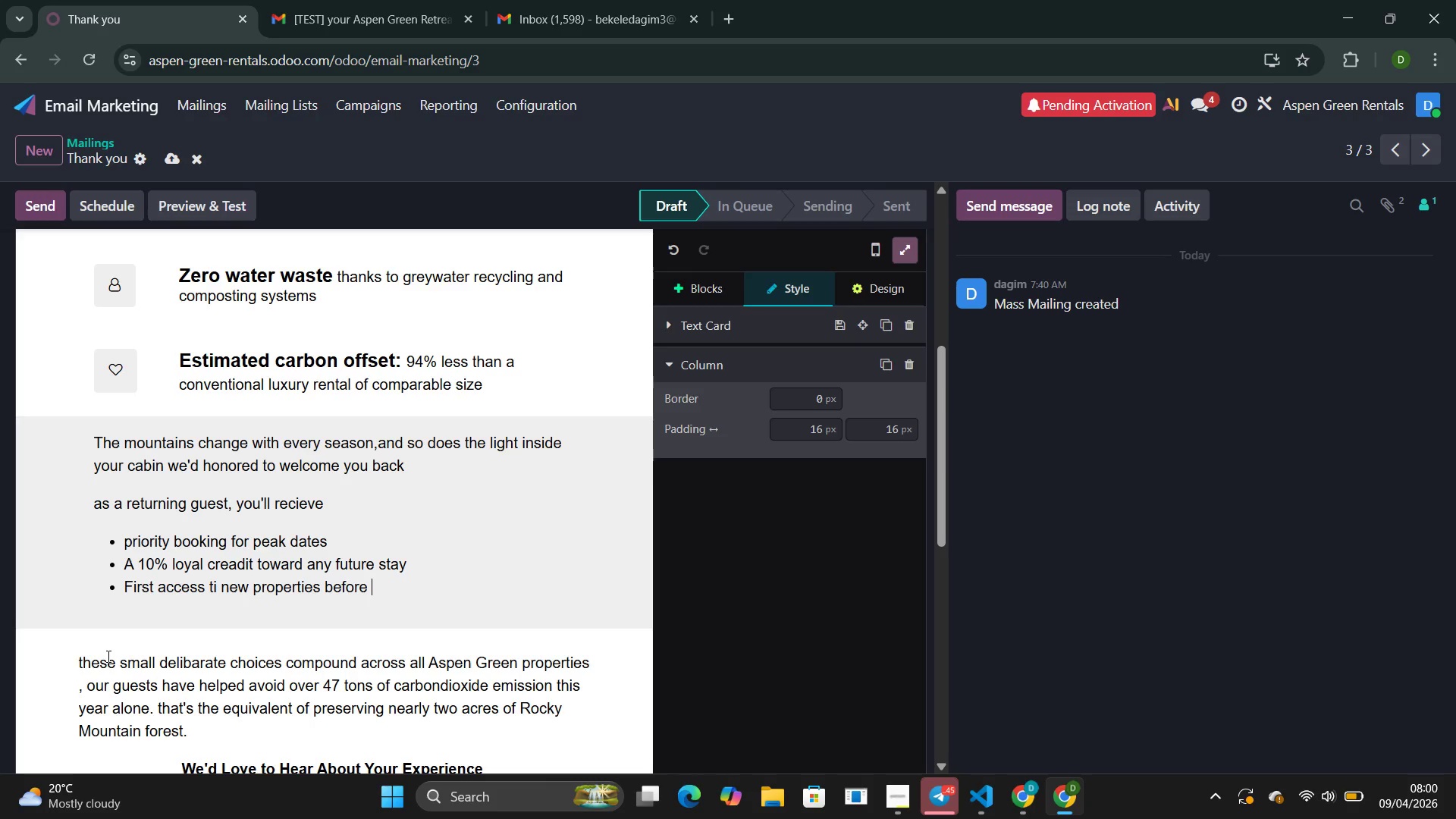 
type(they)
 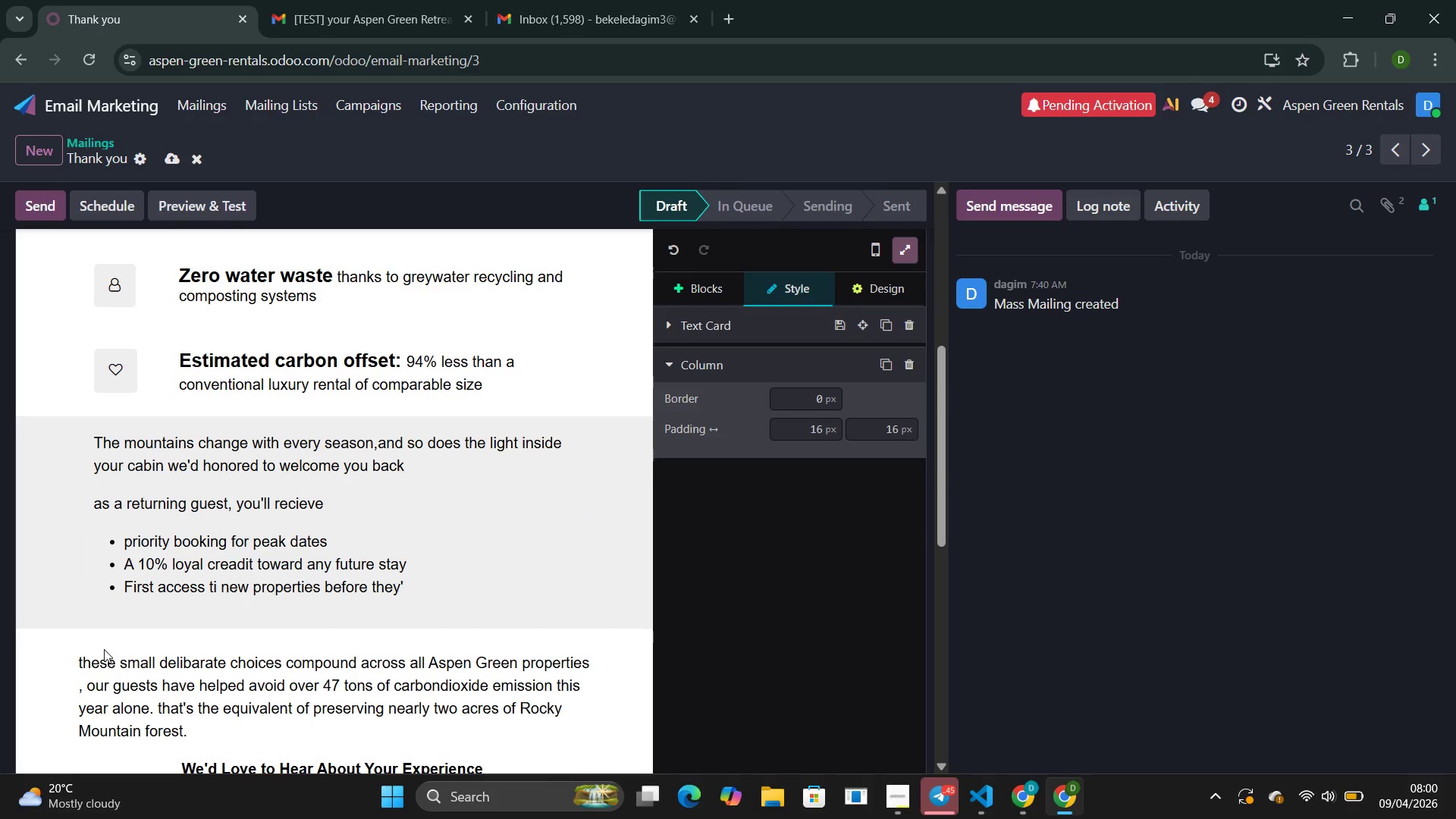 
type(re publicly listed )
 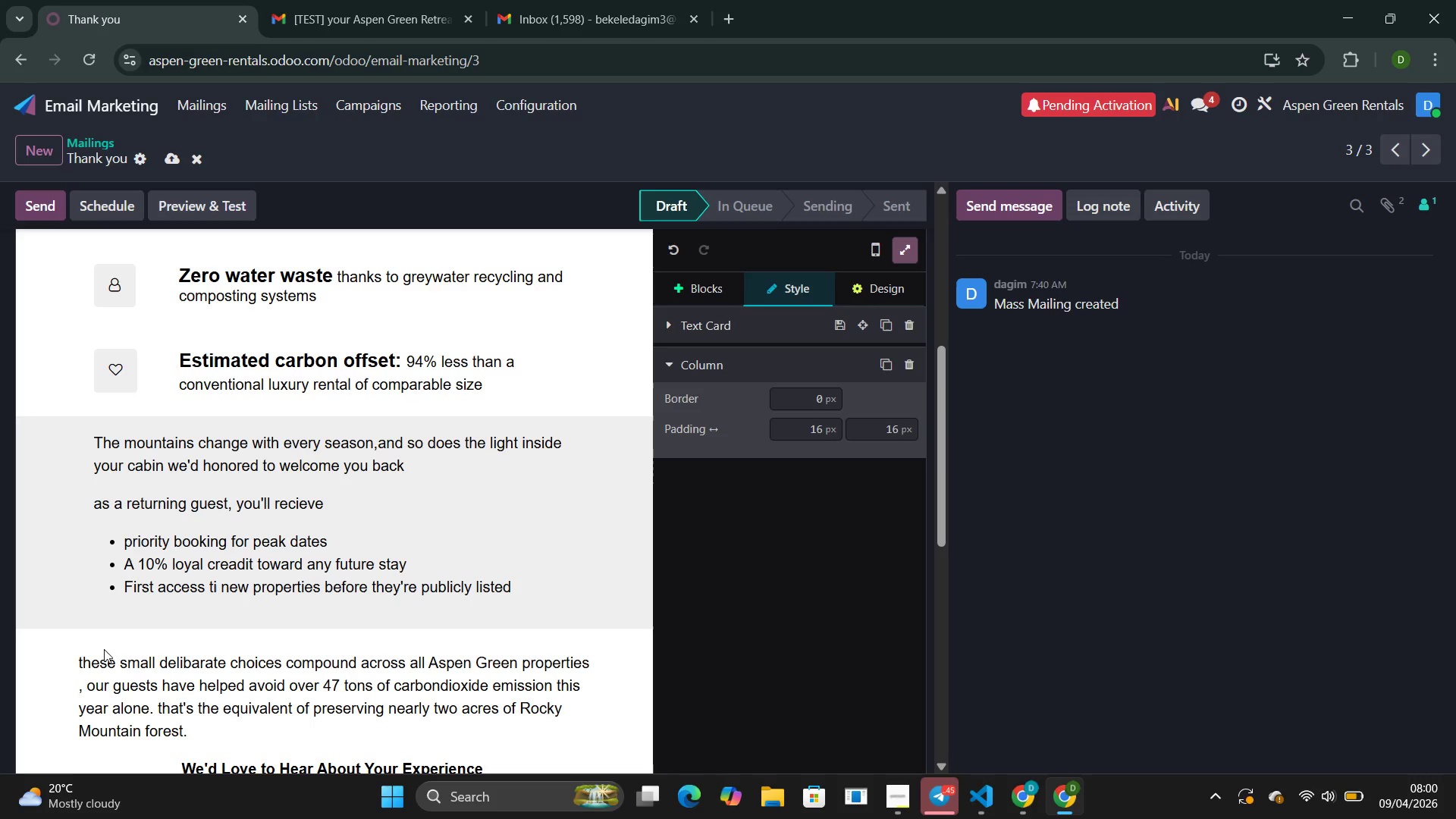 
scroll: coordinate [165, 666], scroll_direction: down, amount: 5.0
 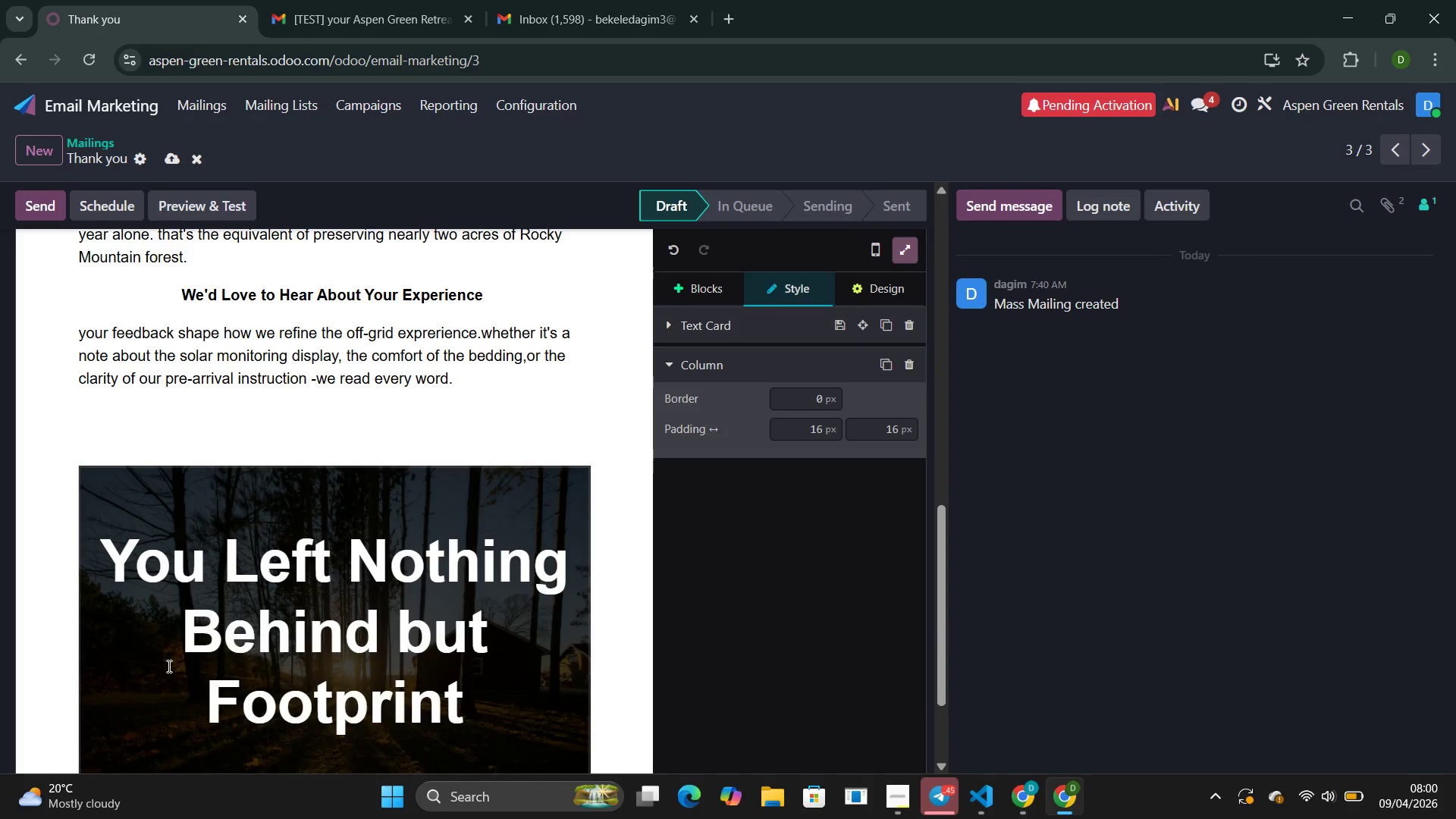 
scroll: coordinate [168, 666], scroll_direction: up, amount: 1.0
 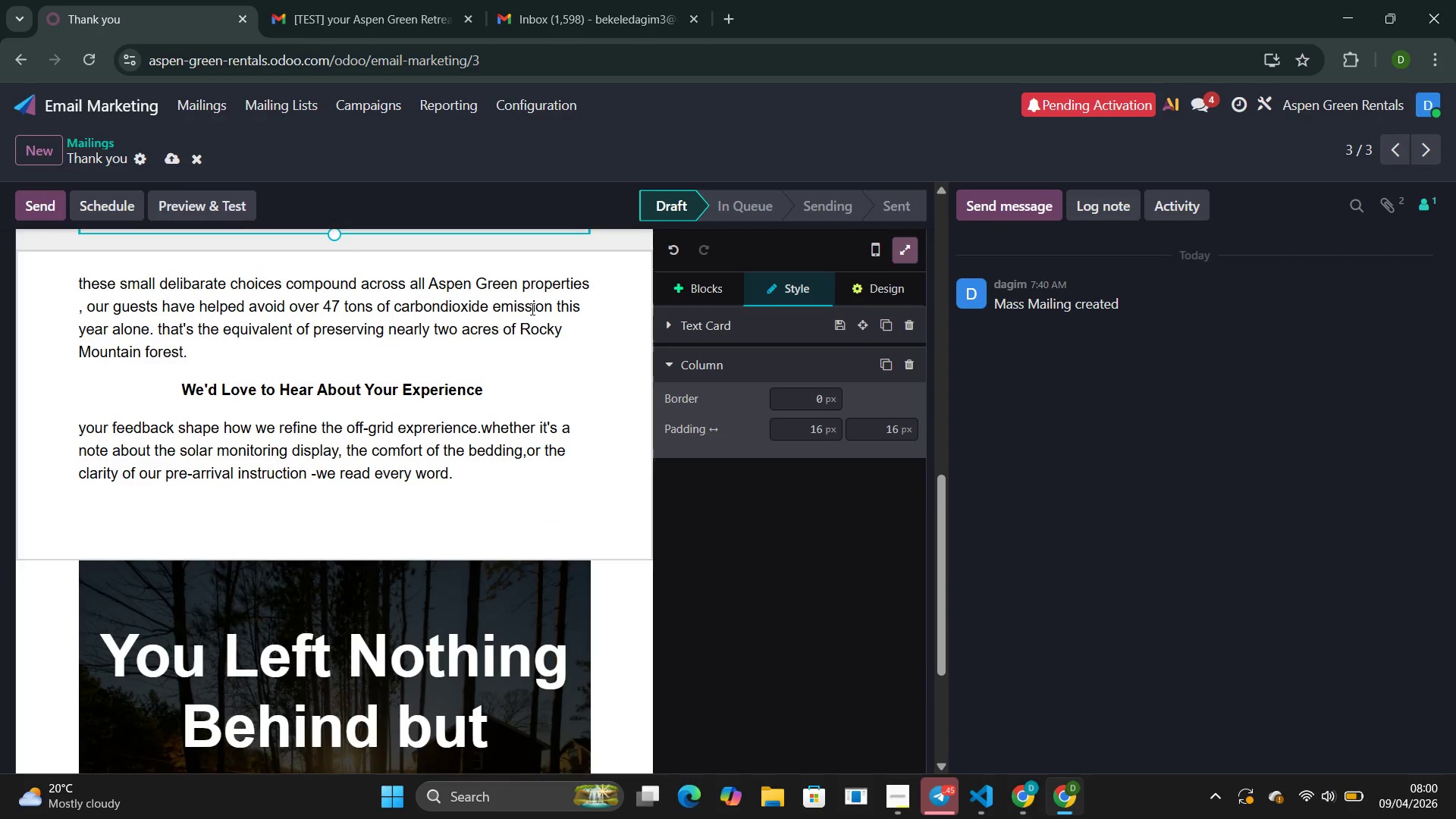 
left_click([613, 280])
 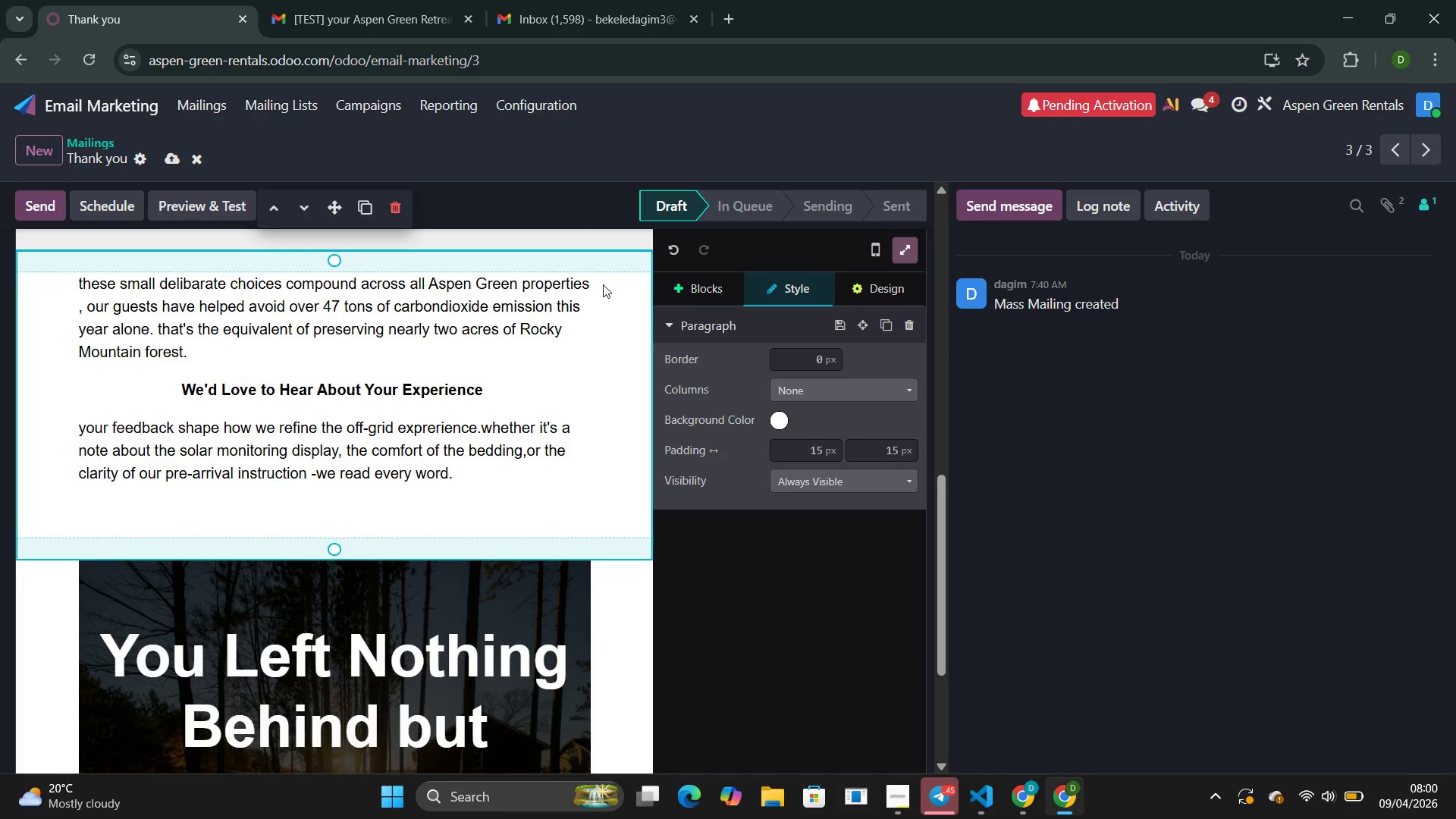 
left_click([602, 285])
 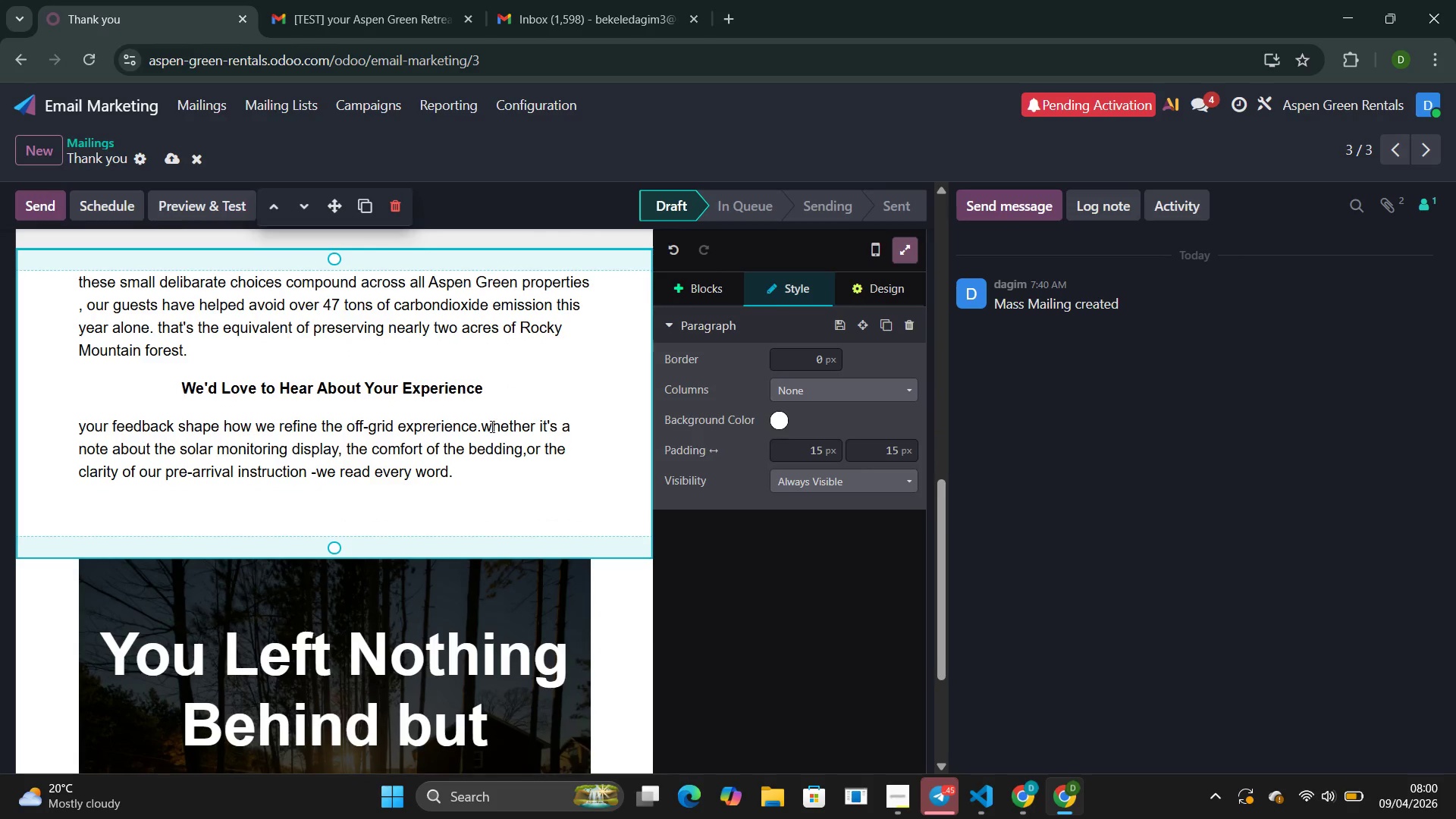 
scroll: coordinate [486, 454], scroll_direction: up, amount: 2.0
 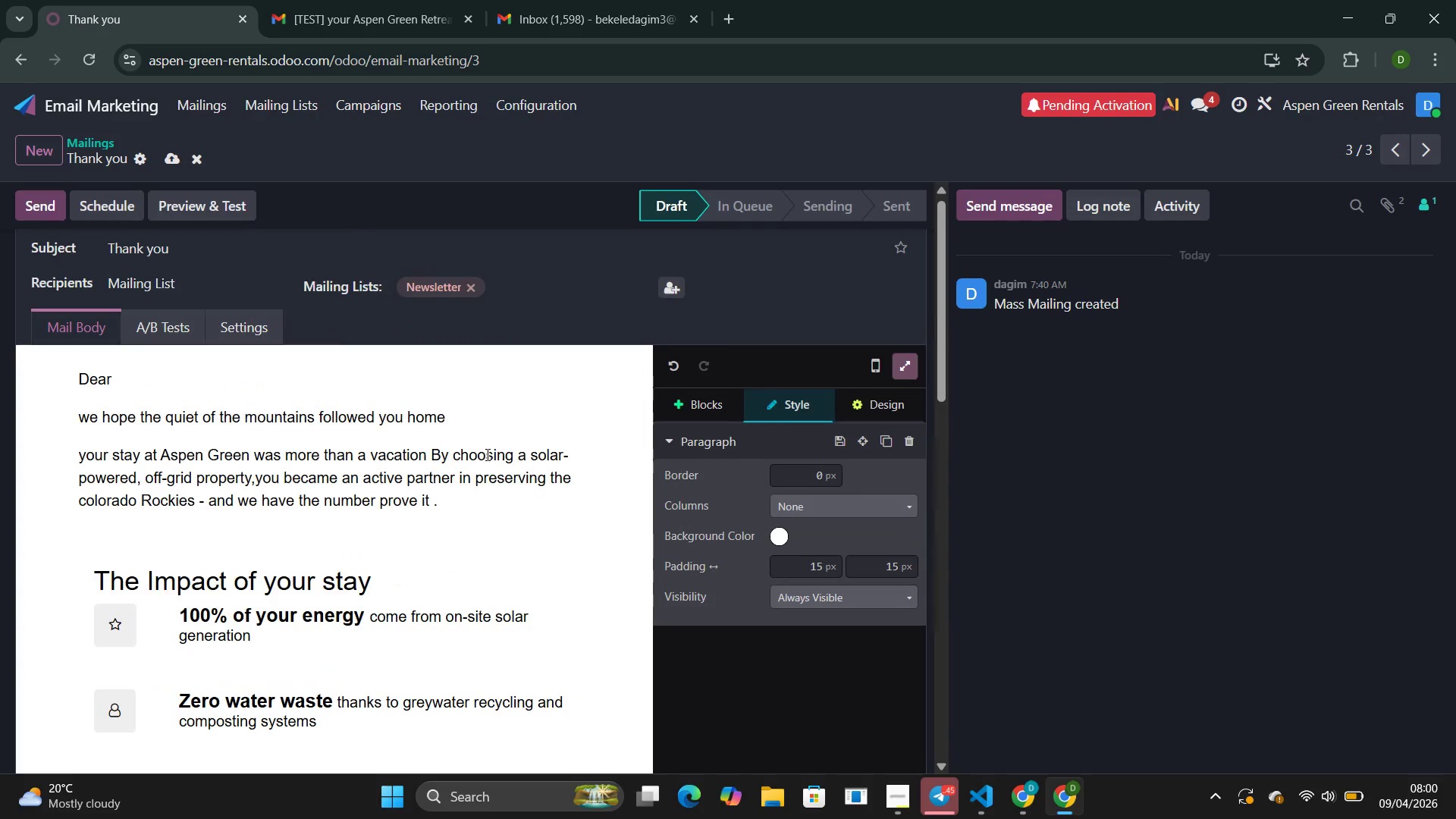 
scroll: coordinate [448, 509], scroll_direction: down, amount: 14.0
 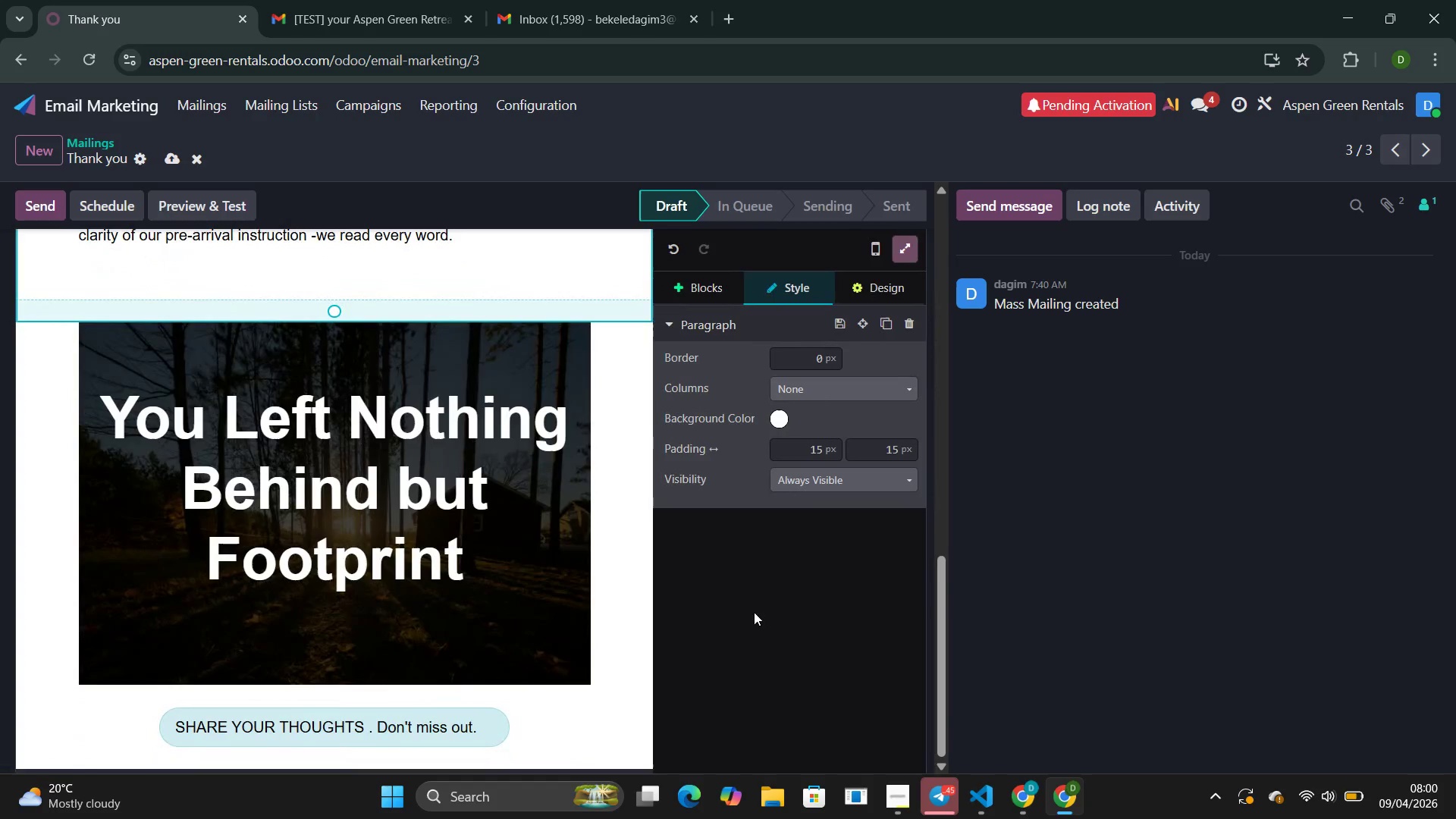 
left_click([754, 612])
 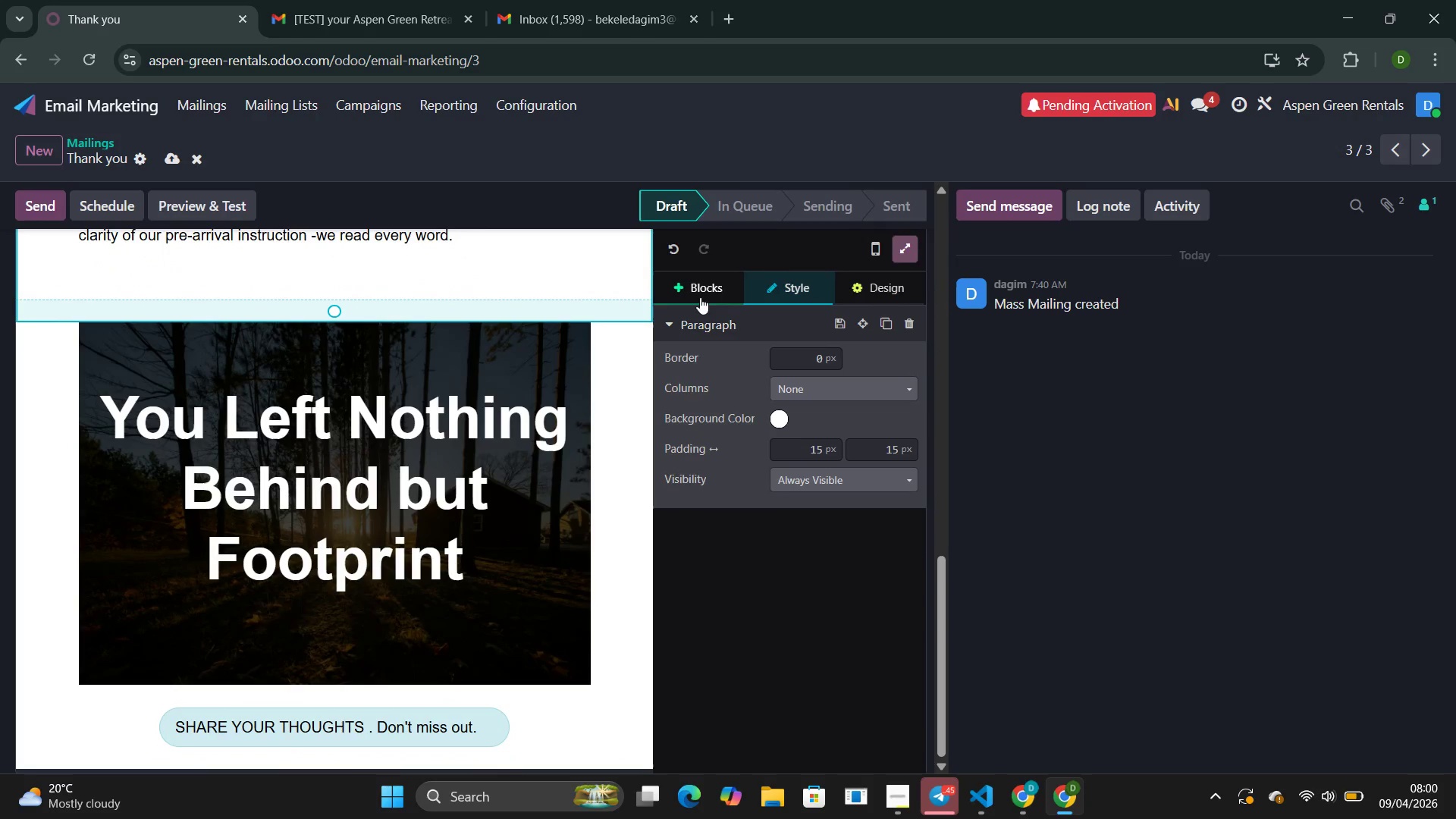 
left_click_drag(start_coordinate=[551, 477], to_coordinate=[561, 497])
 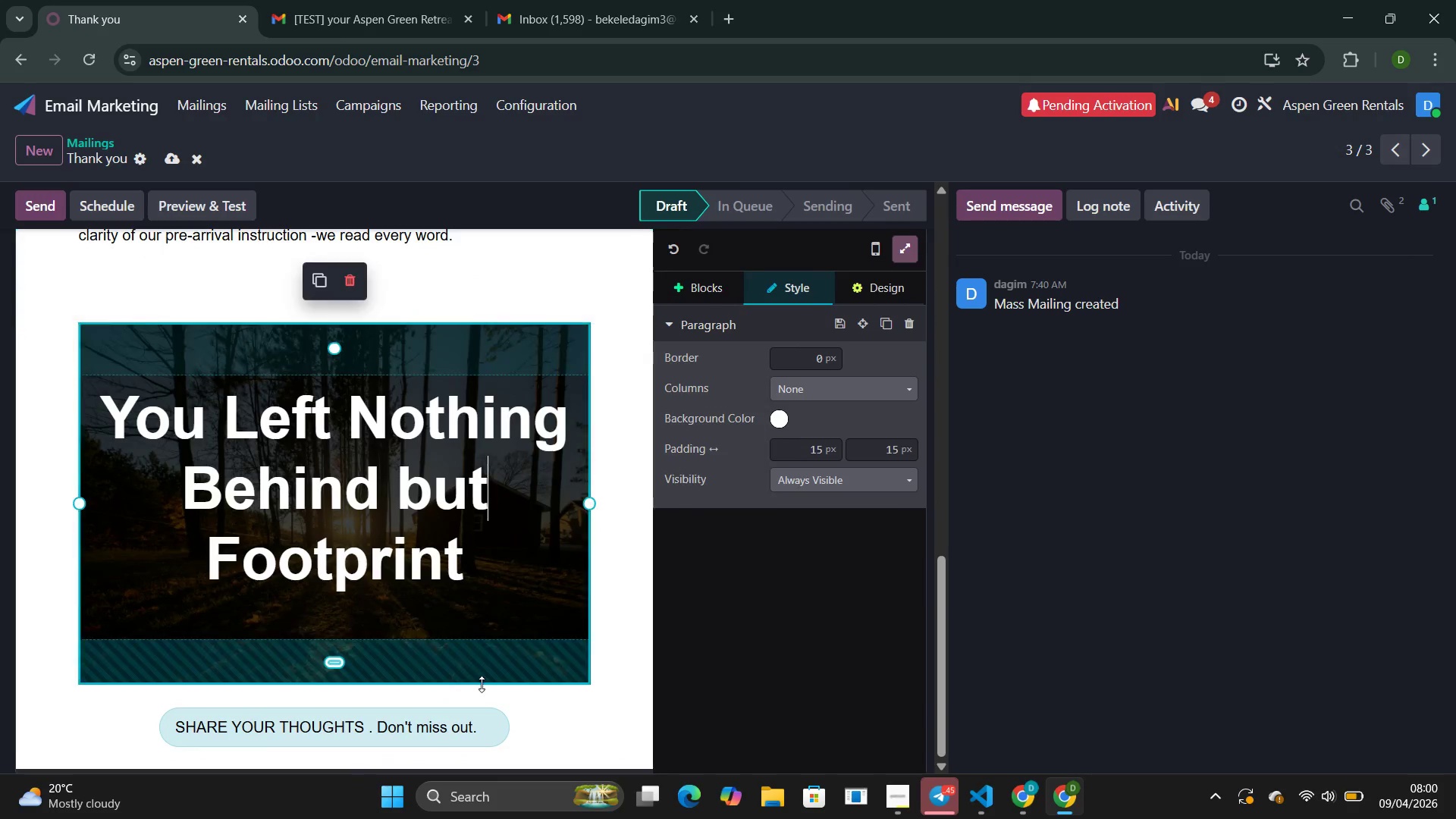 
left_click_drag(start_coordinate=[479, 679], to_coordinate=[482, 684])
 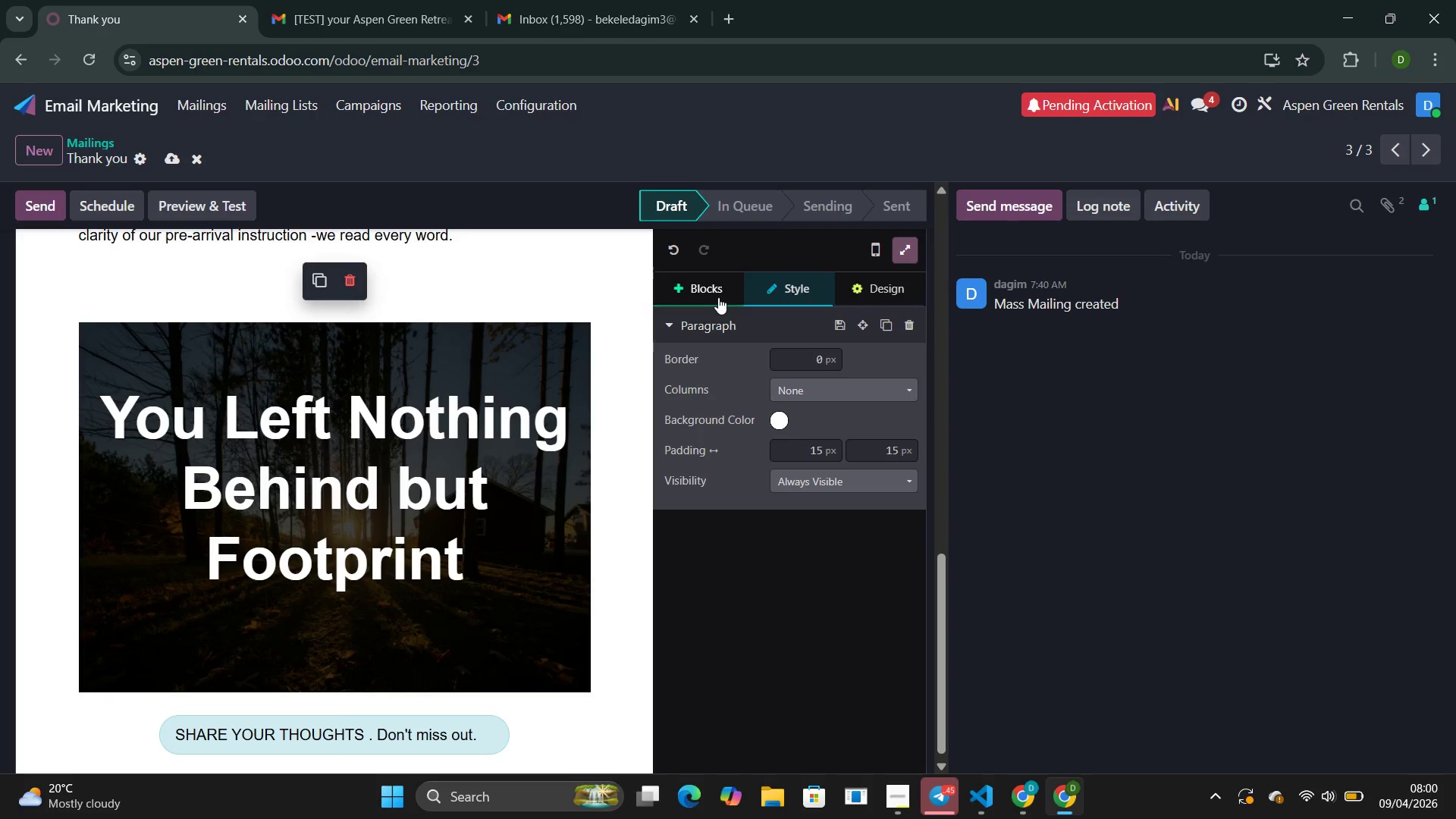 
left_click([718, 297])
 